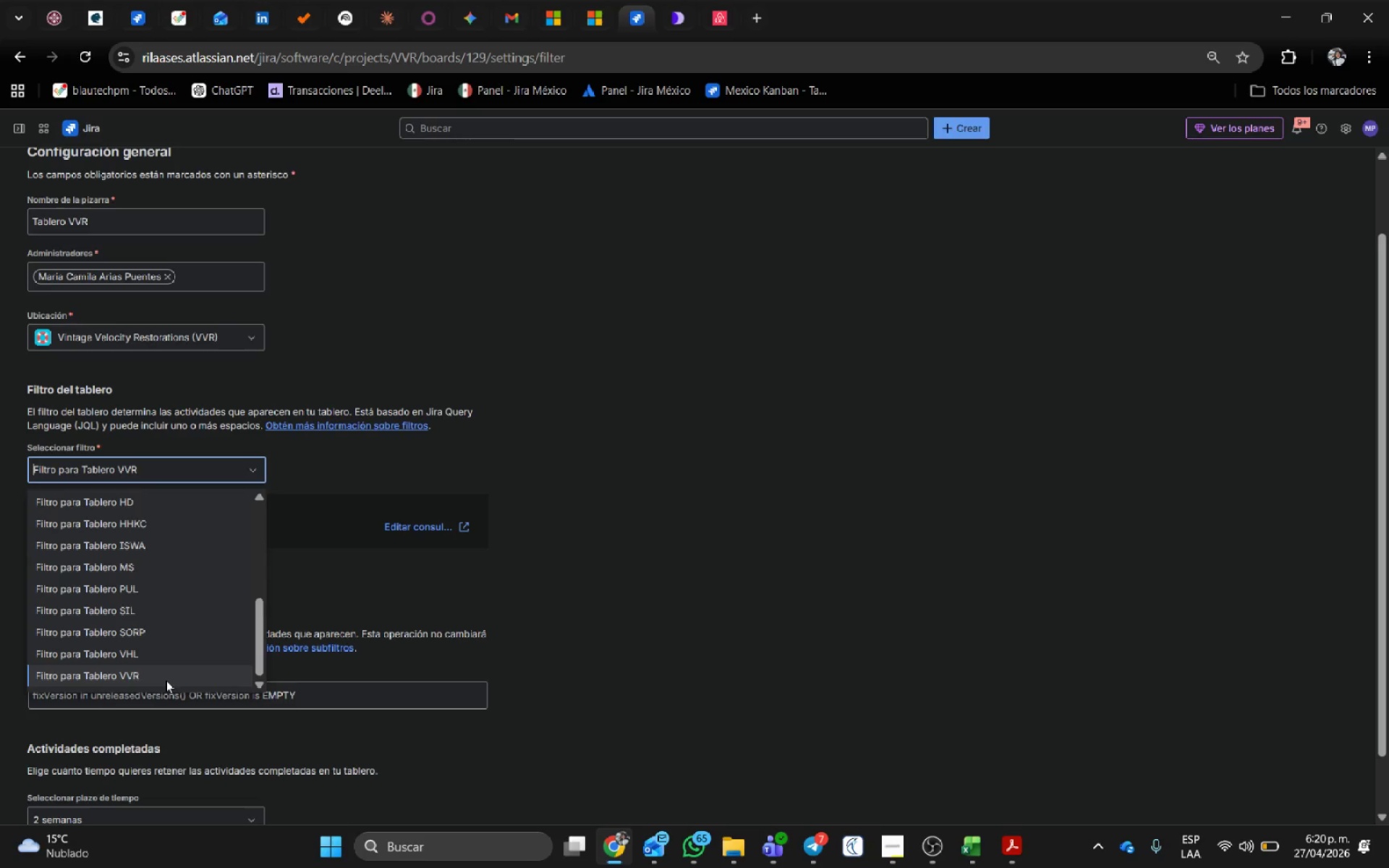 
left_click([166, 680])
 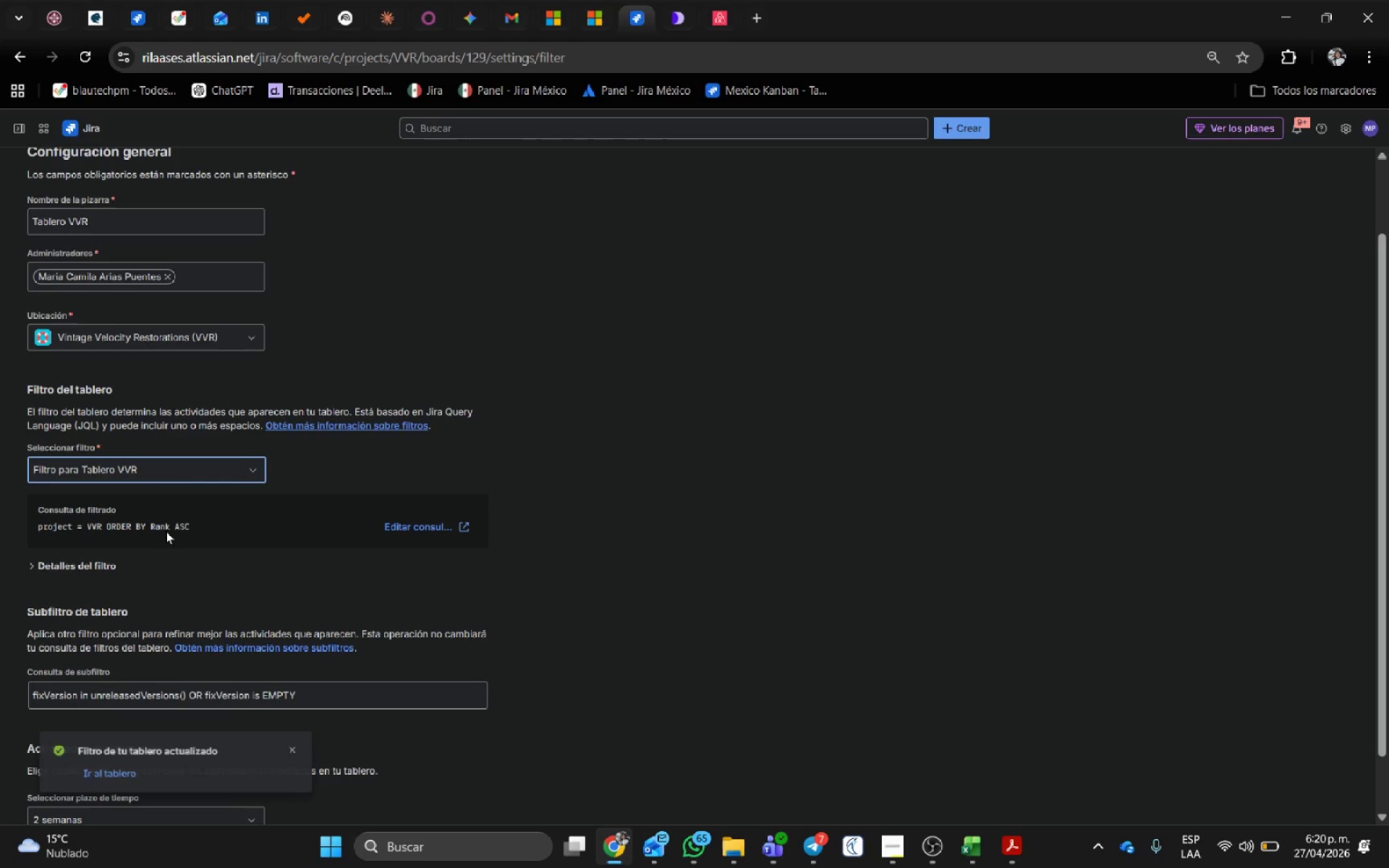 
left_click([168, 525])
 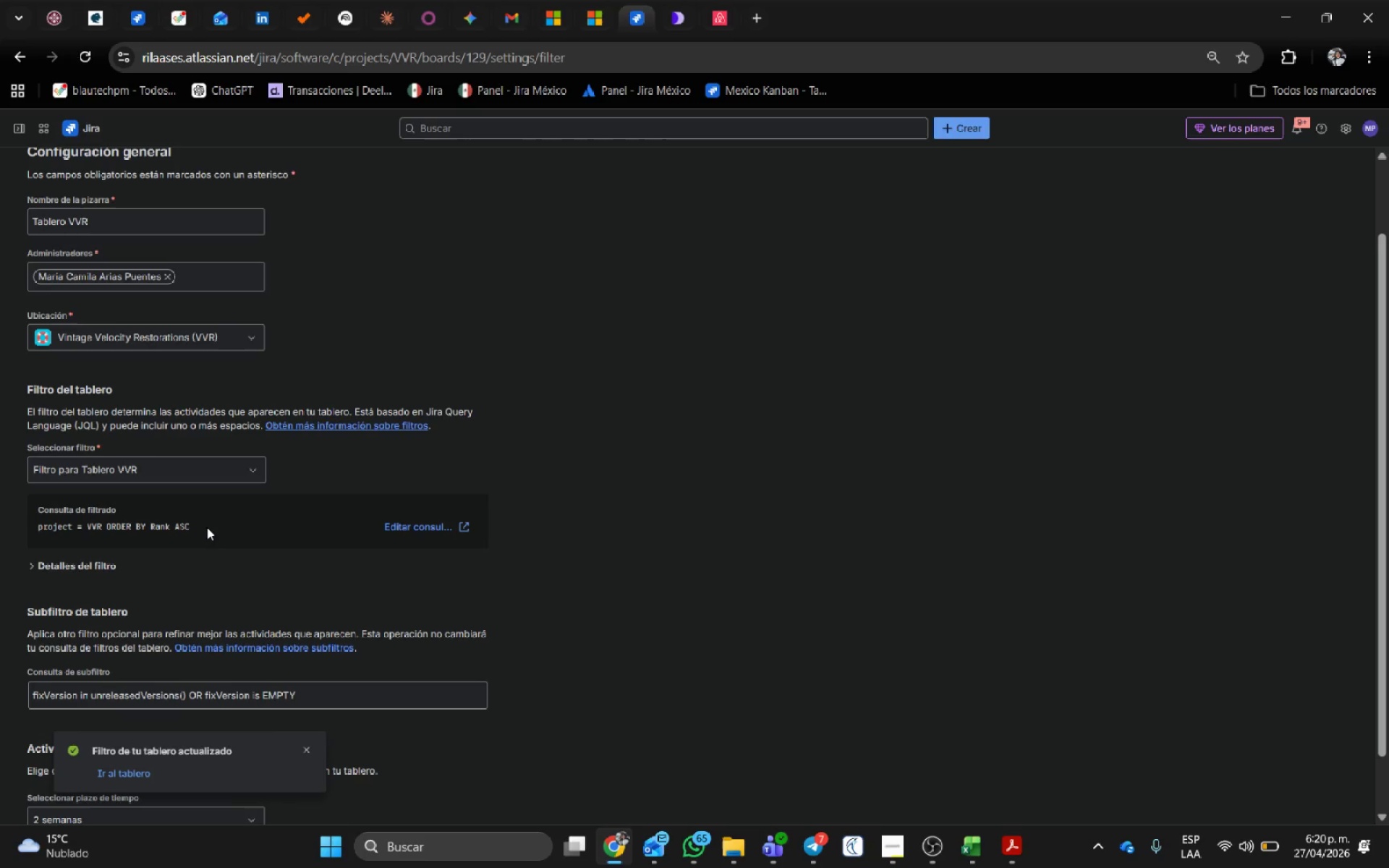 
left_click([208, 527])
 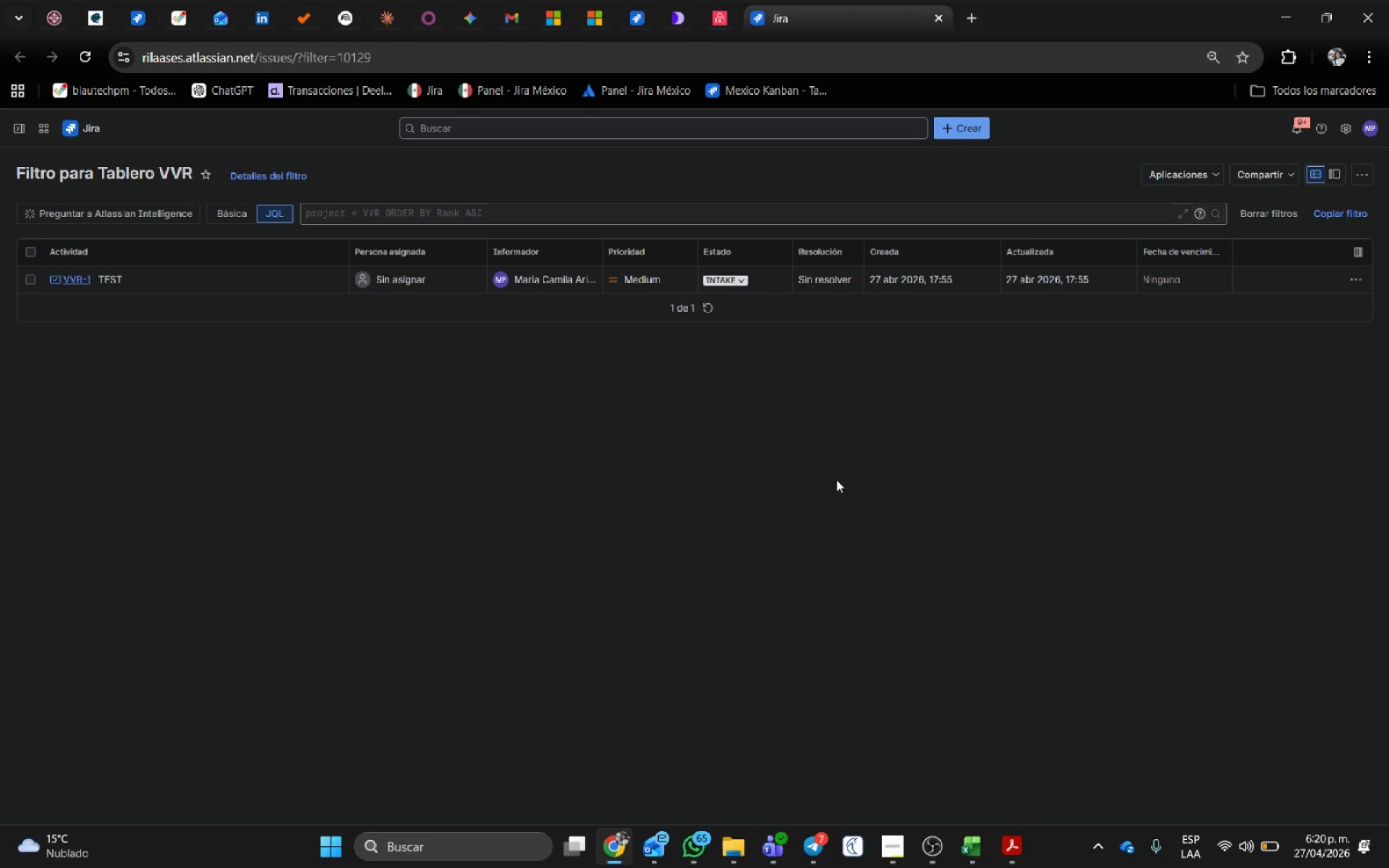 
wait(5.11)
 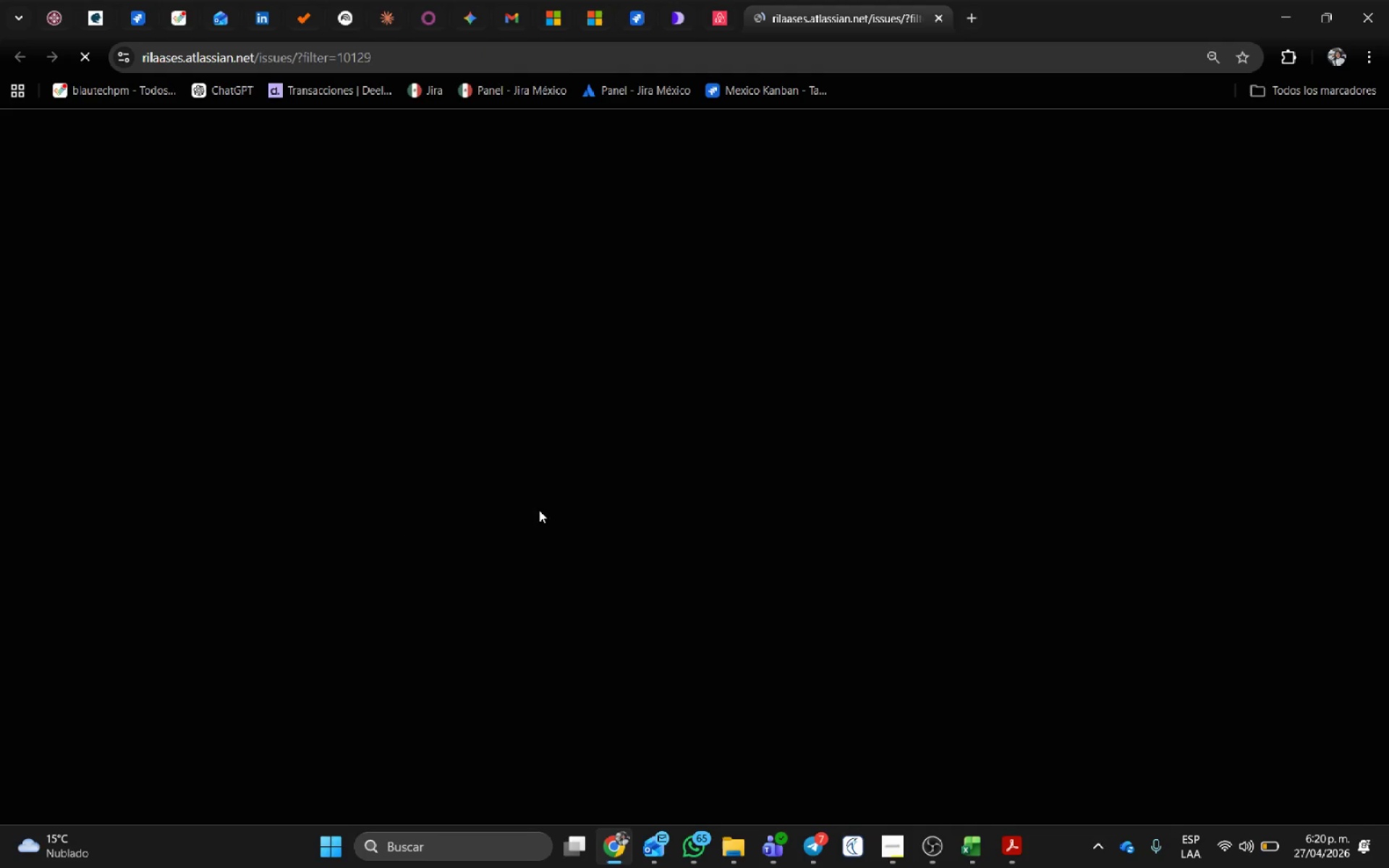 
left_click([546, 205])
 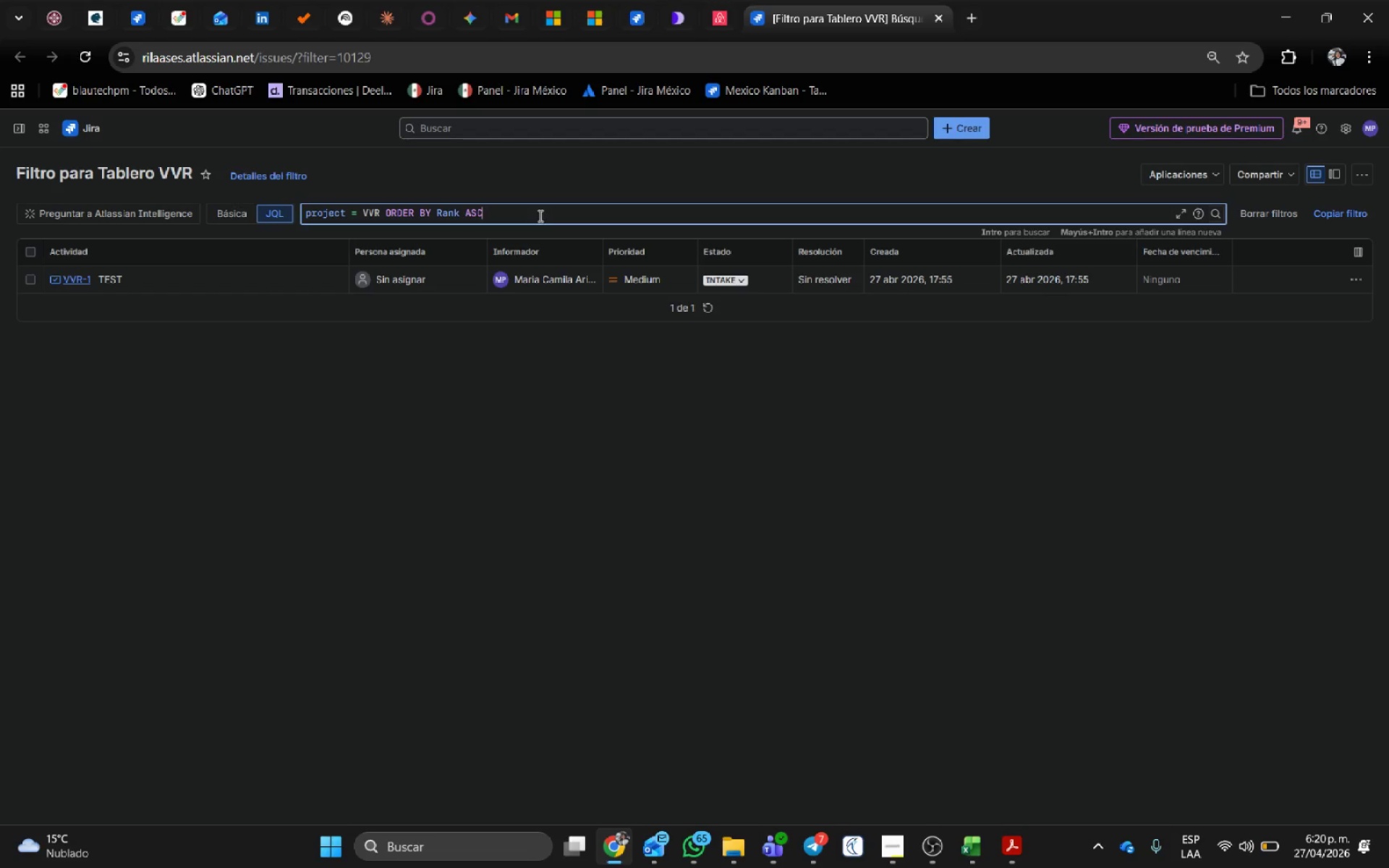 
left_click_drag(start_coordinate=[539, 211], to_coordinate=[382, 206])
 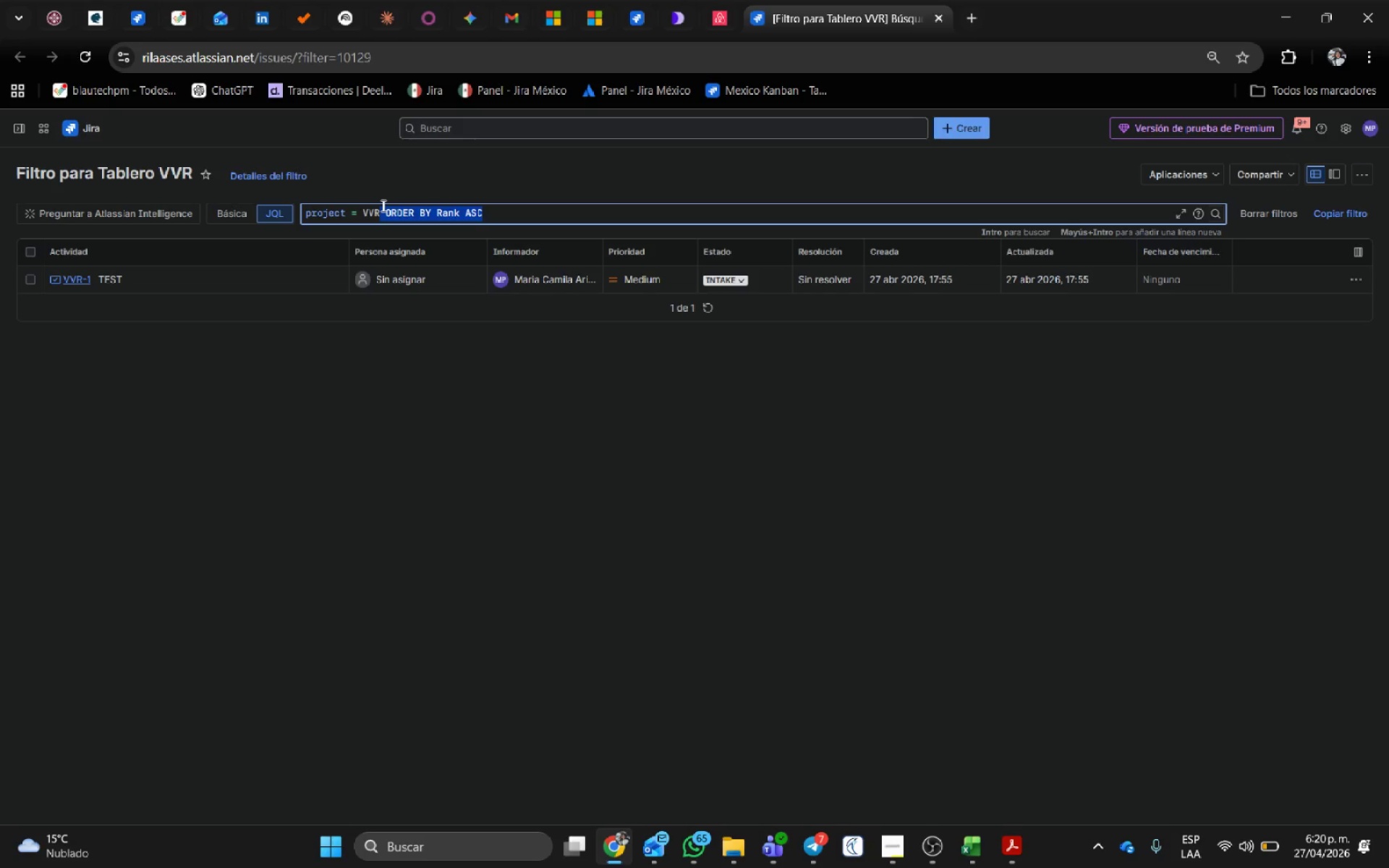 
key(Backspace)
 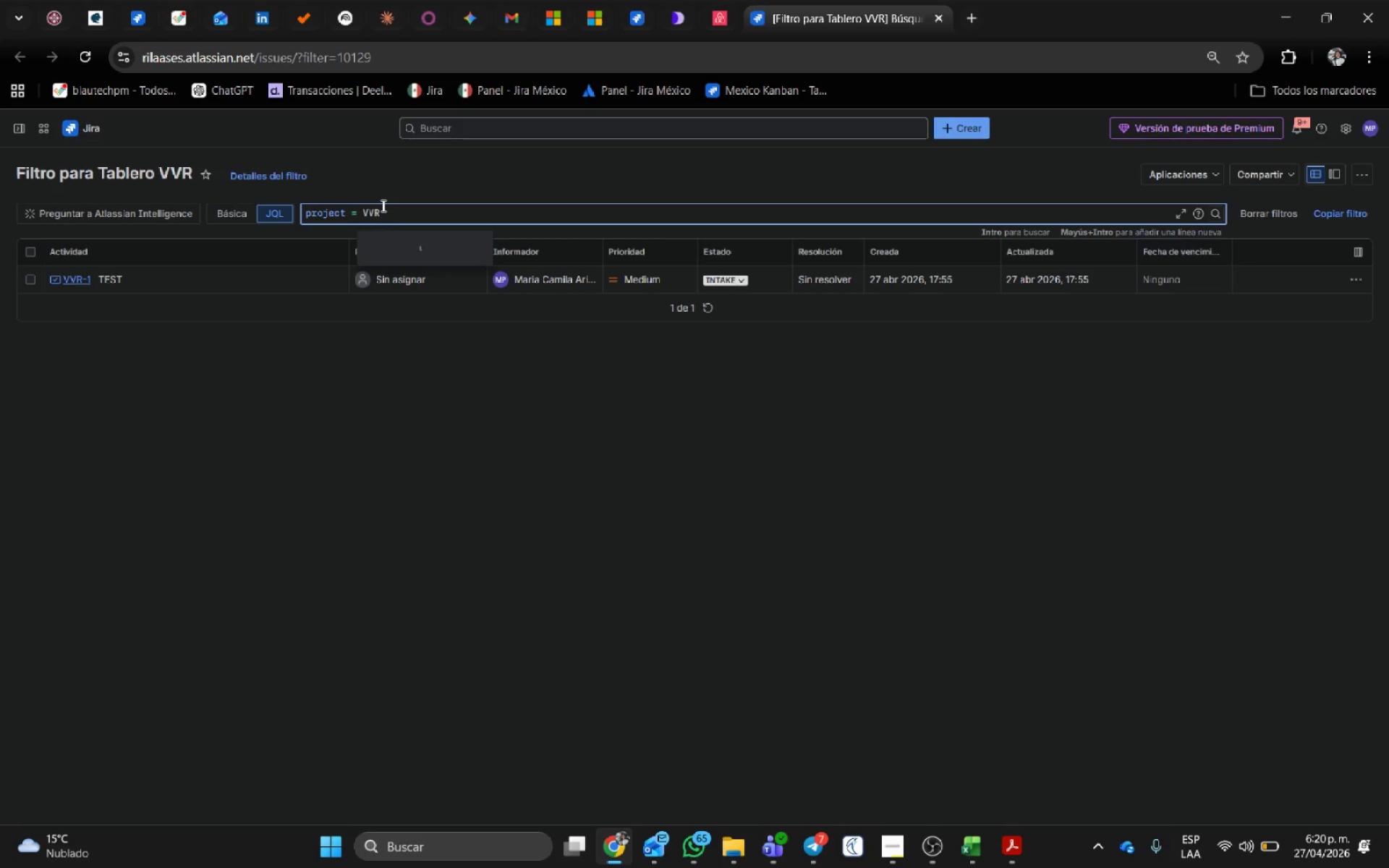 
key(Space)
 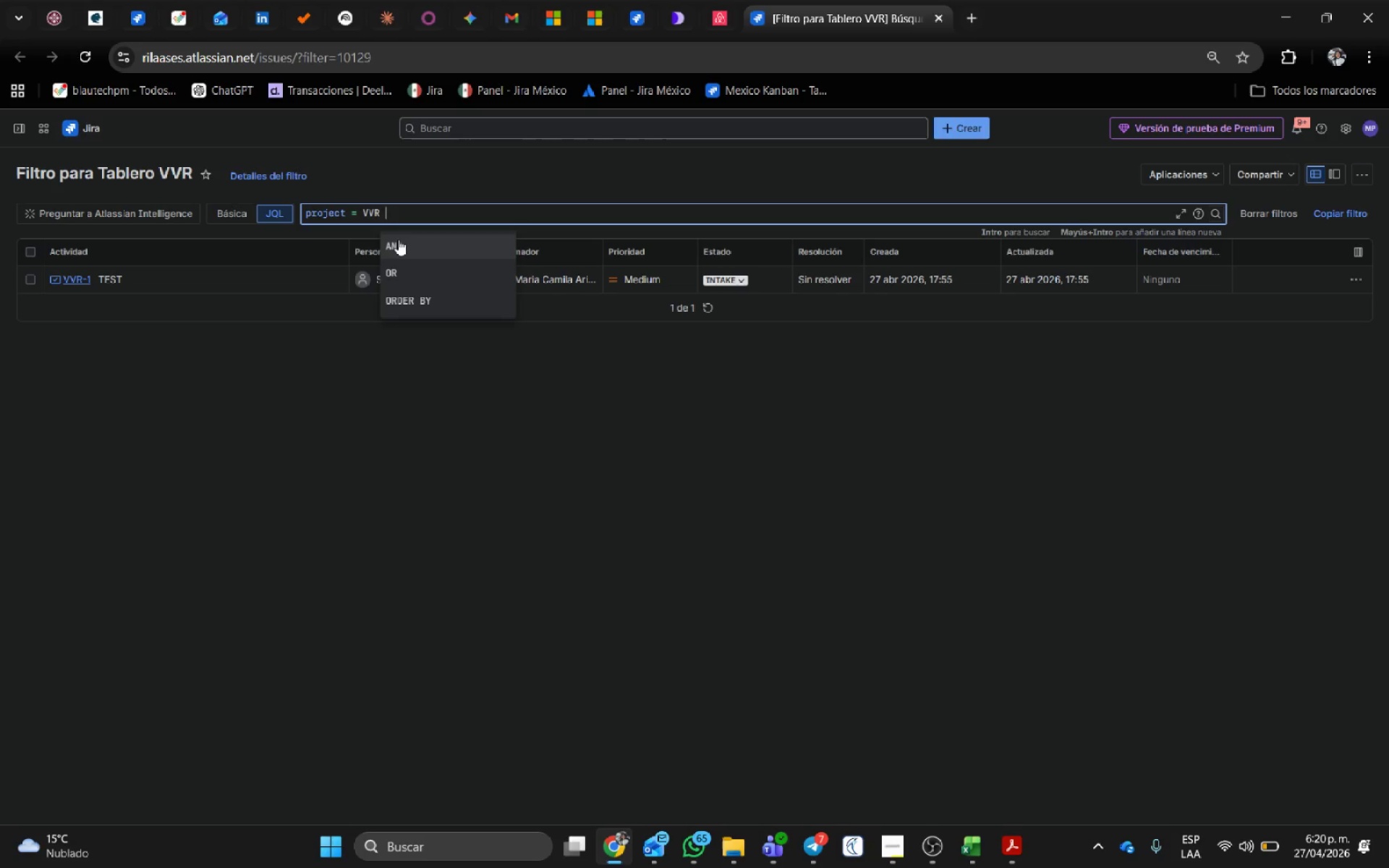 
wait(15.98)
 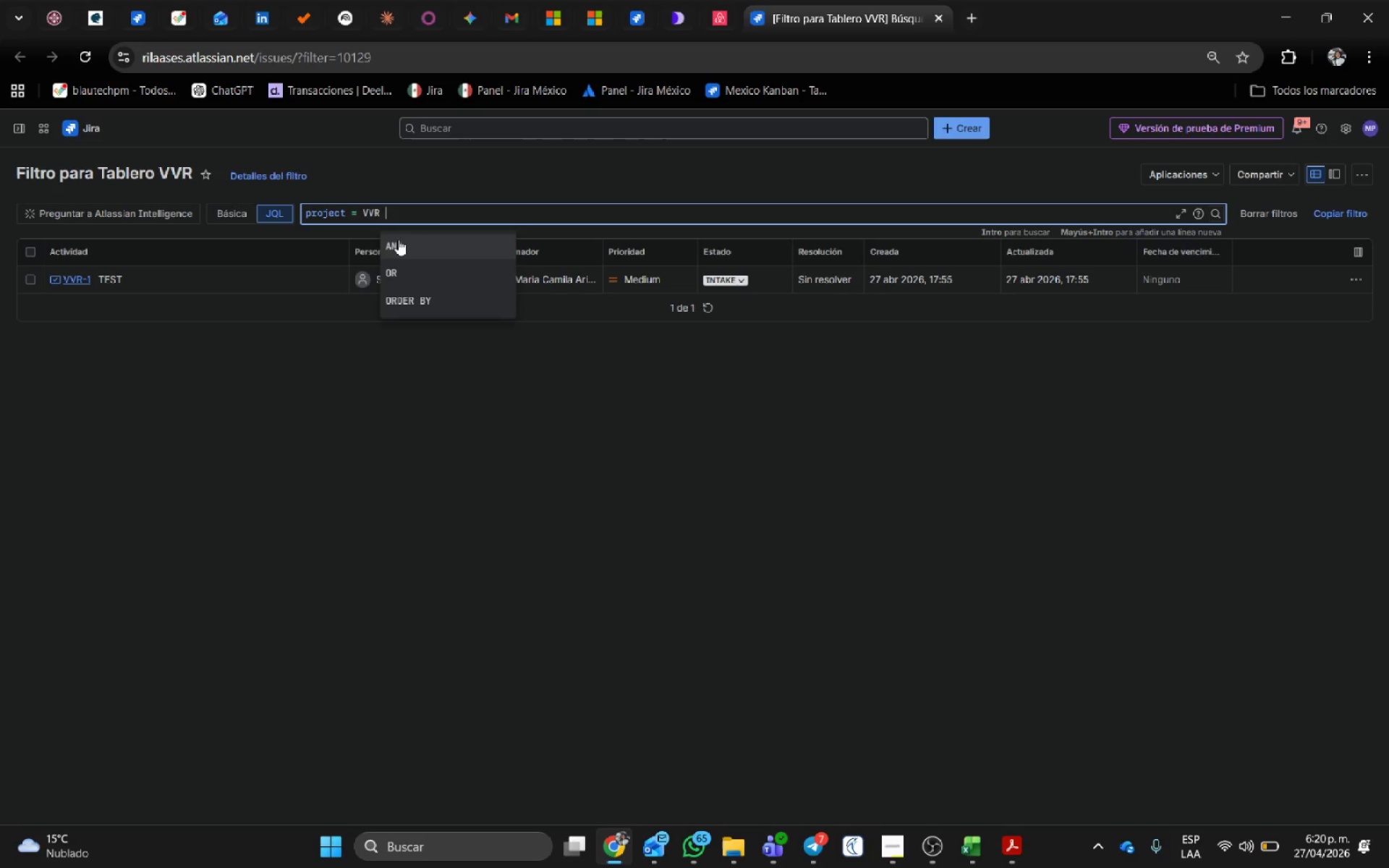 
type( 2)
key(Backspace)
type(@Retra)
 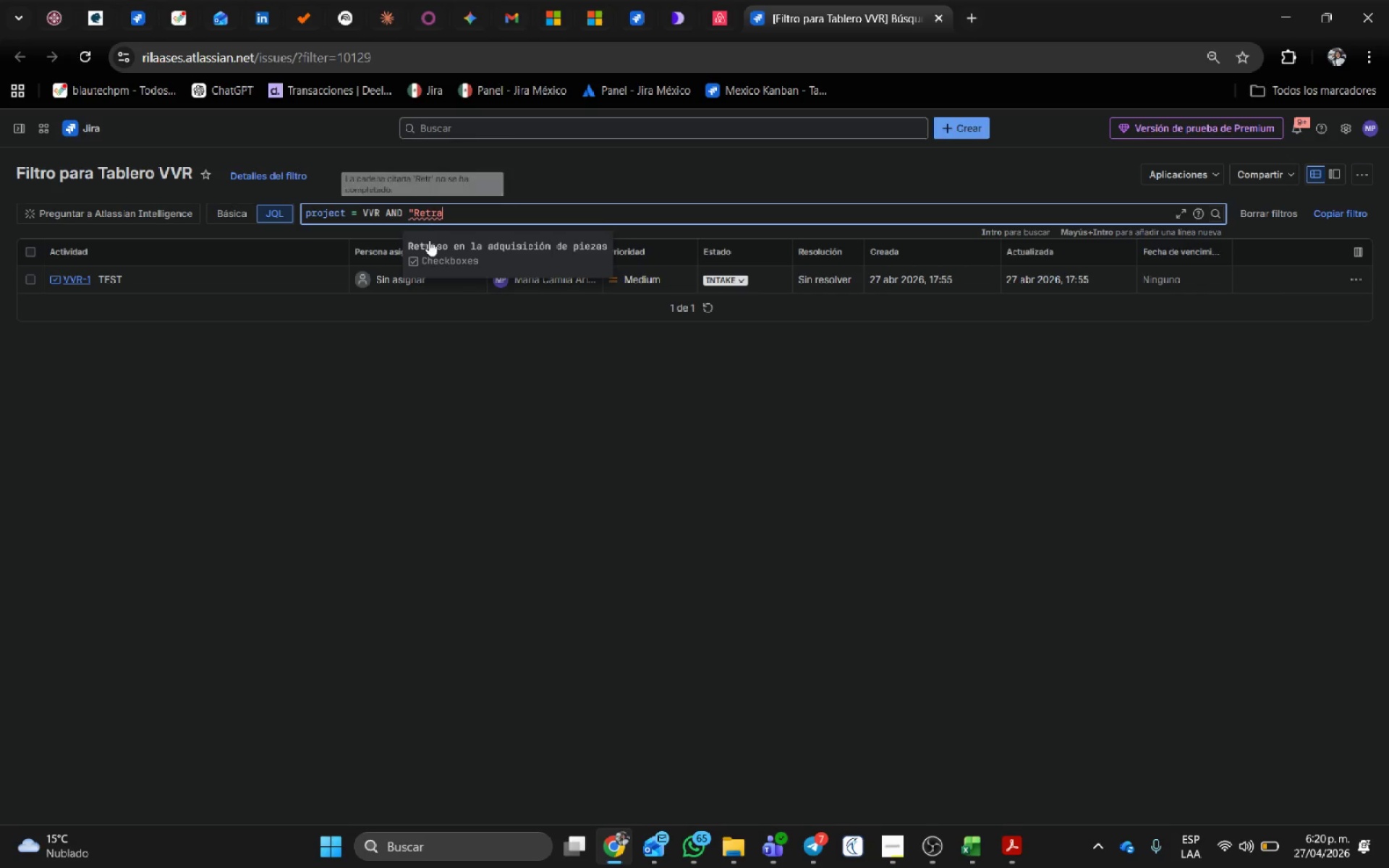 
left_click([442, 255])
 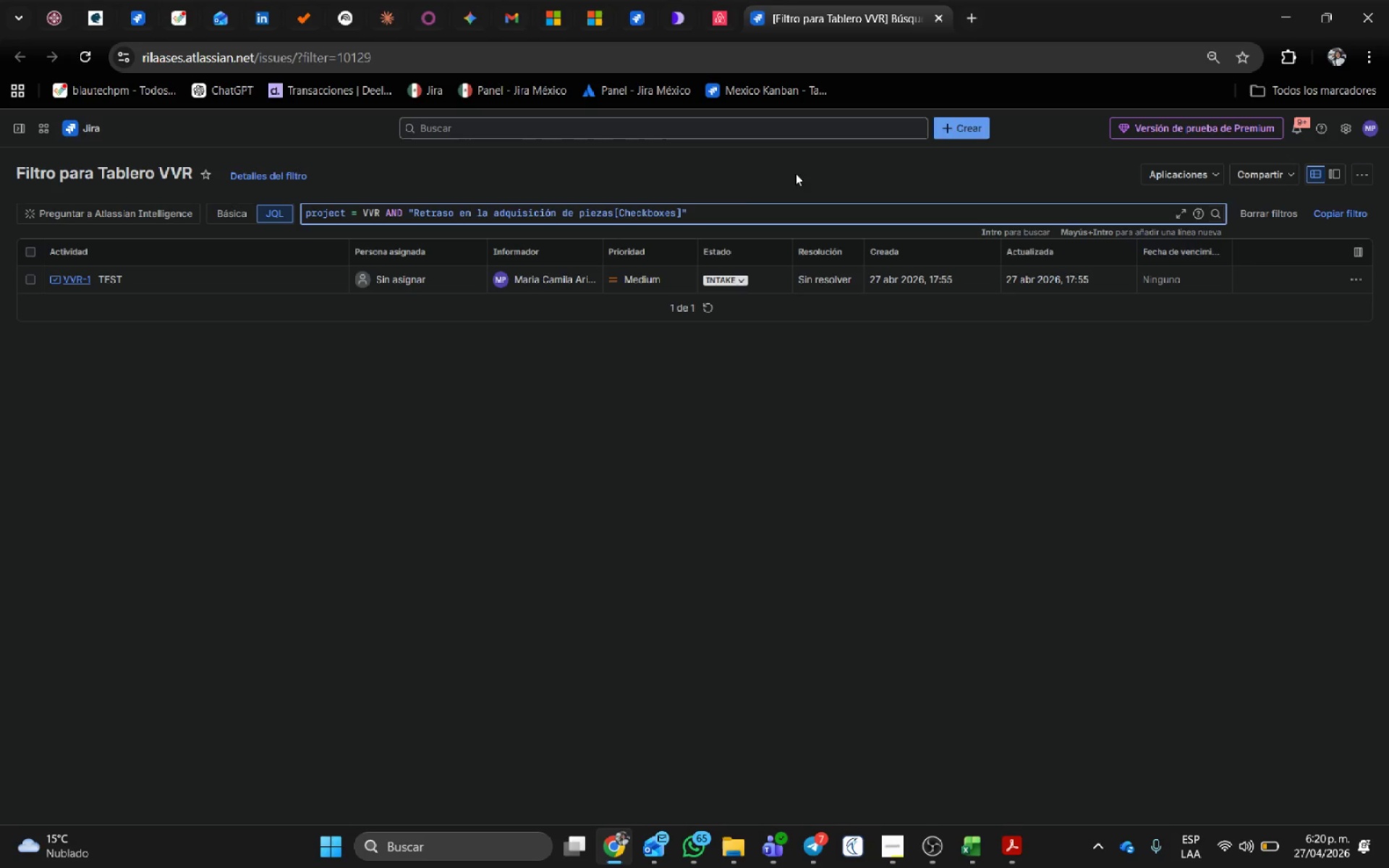 
wait(10.94)
 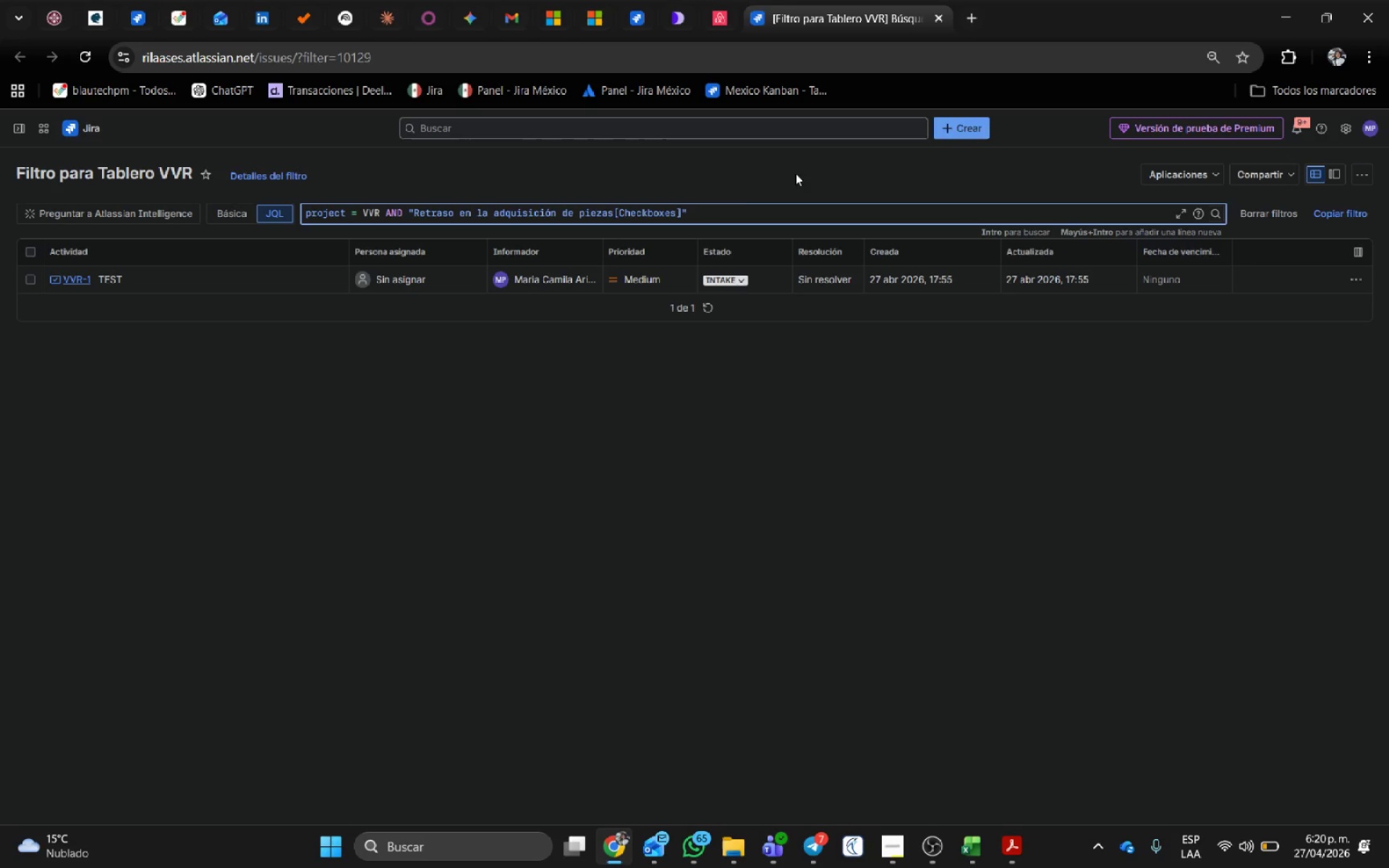 
key(Space)
 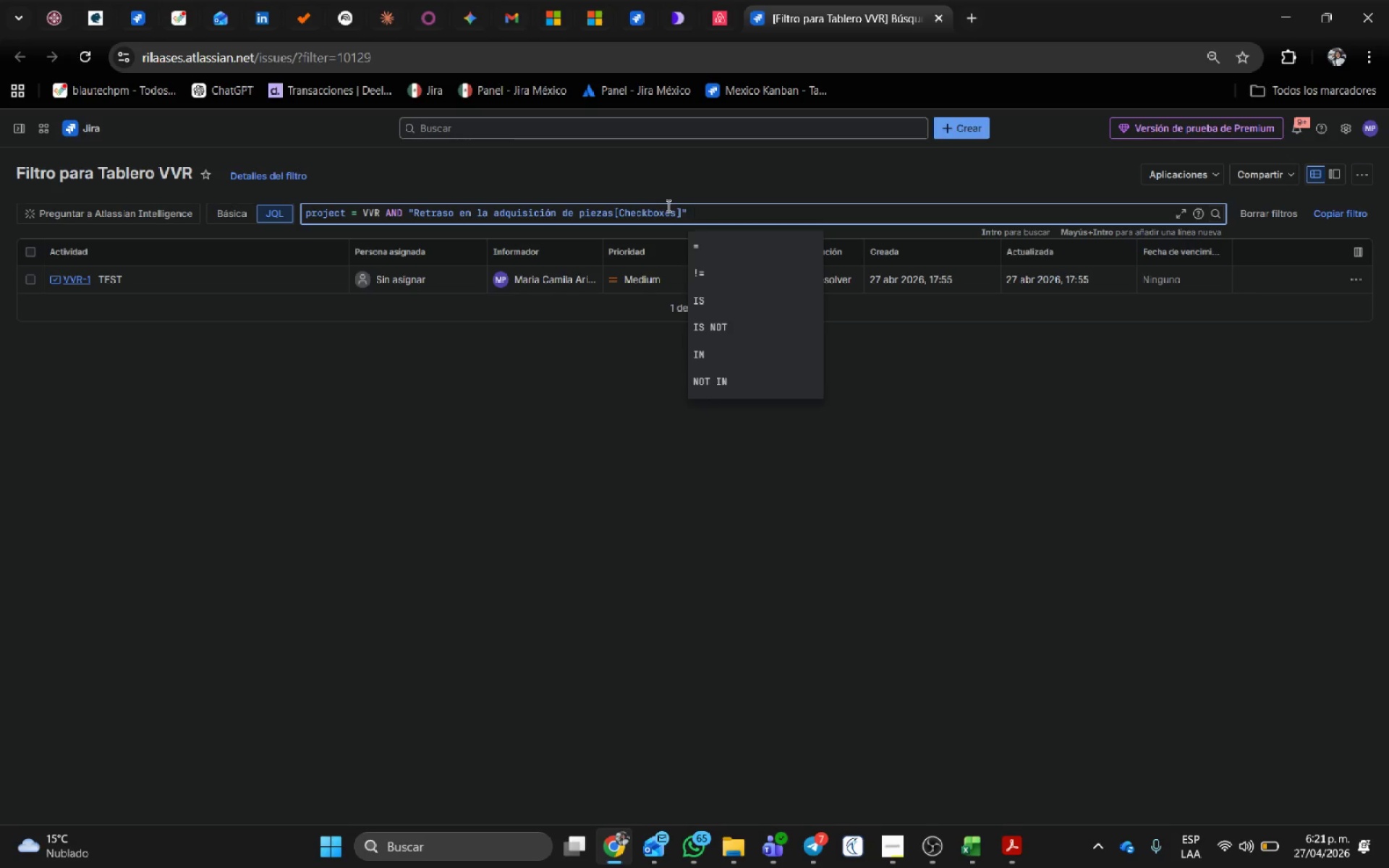 
key(Shift+ShiftRight)
 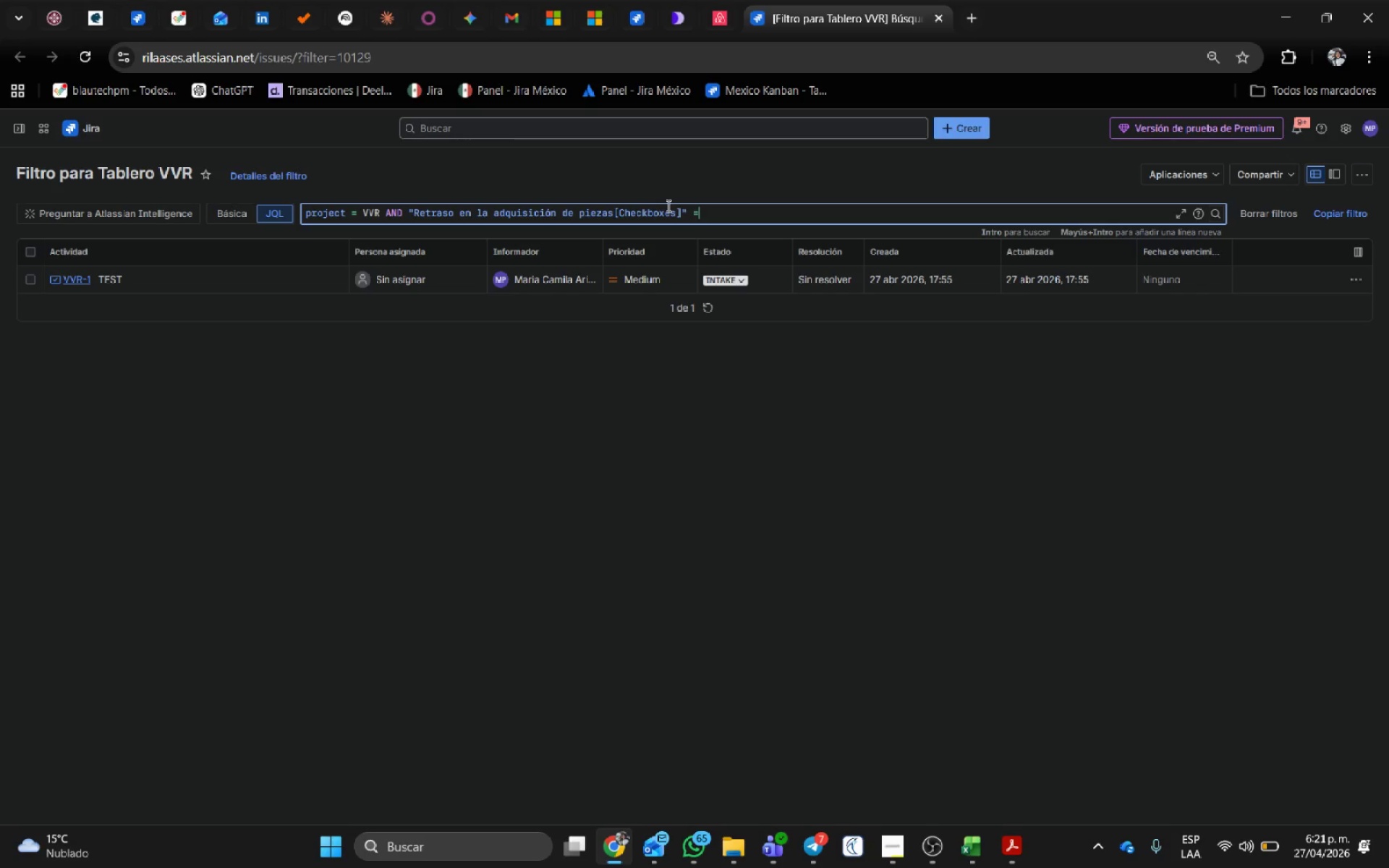 
key(Shift+0)
 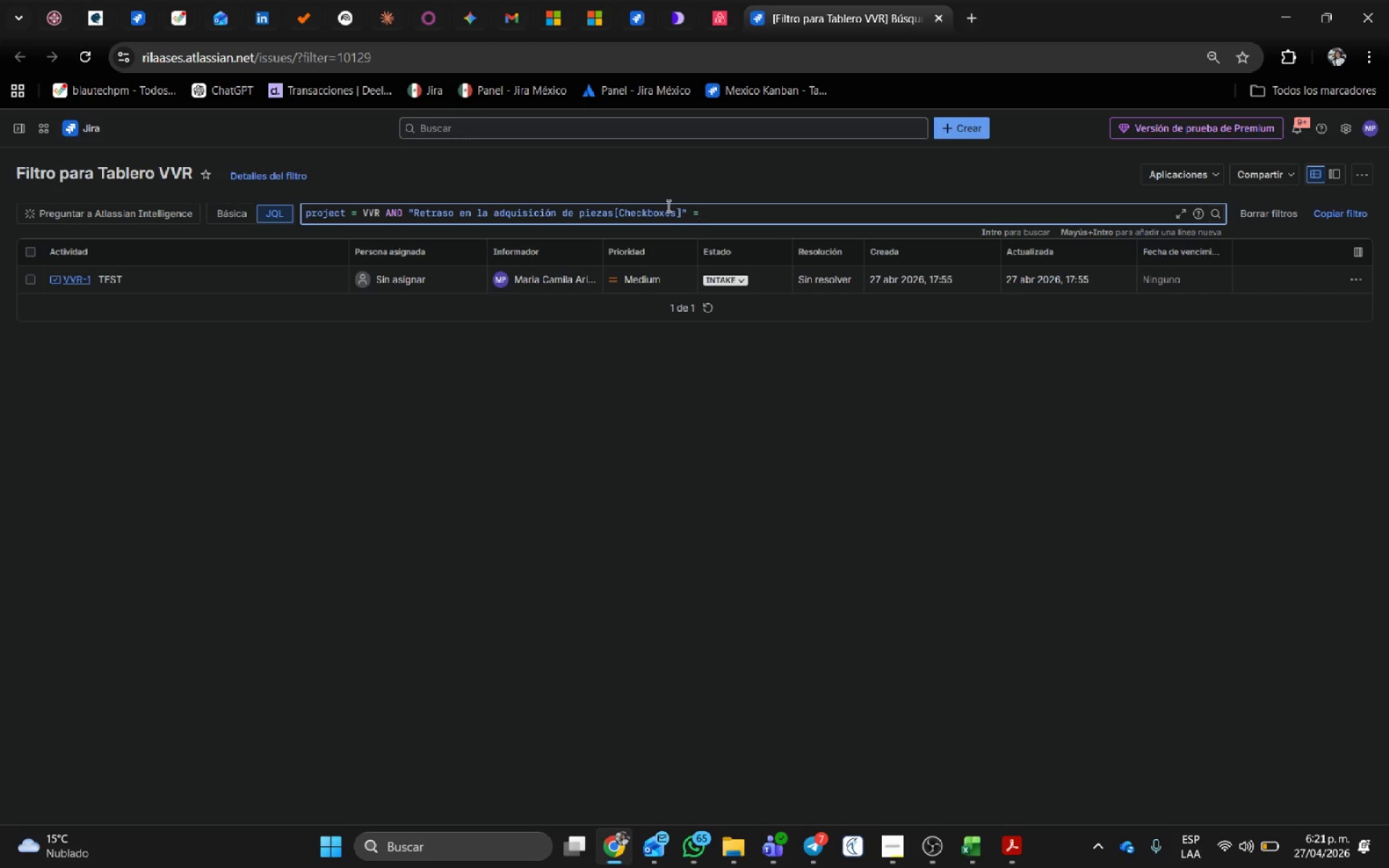 
key(Space)
 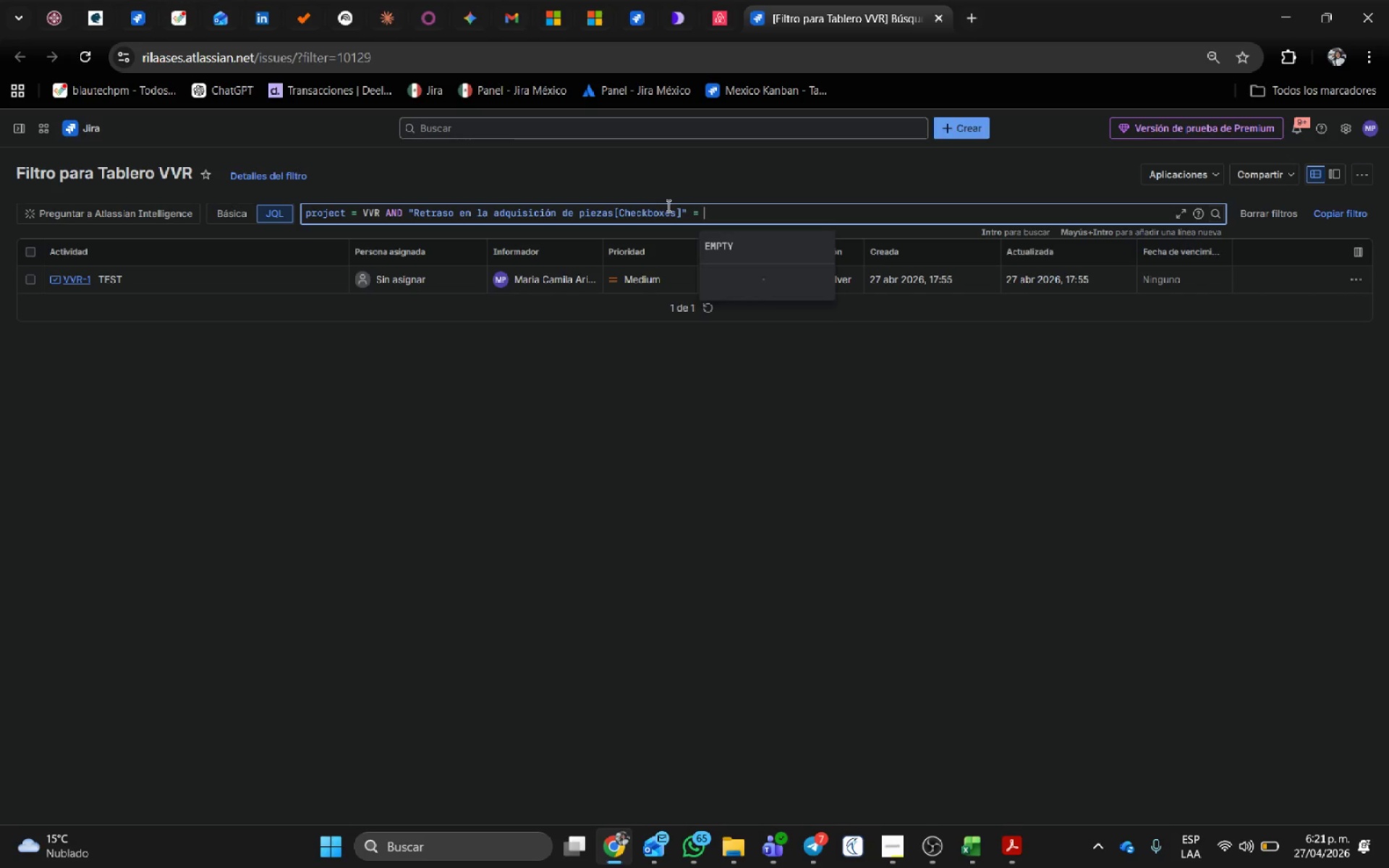 
key(S)
 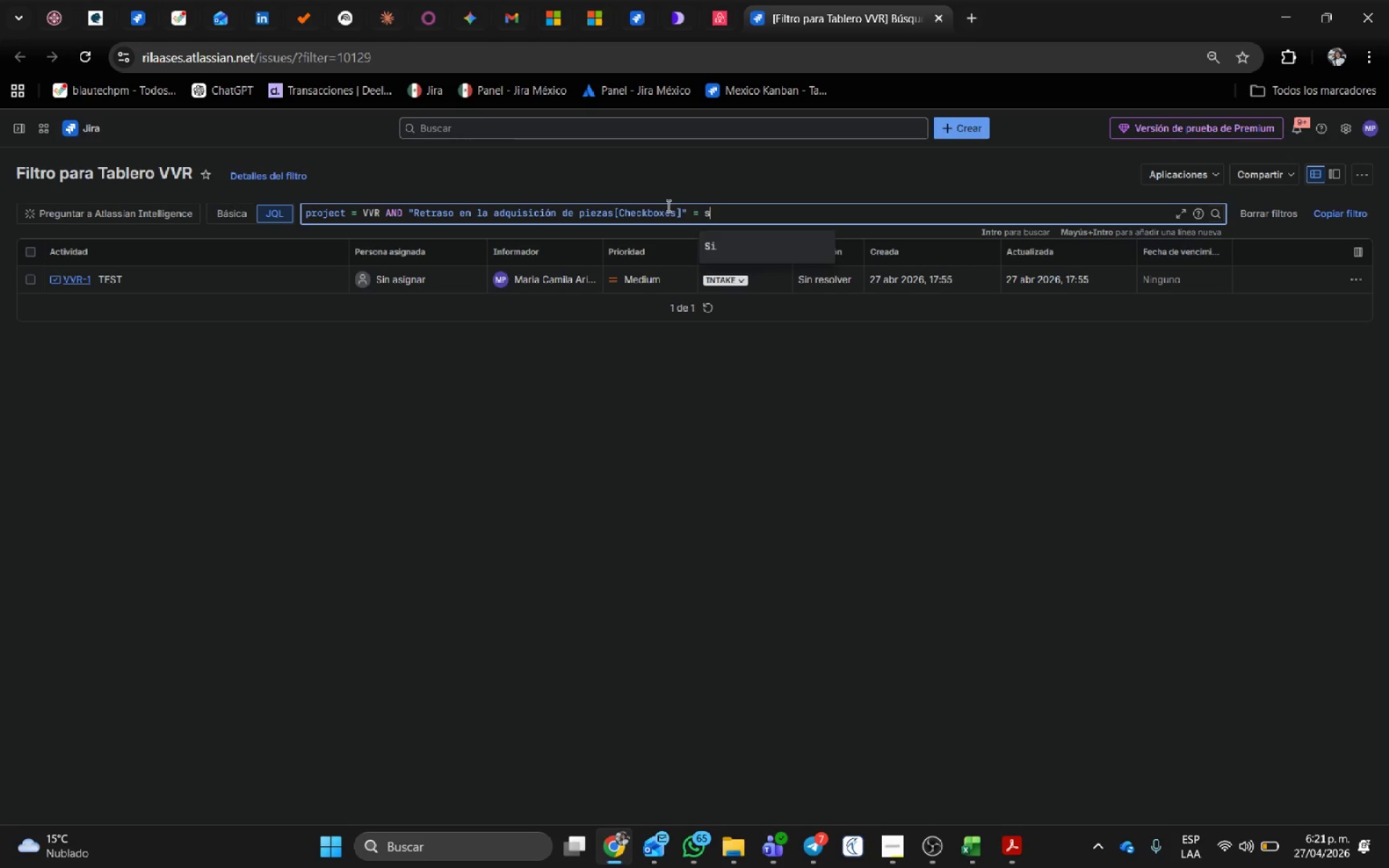 
left_click([755, 240])
 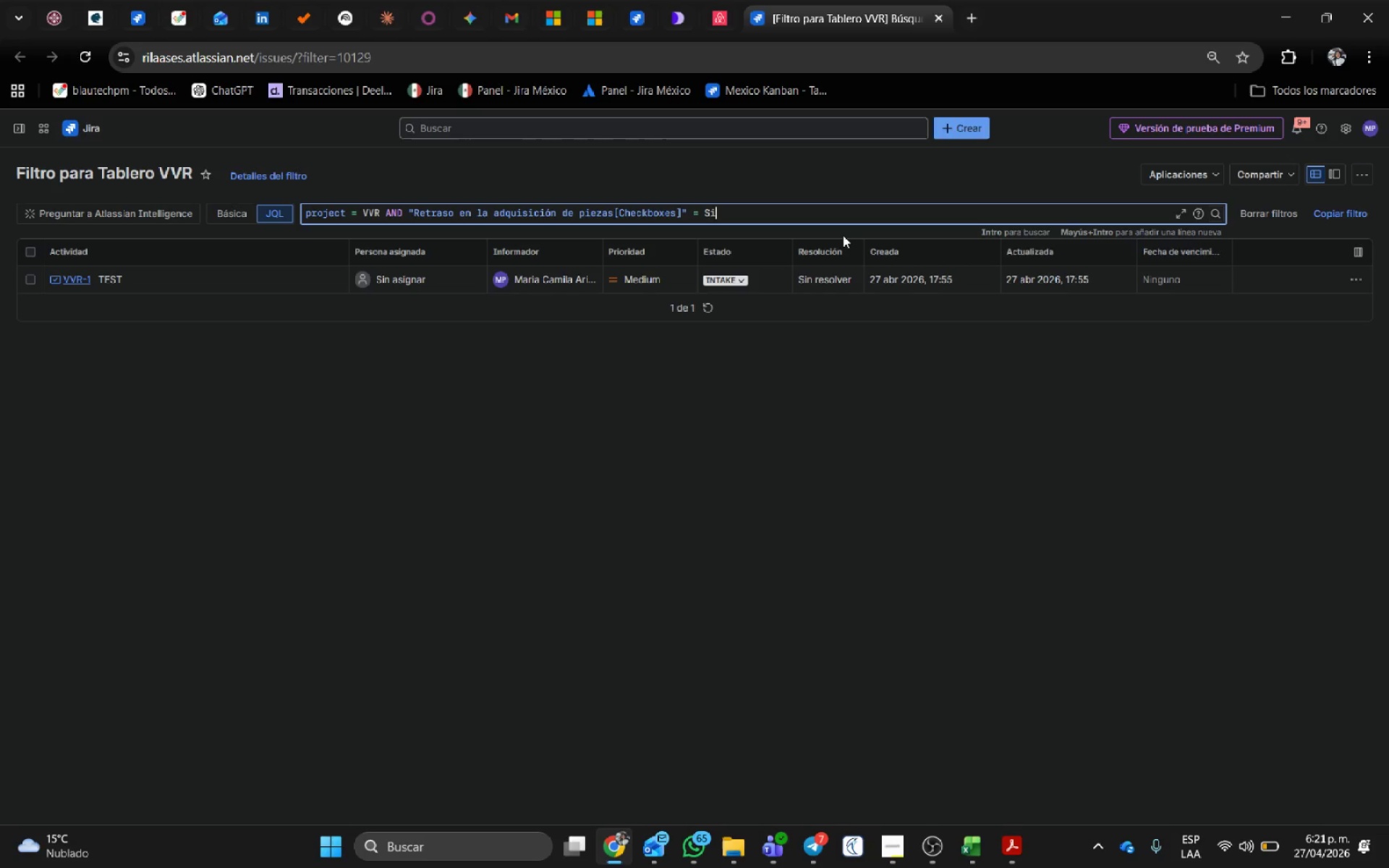 
type( orde)
 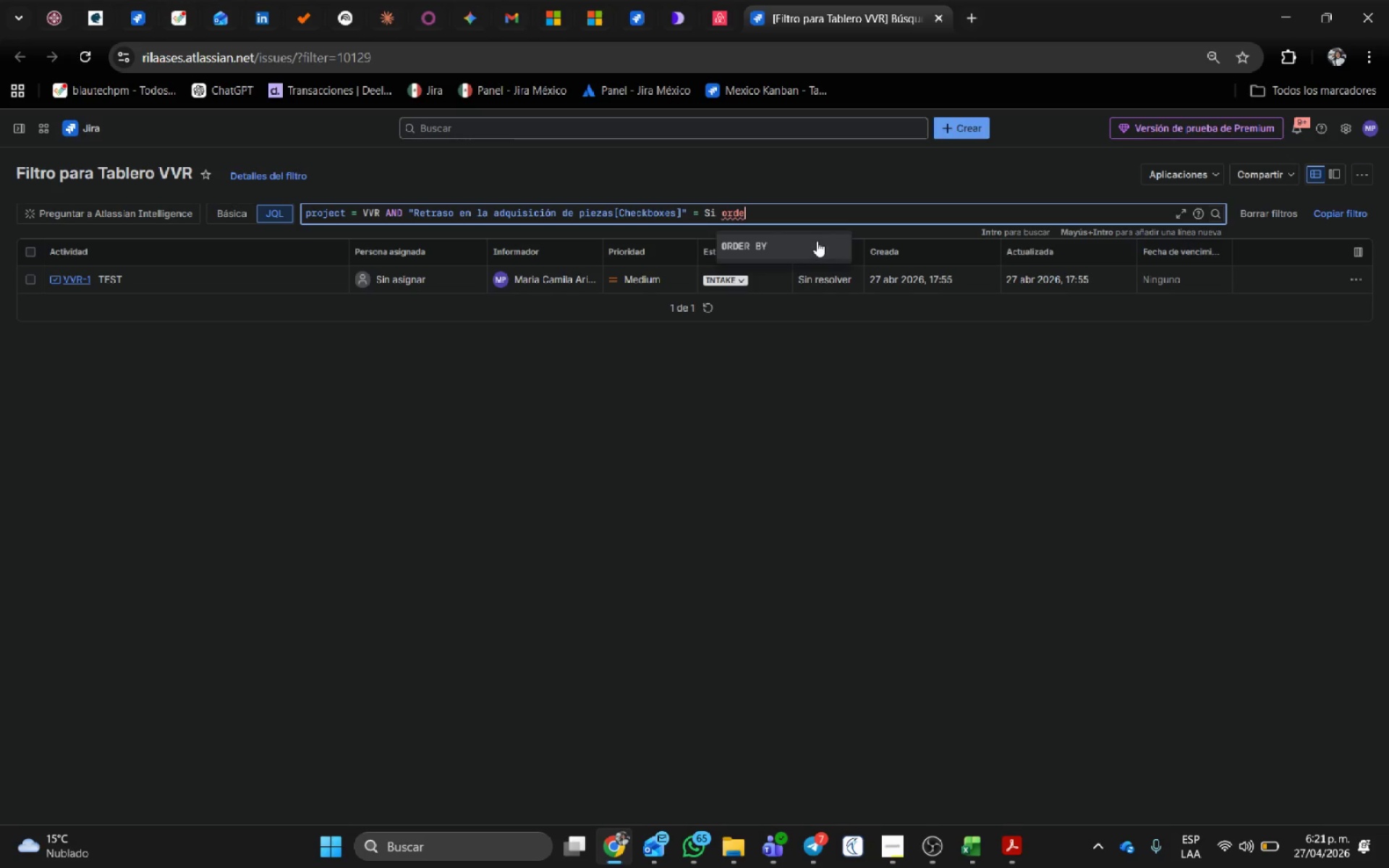 
left_click([791, 238])
 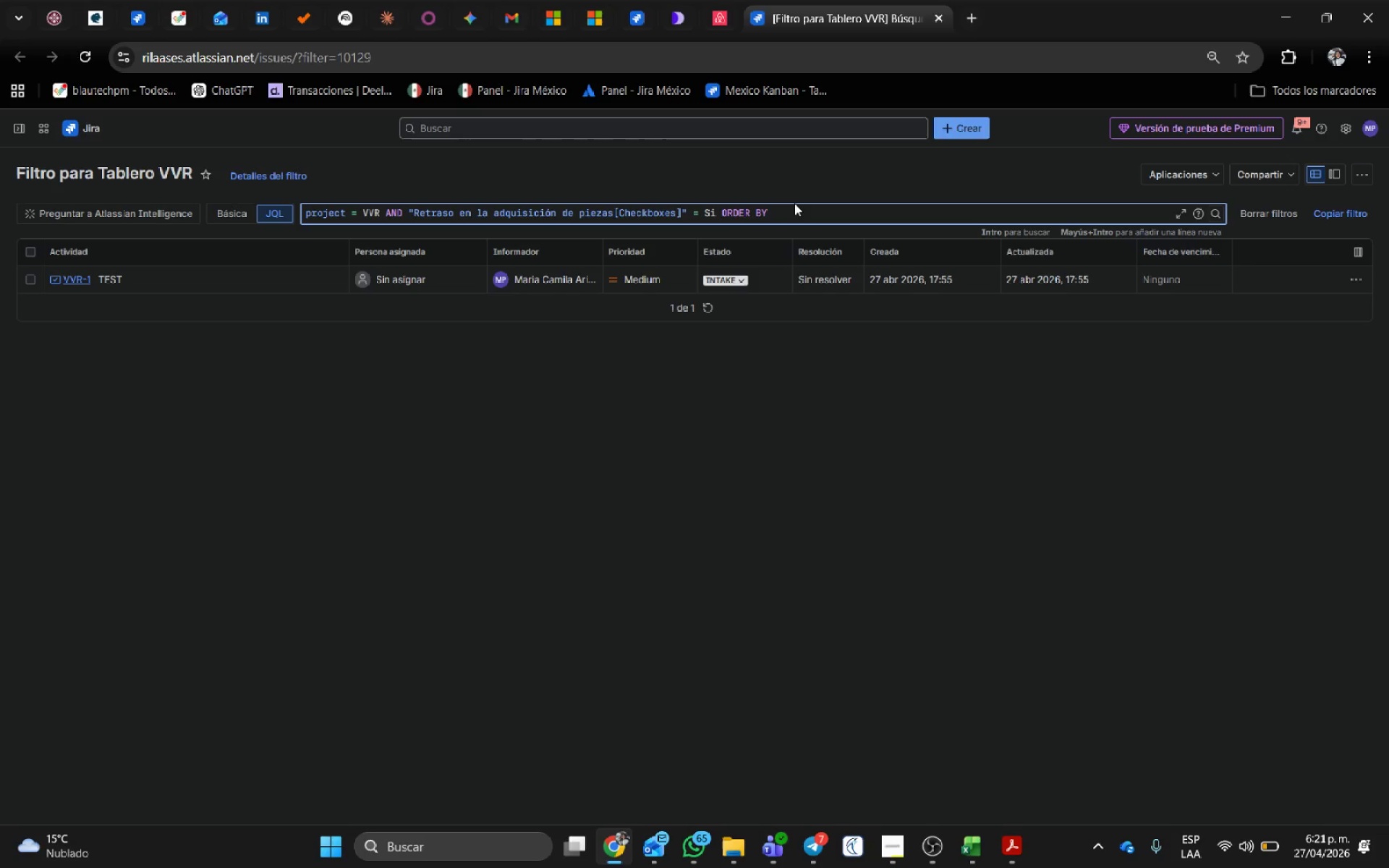 
type( Ran)
 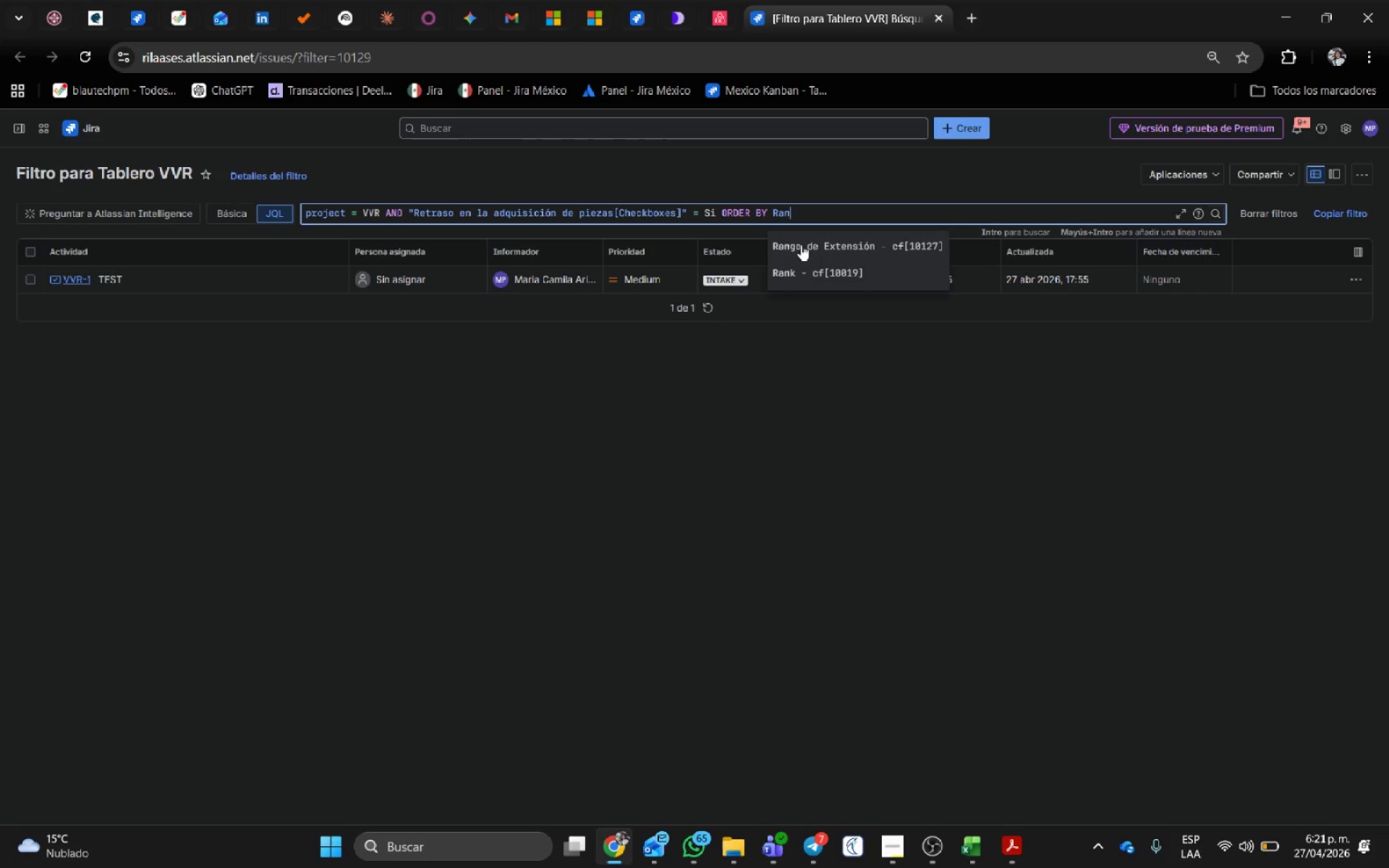 
left_click([809, 271])
 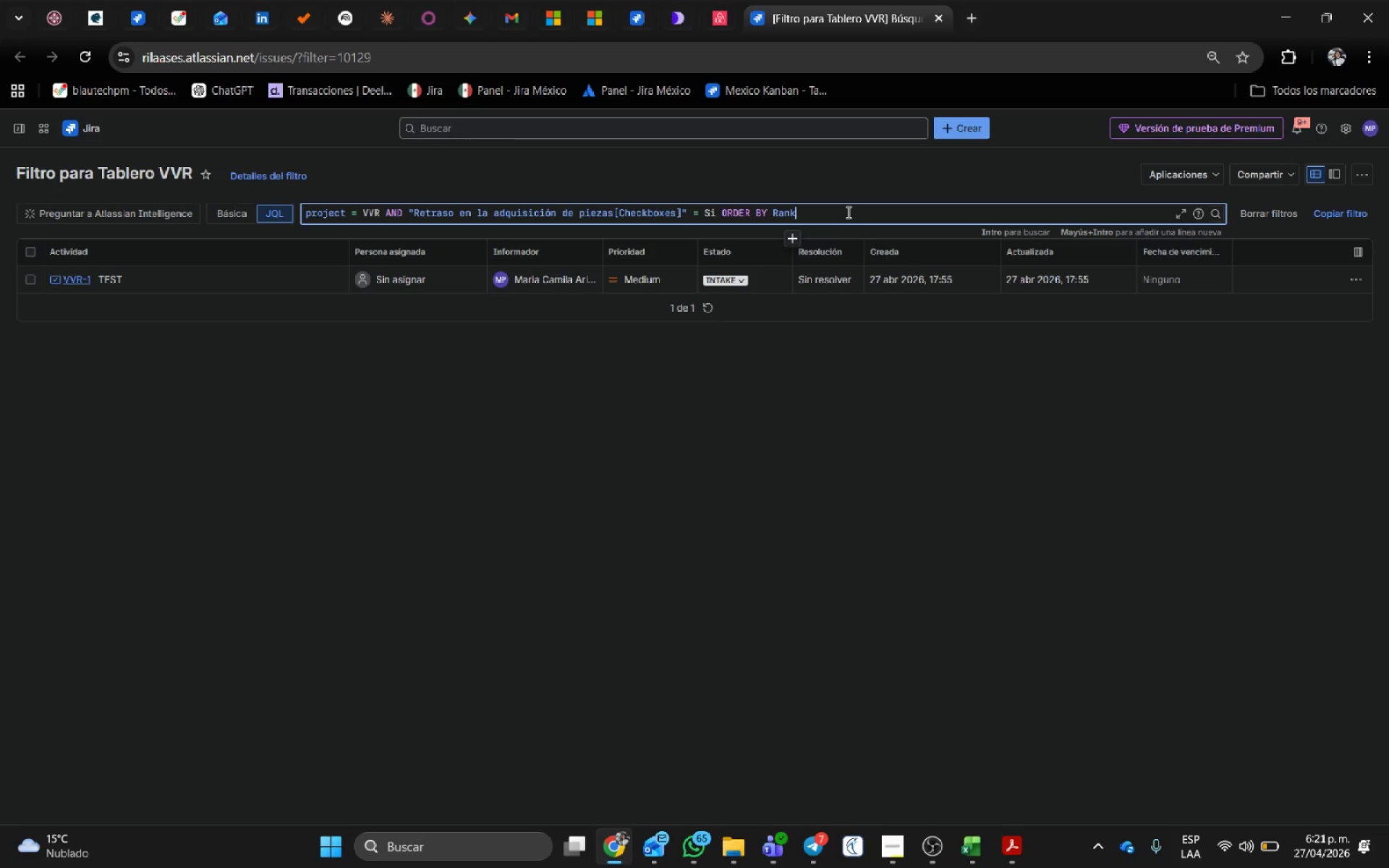 
type( as)
 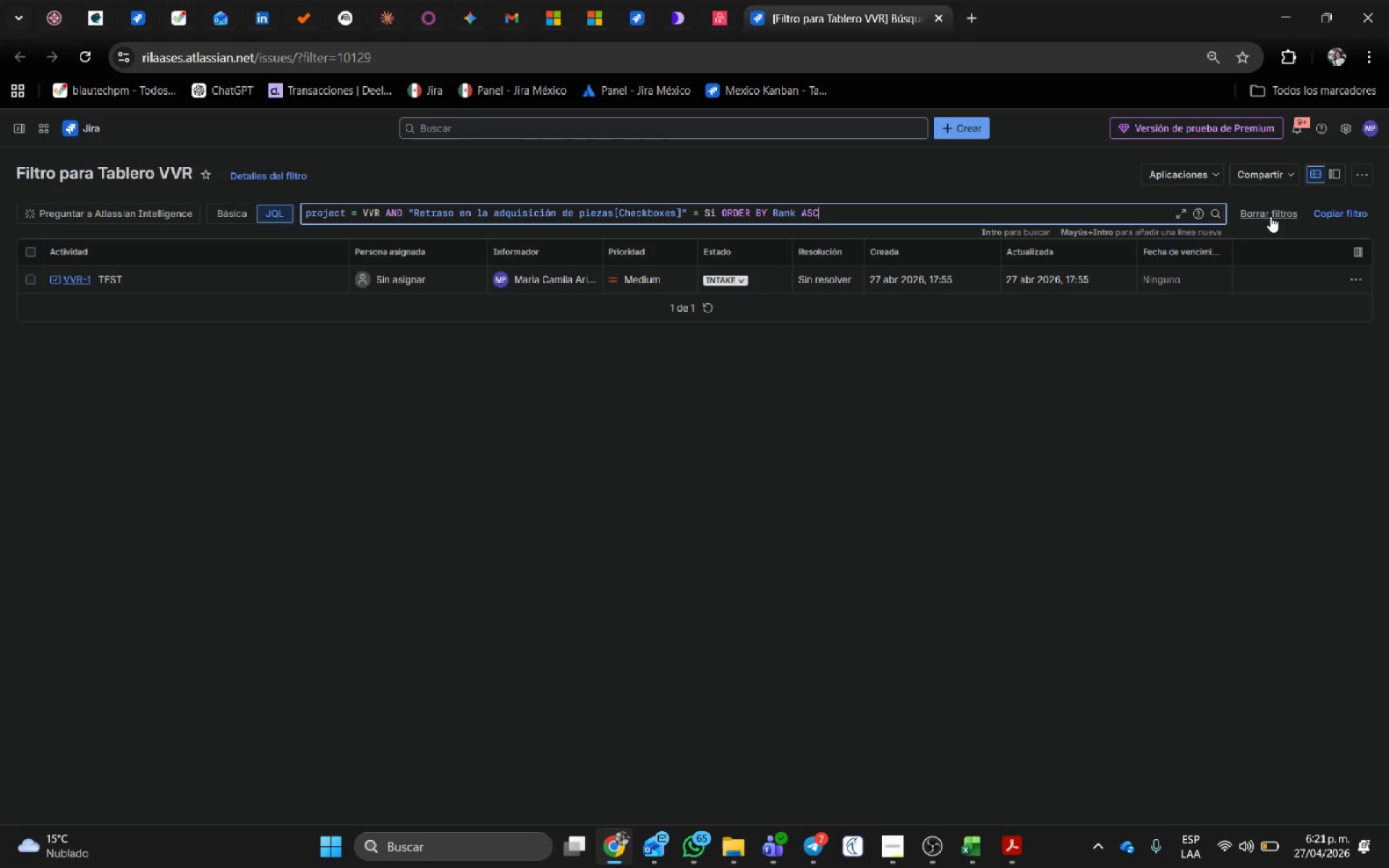 
left_click([1218, 212])
 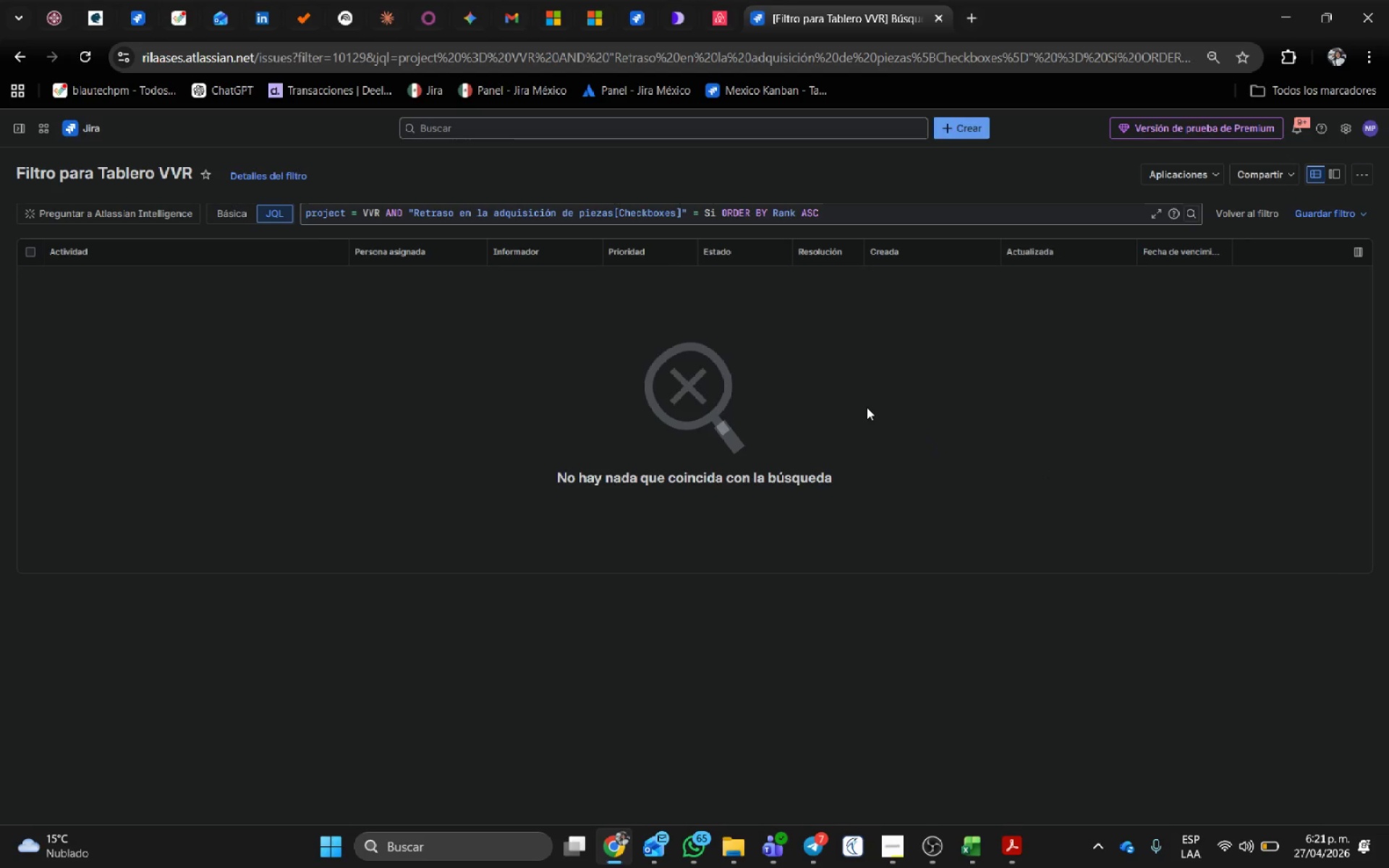 
wait(10.69)
 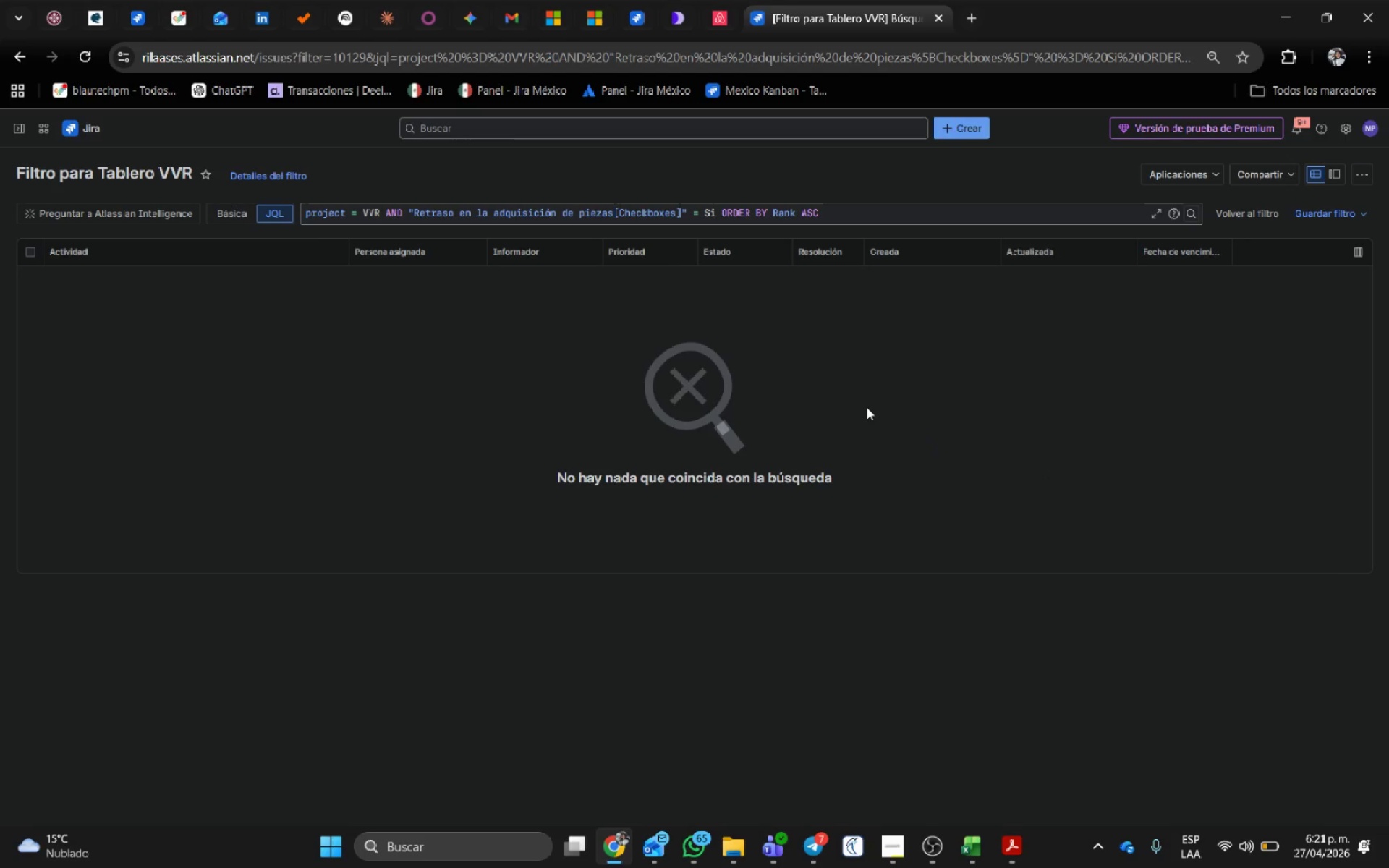 
left_click_drag(start_coordinate=[835, 210], to_coordinate=[412, 210])
 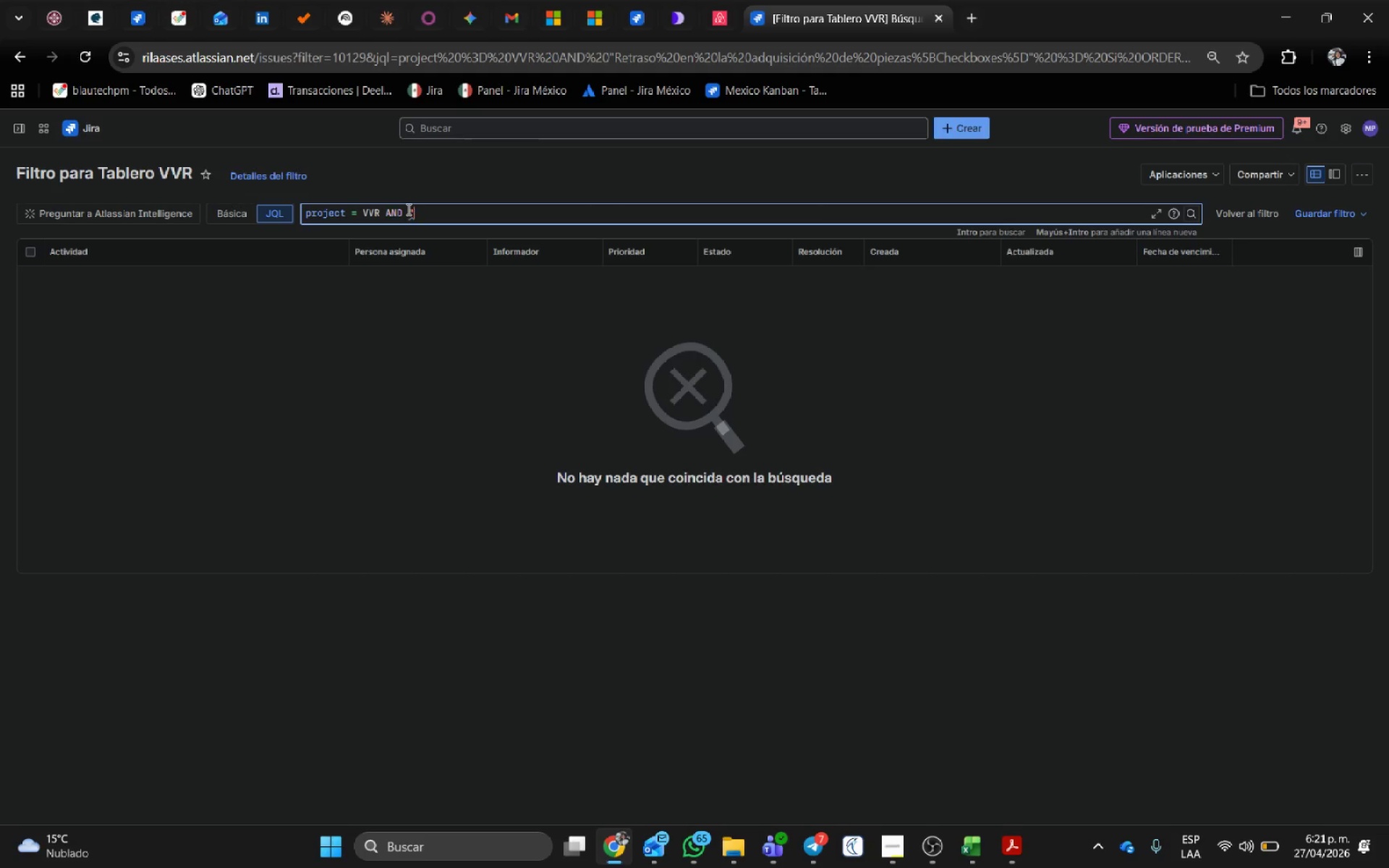 
key(Backspace)
 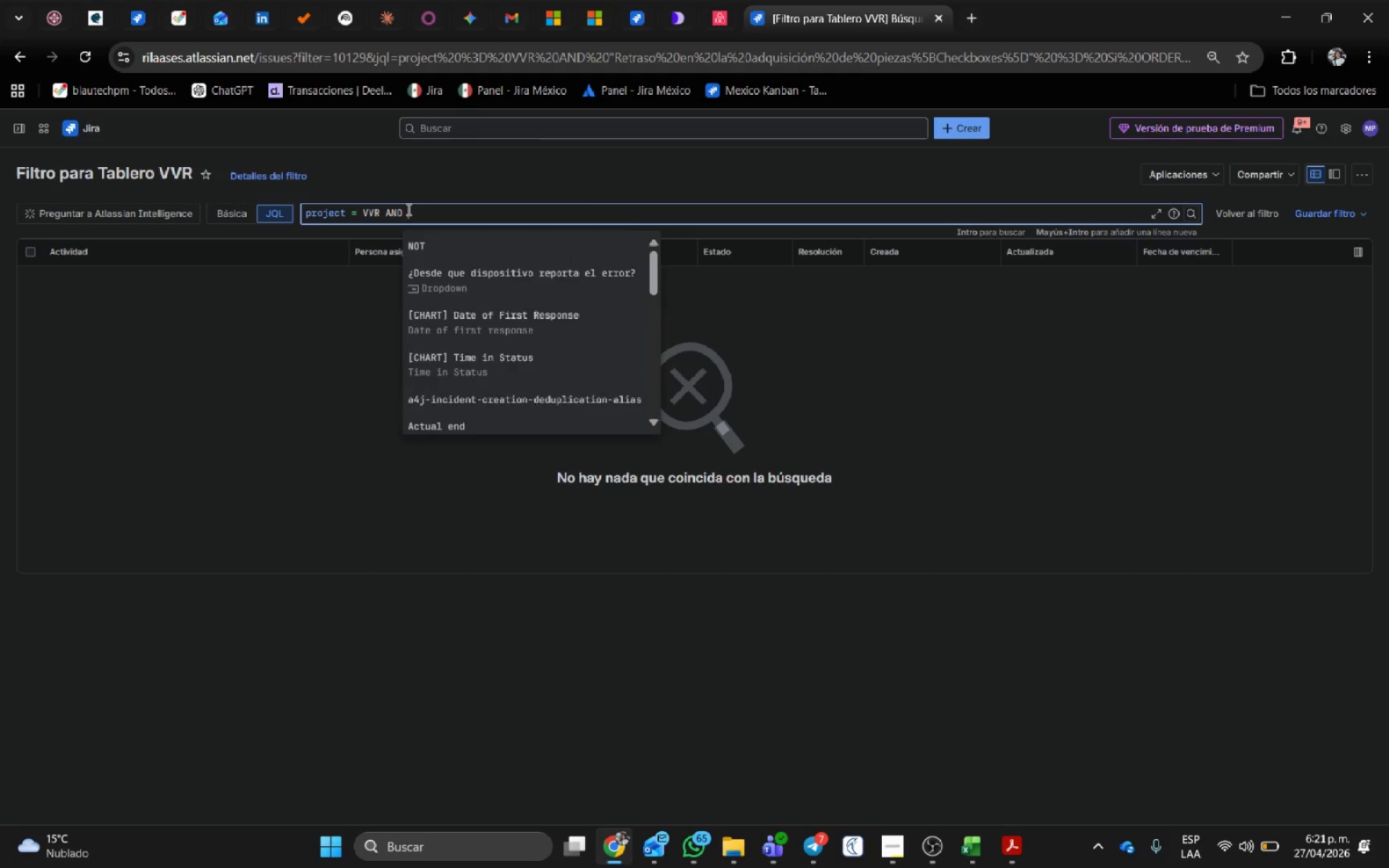 
key(Backspace)
 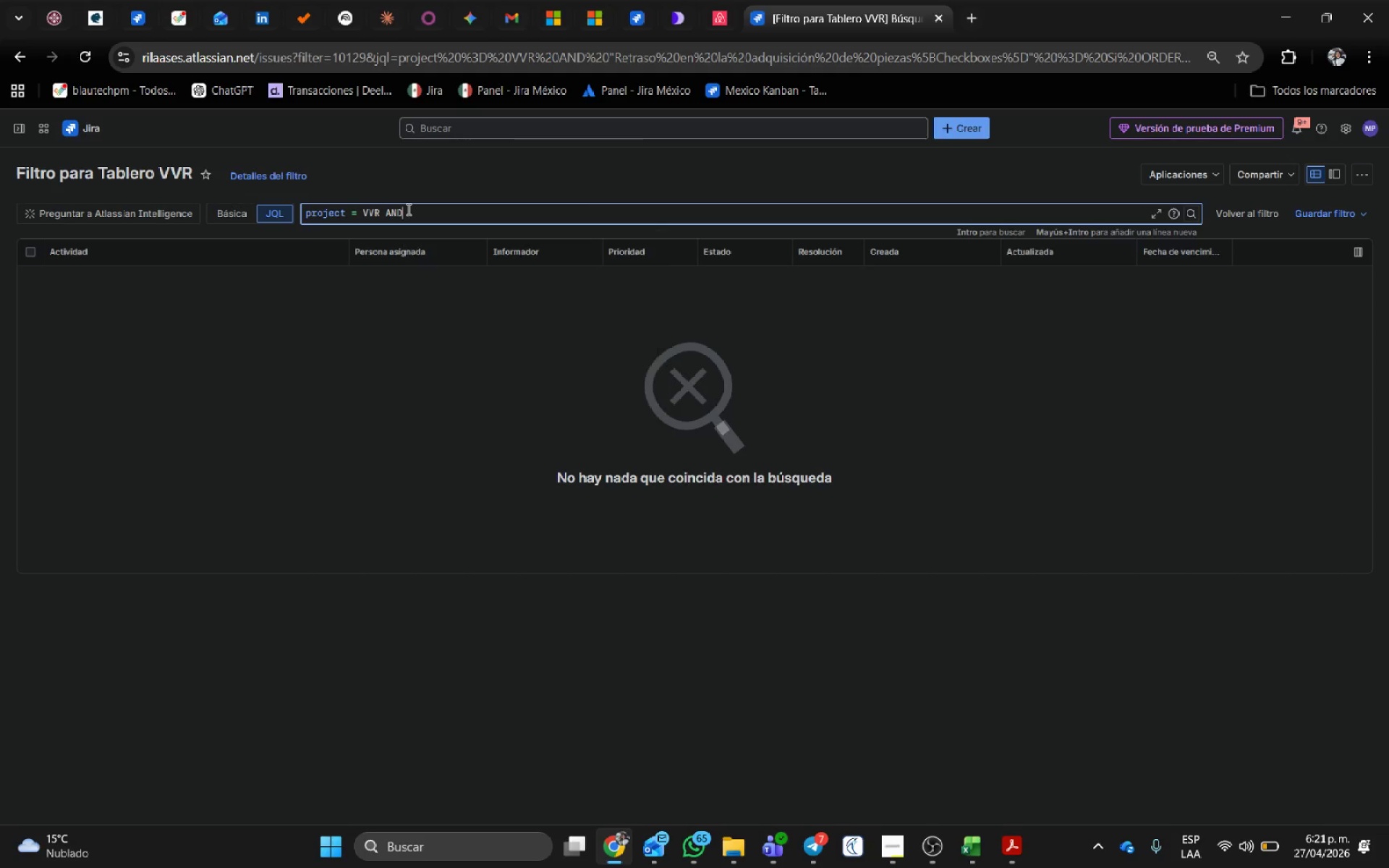 
key(Backspace)
 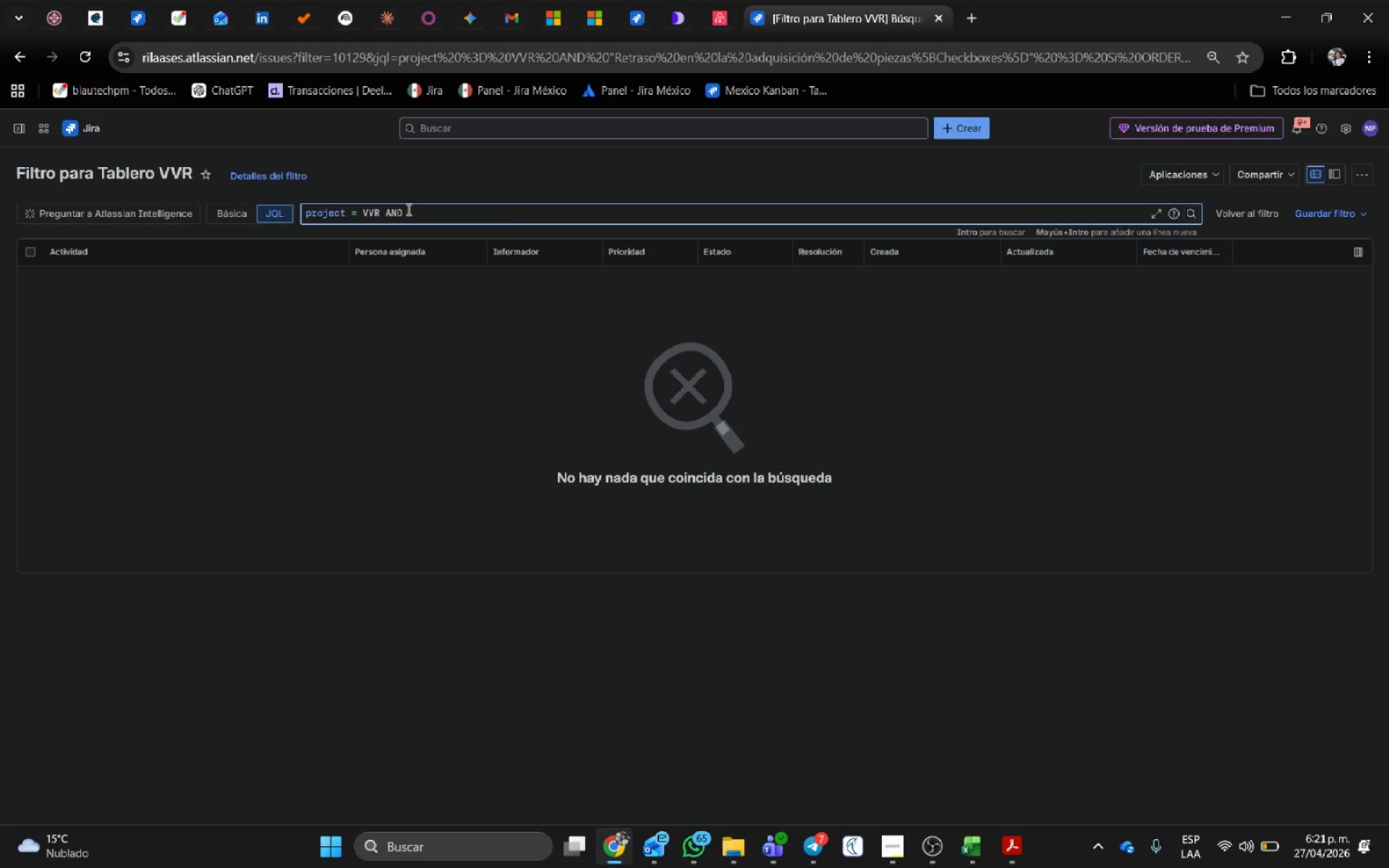 
key(Backspace)
 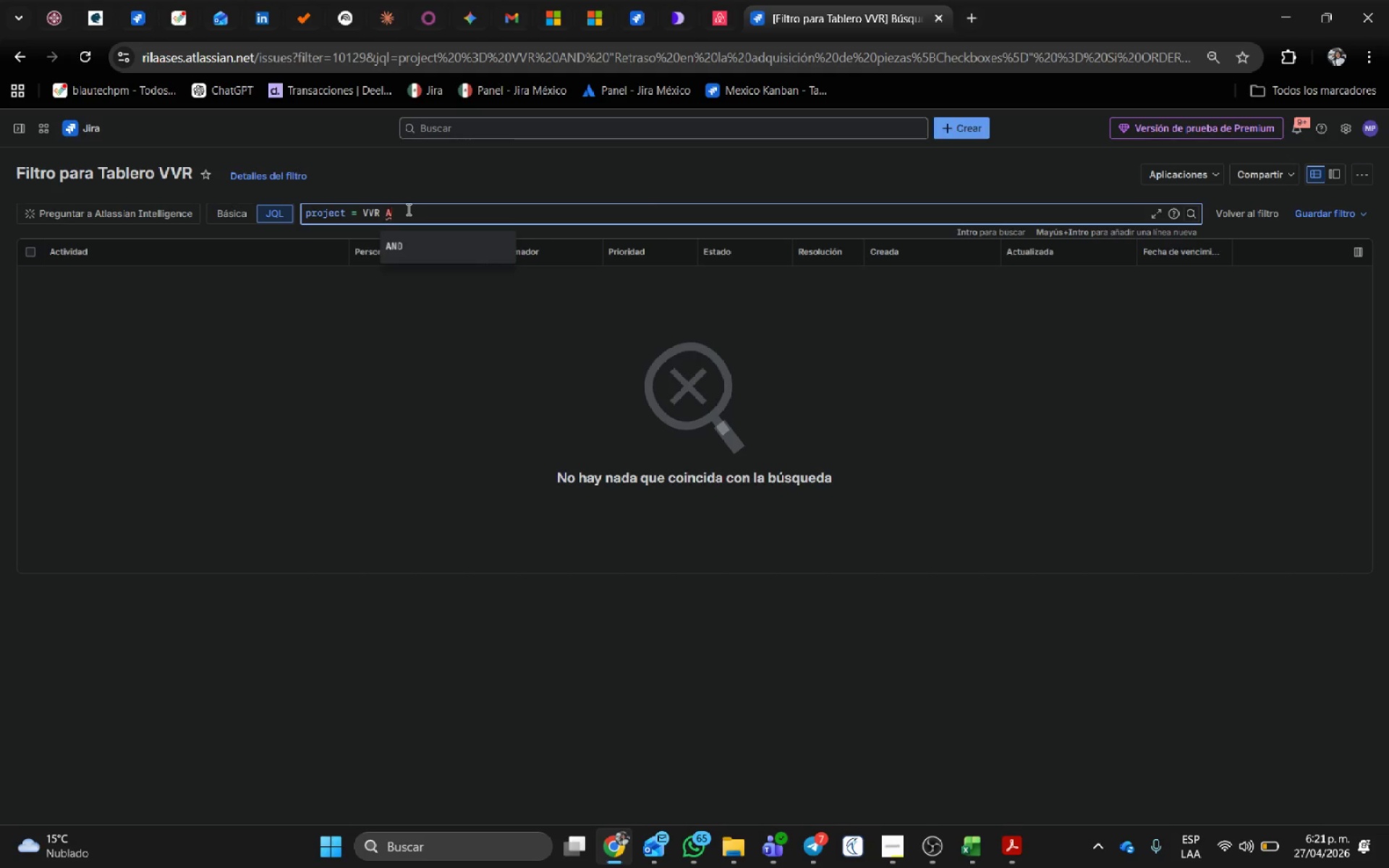 
key(Backspace)
 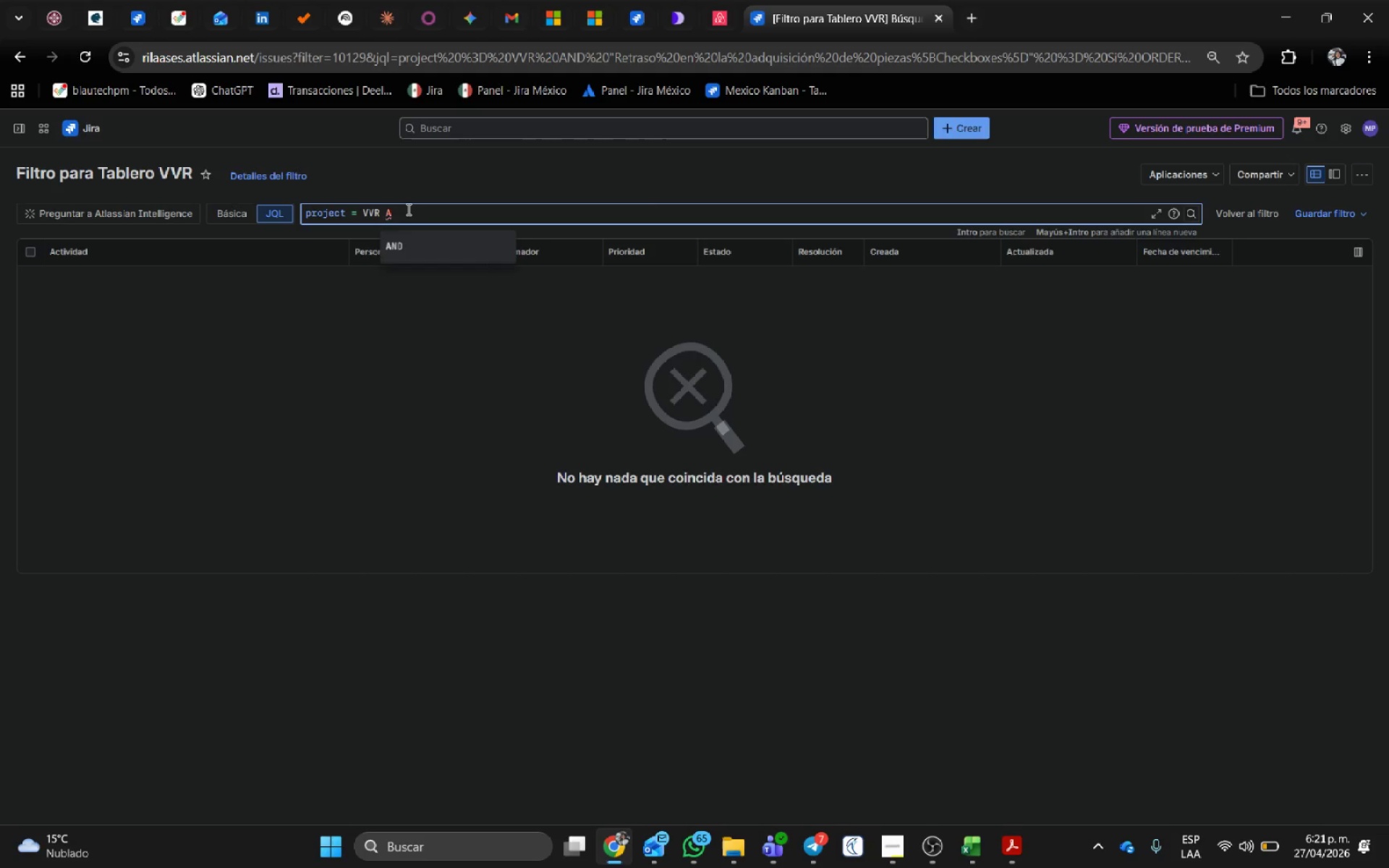 
key(Backspace)
 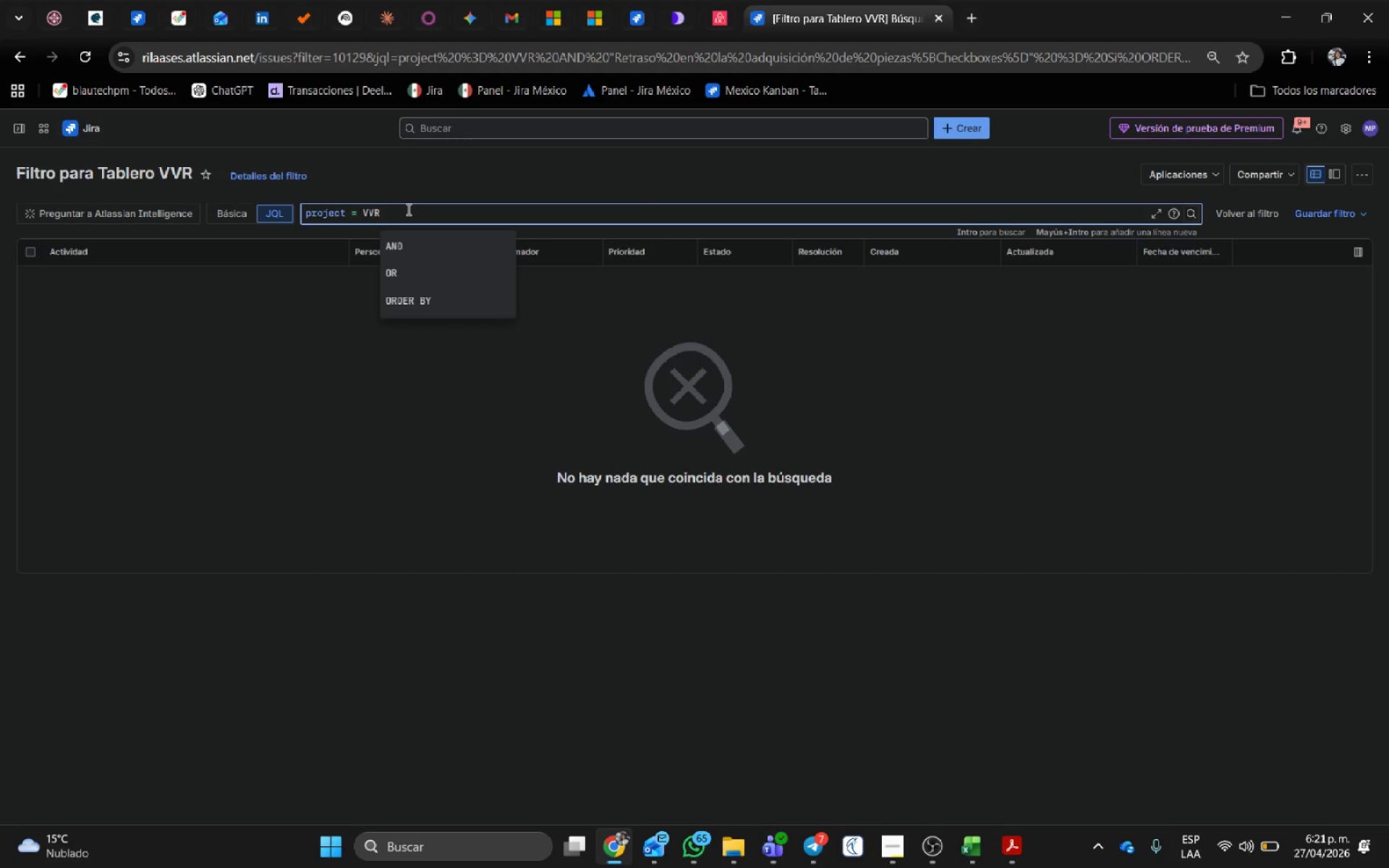 
wait(5.36)
 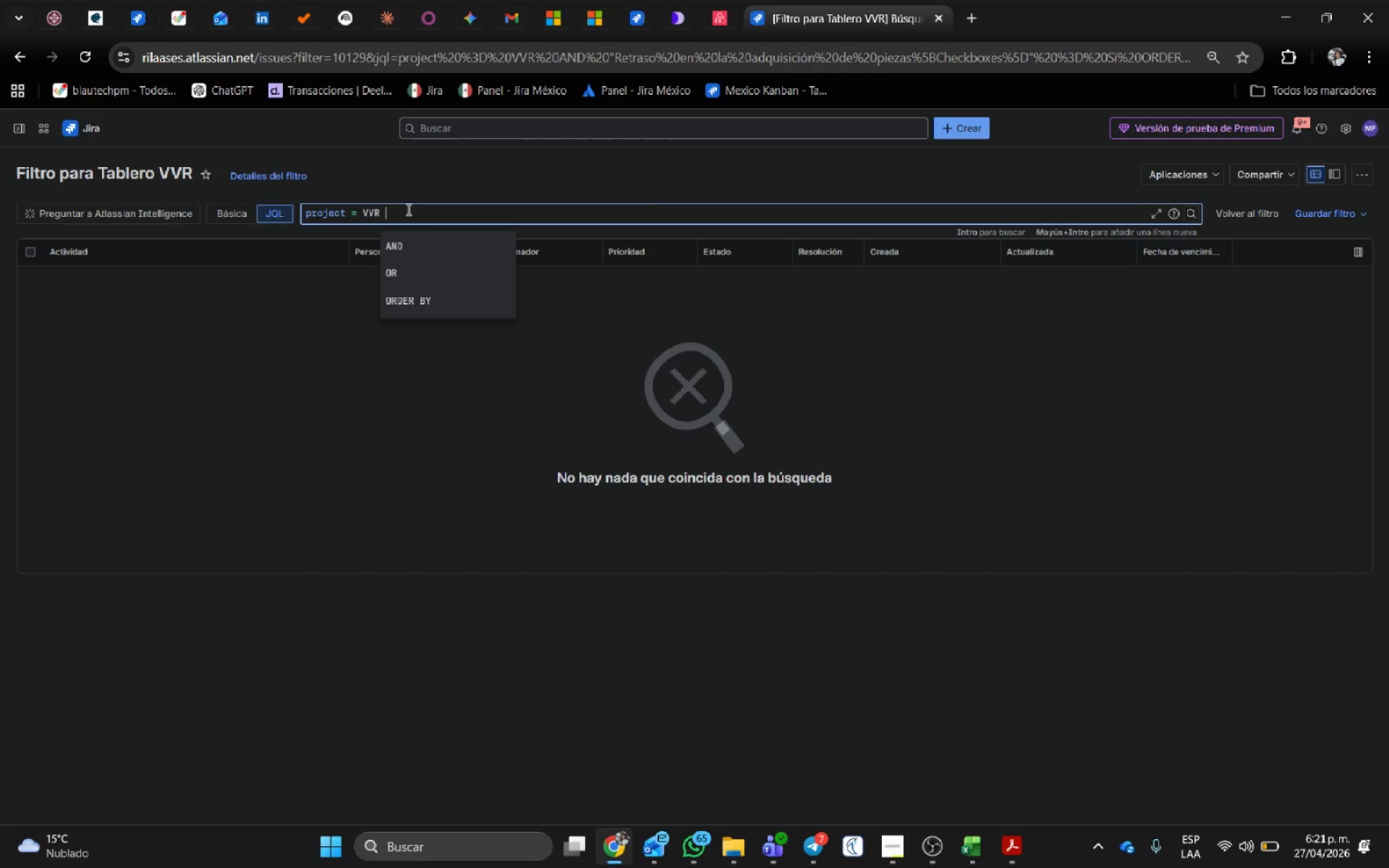 
type(or)
 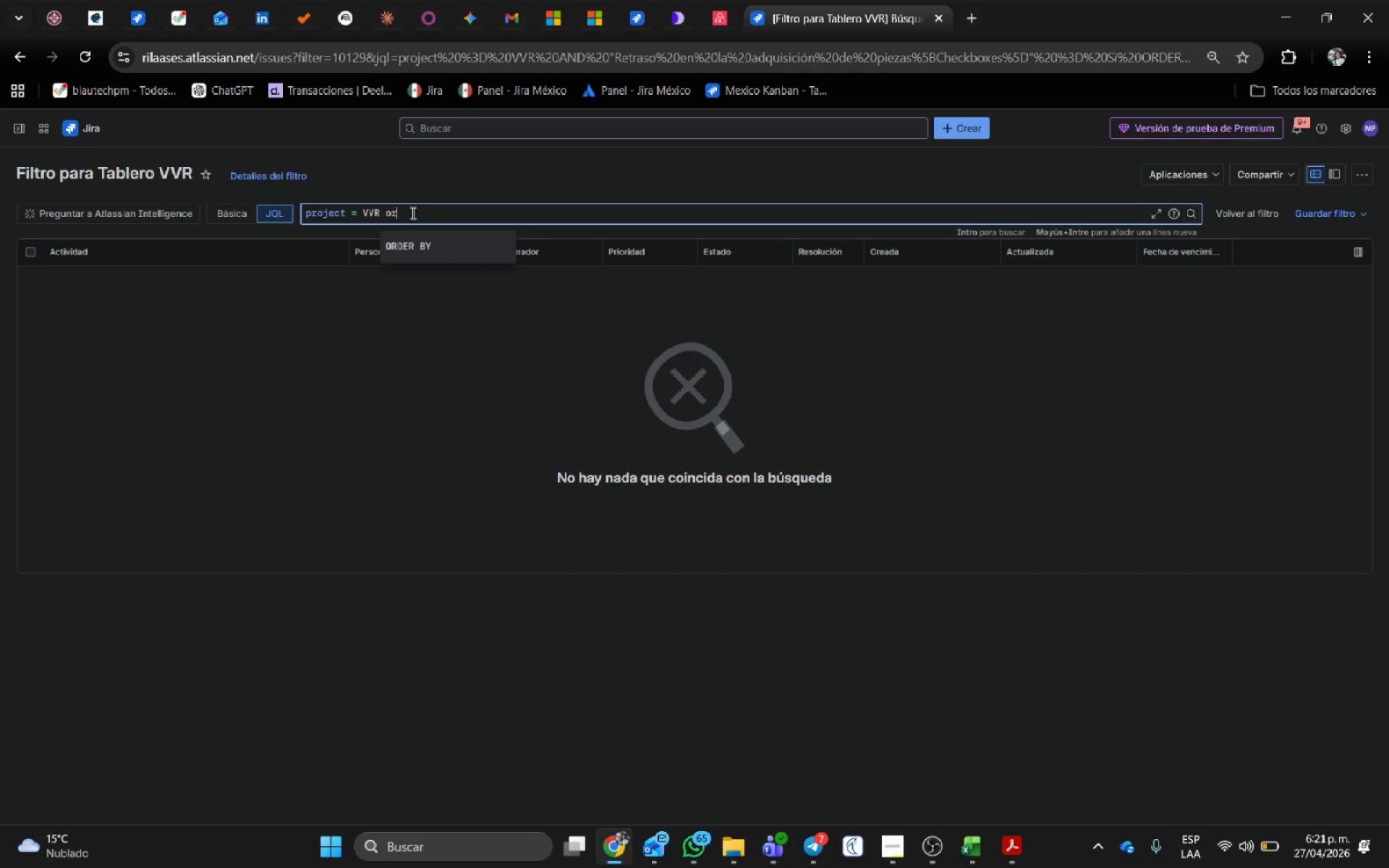 
left_click([446, 253])
 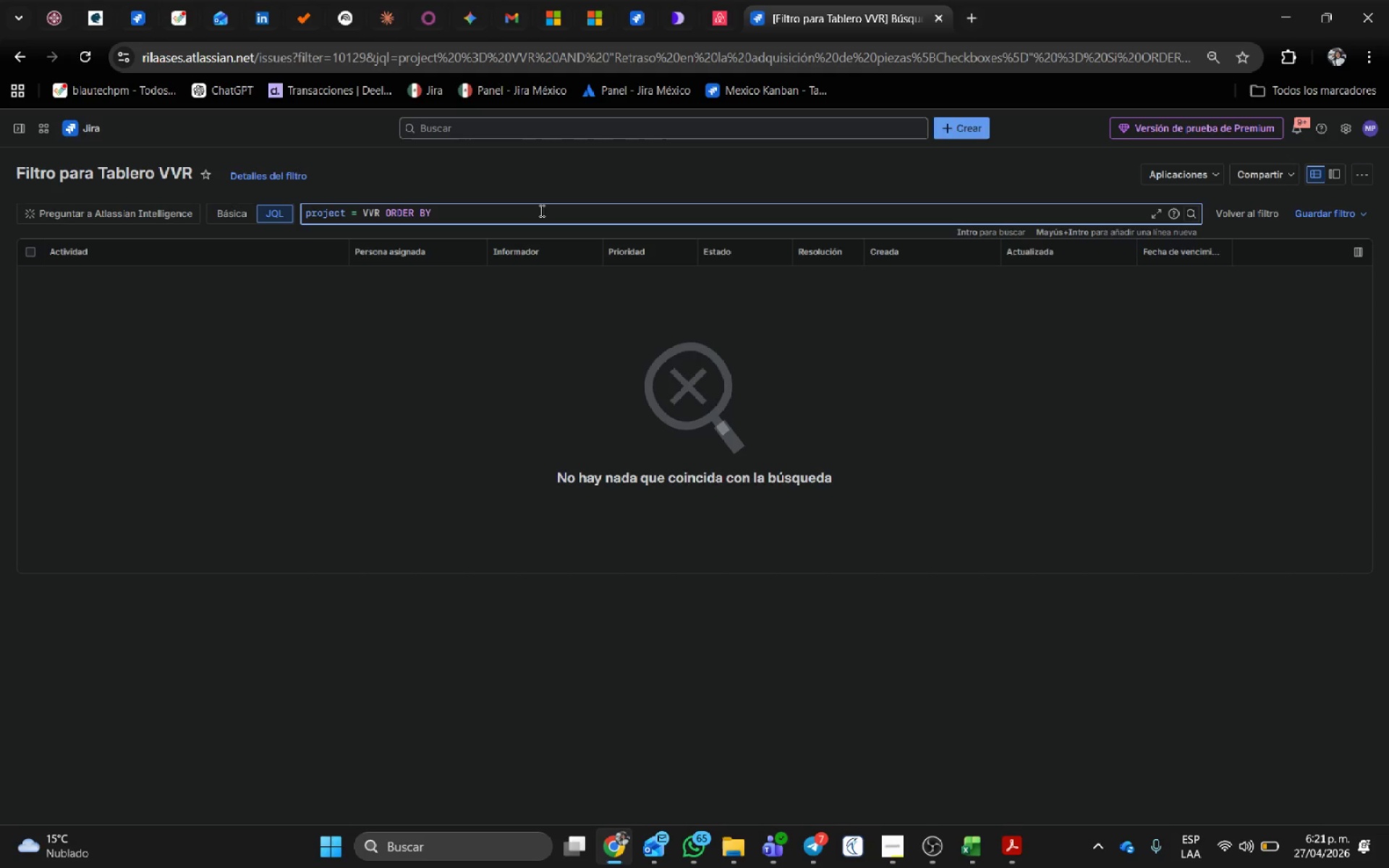 
type(@Tecn)
 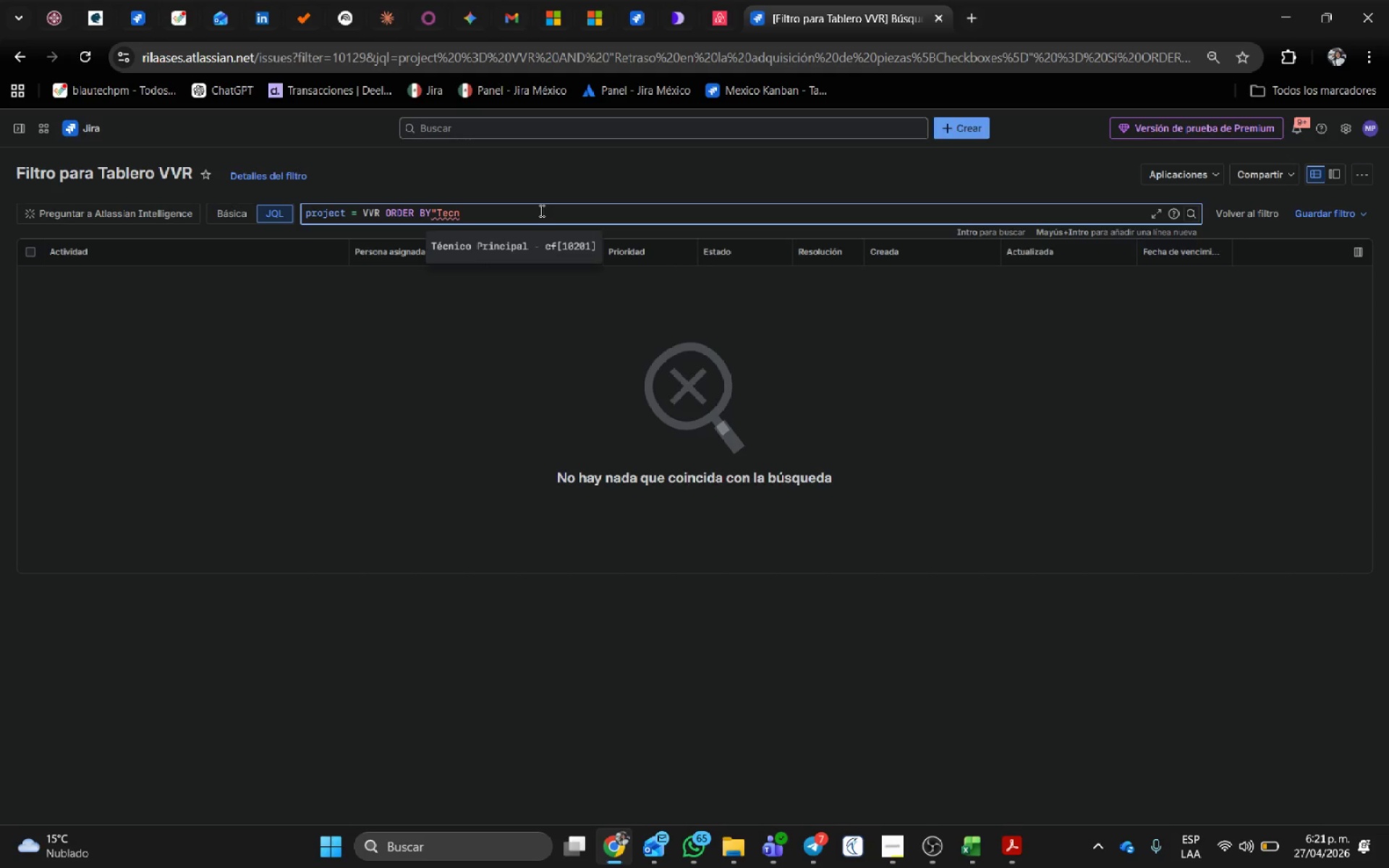 
left_click([520, 241])
 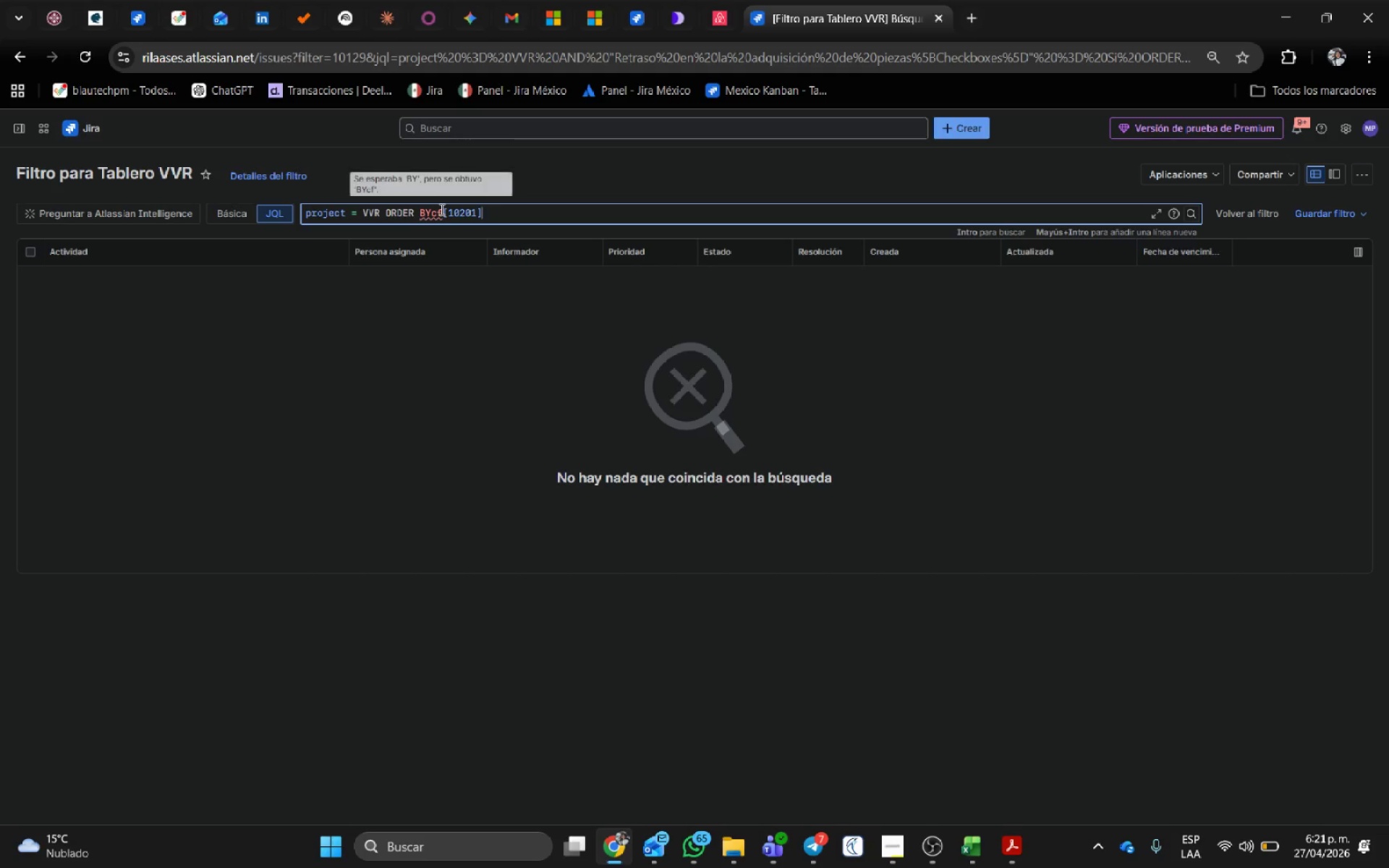 
left_click([441, 209])
 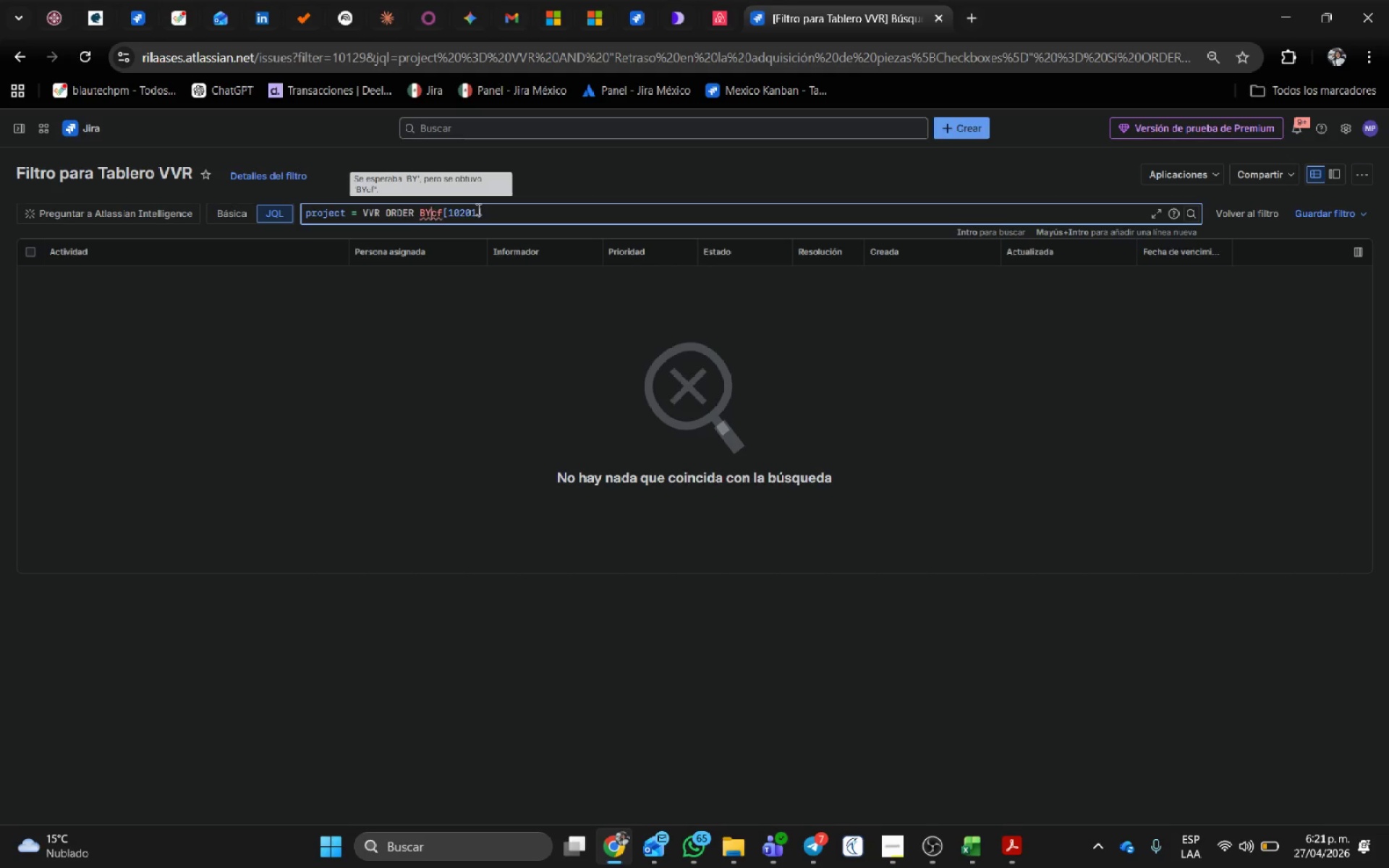 
left_click_drag(start_coordinate=[511, 209], to_coordinate=[421, 205])
 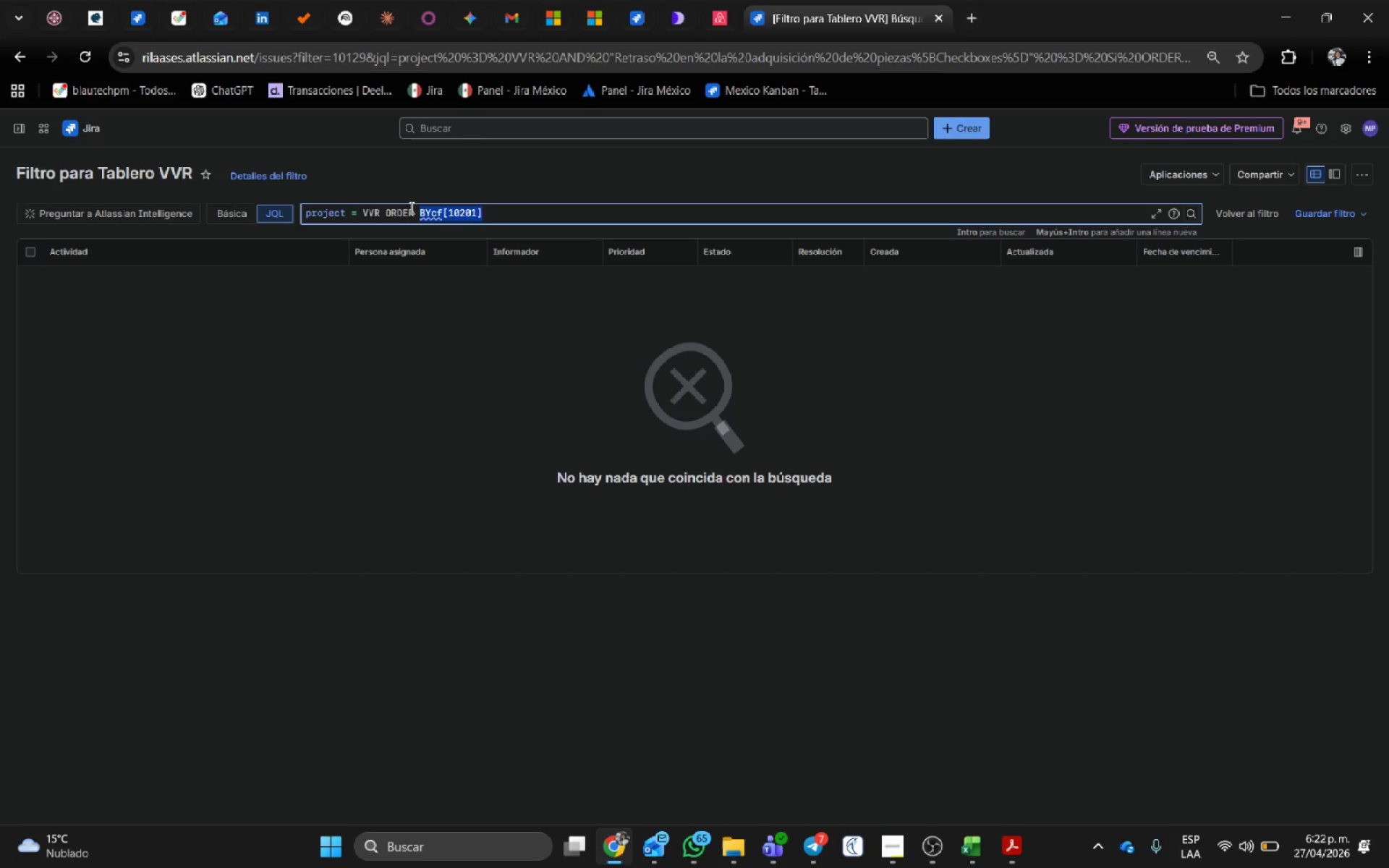 
type(te)
key(Backspace)
key(Backspace)
type(@t;ecnico)
 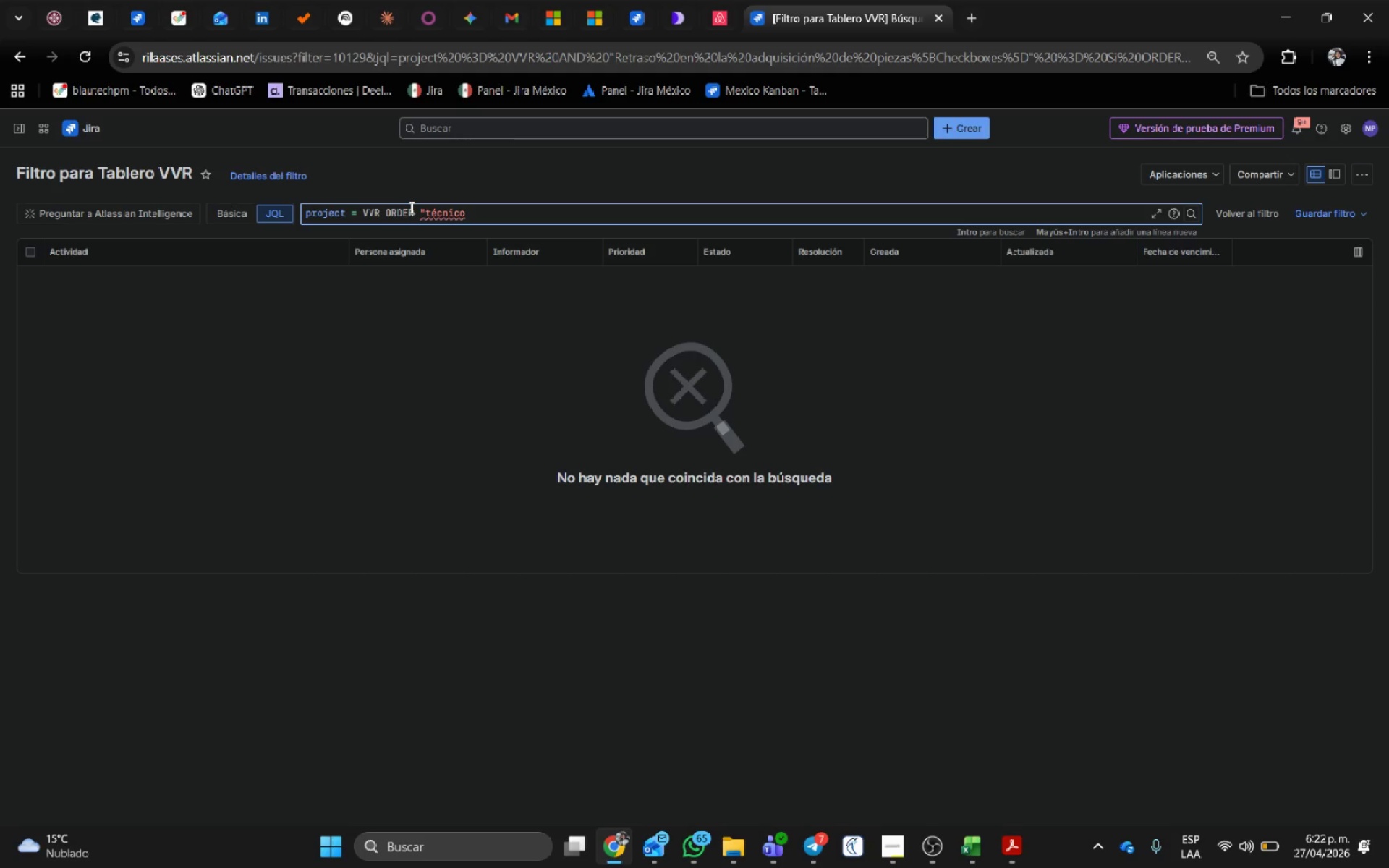 
wait(6.48)
 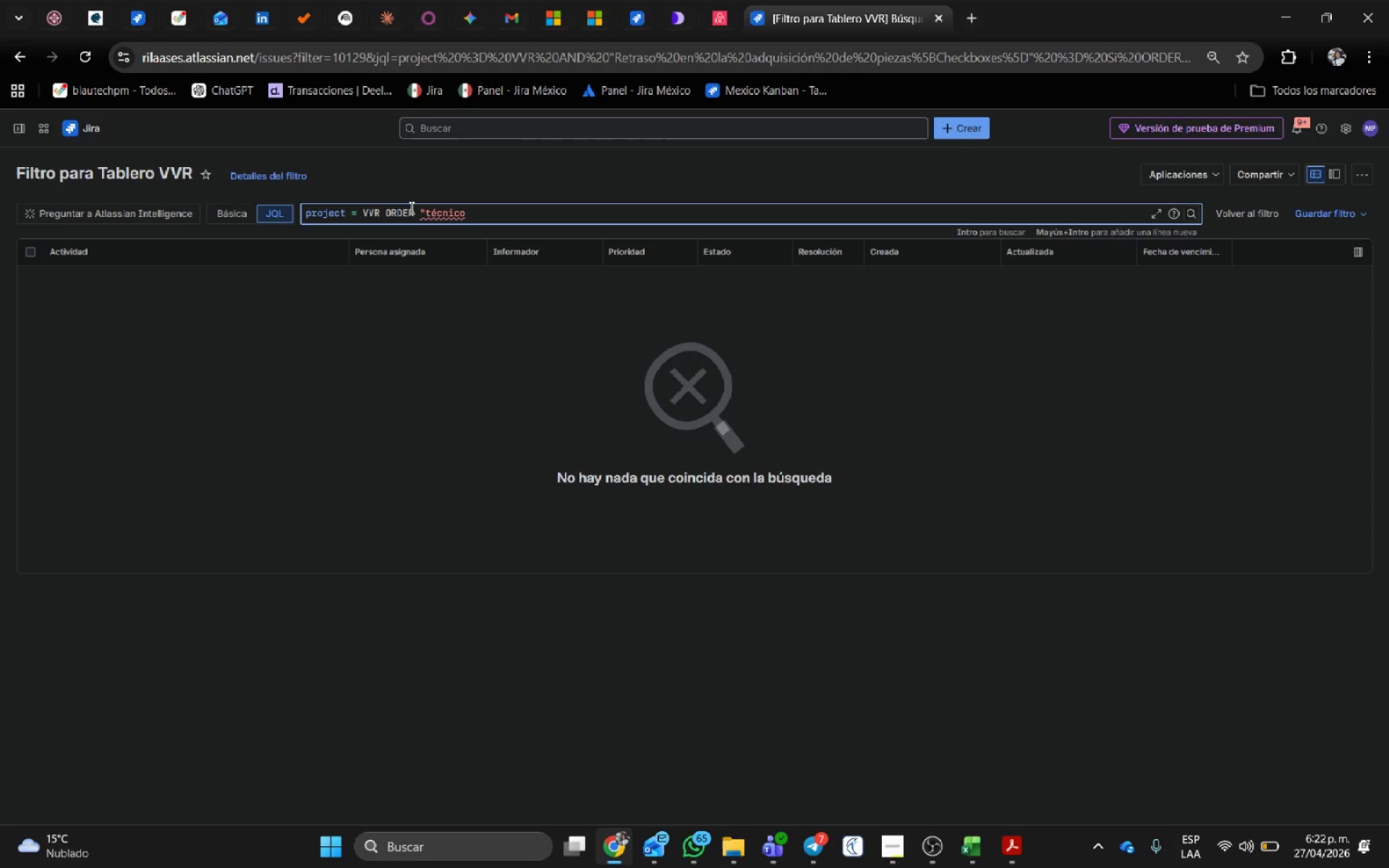 
key(Backspace)
key(Backspace)
key(Backspace)
key(Backspace)
key(Backspace)
key(Backspace)
key(Backspace)
type(t;)
key(Backspace)
type(T;ecnico principal@ )
 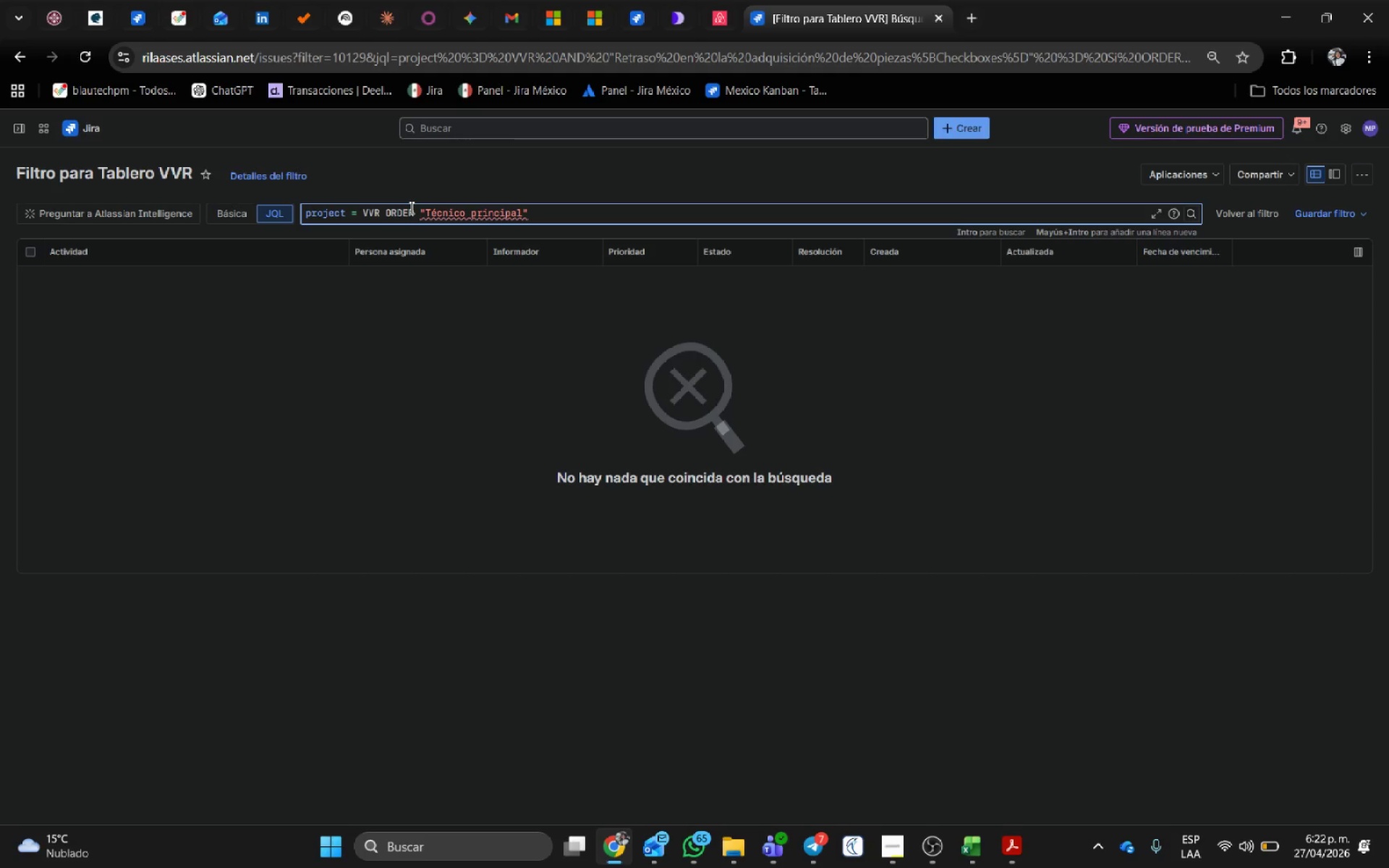 
wait(19.52)
 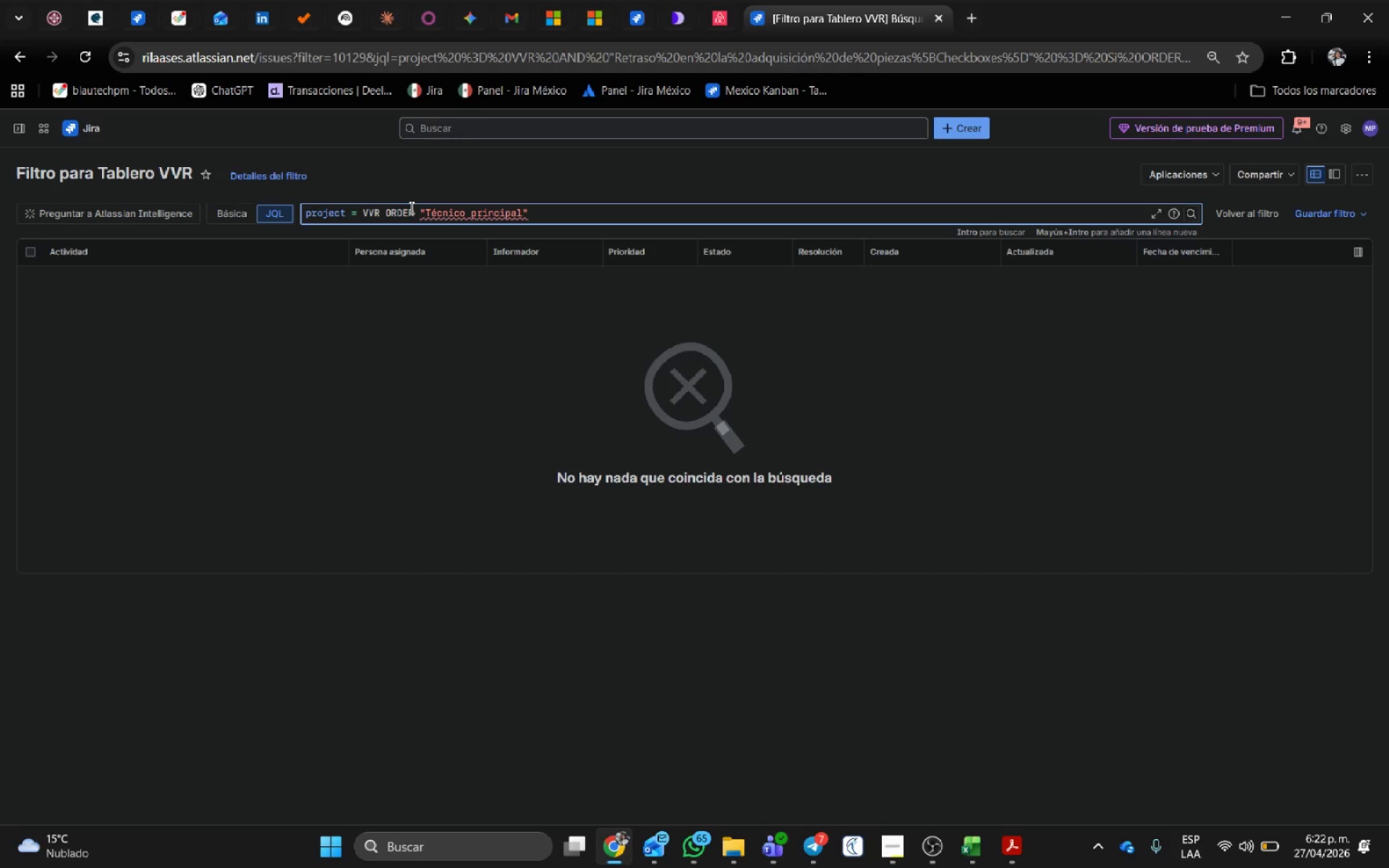 
type(ASC, ranc)
key(Backspace)
type(k )
 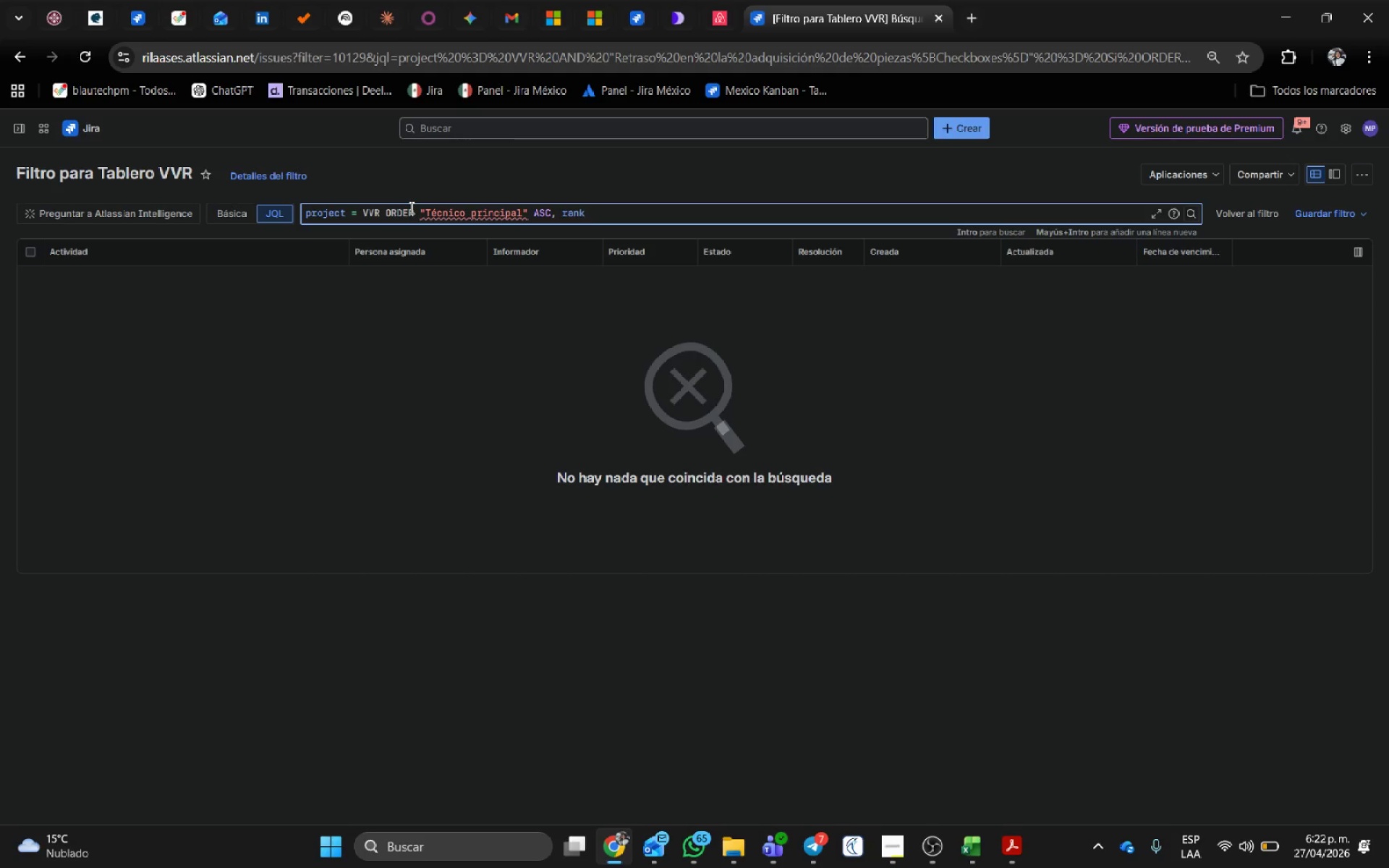 
key(Backspace)
key(Backspace)
key(Backspace)
key(Backspace)
key(Backspace)
type(Rank Ac)
key(Backspace)
type(SC)
 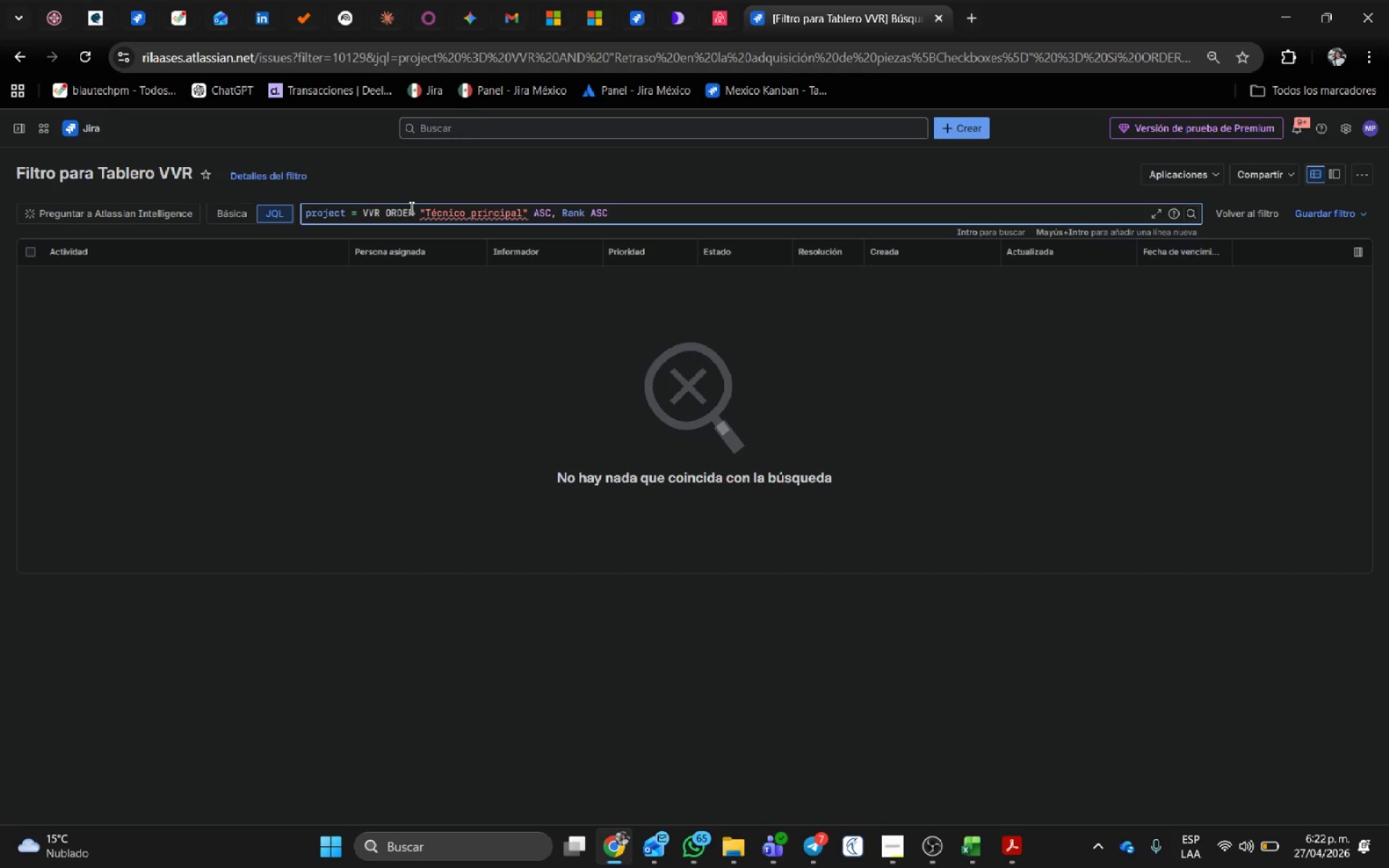 
left_click([1344, 216])
 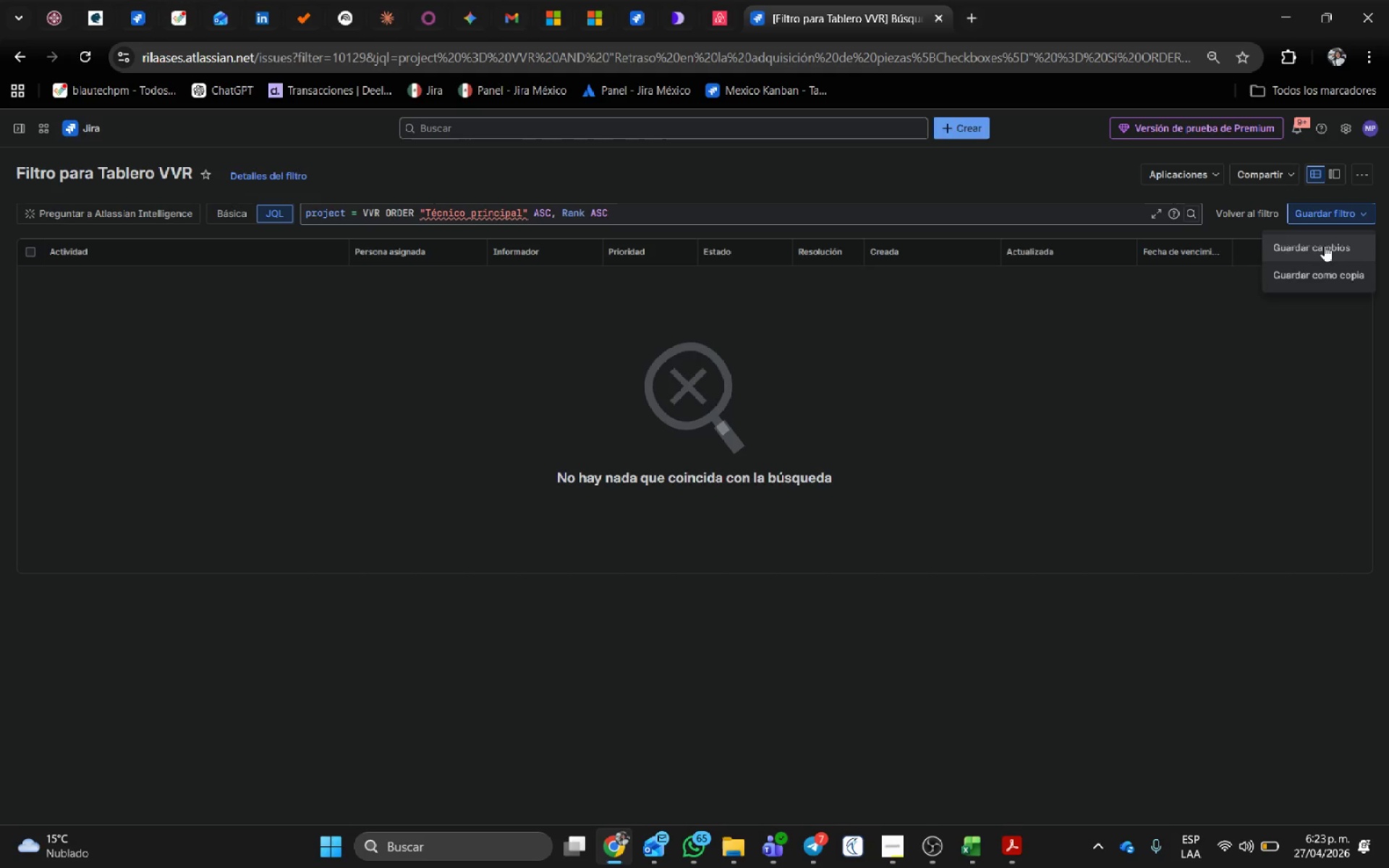 
left_click([1324, 245])
 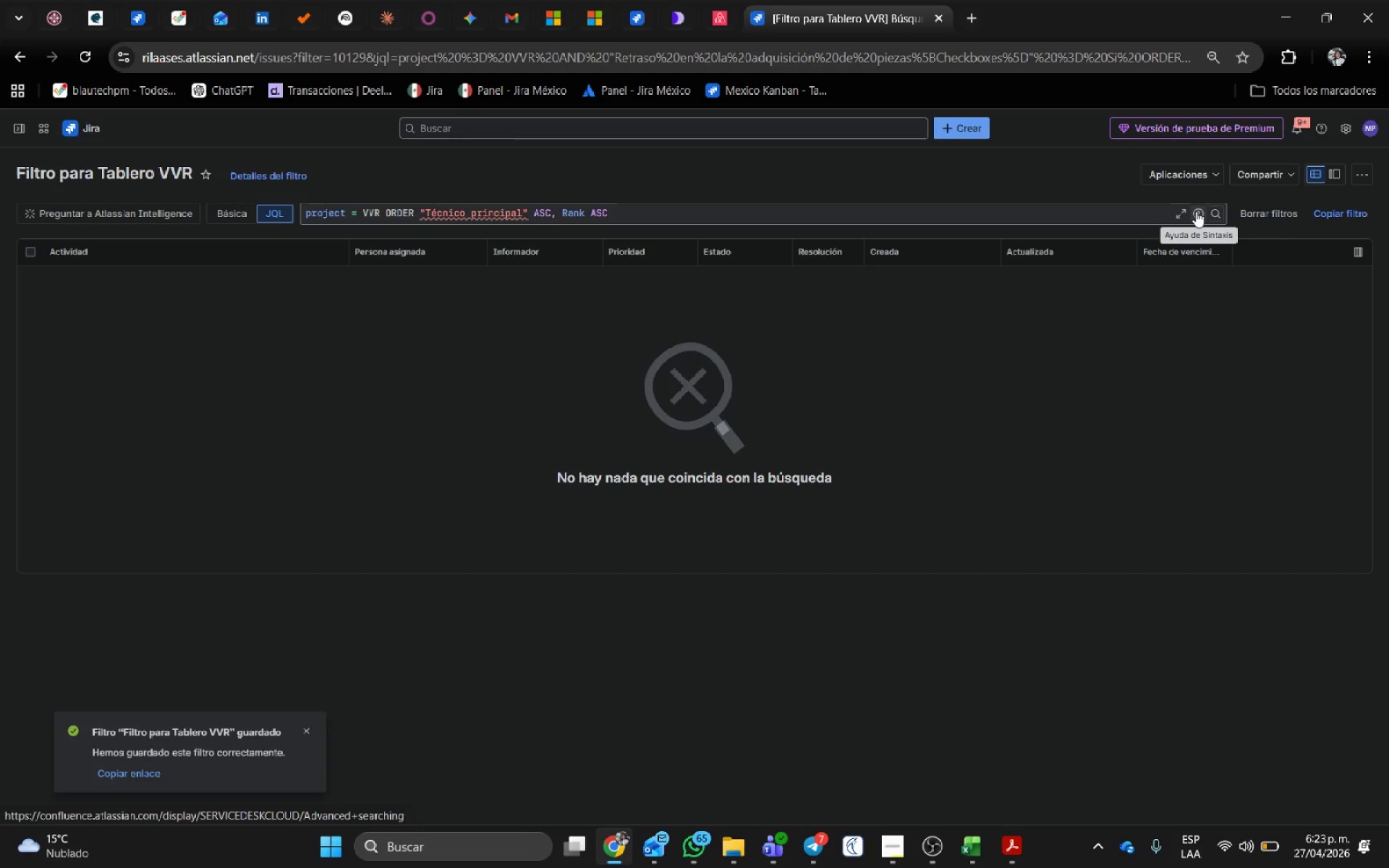 
left_click([1196, 211])
 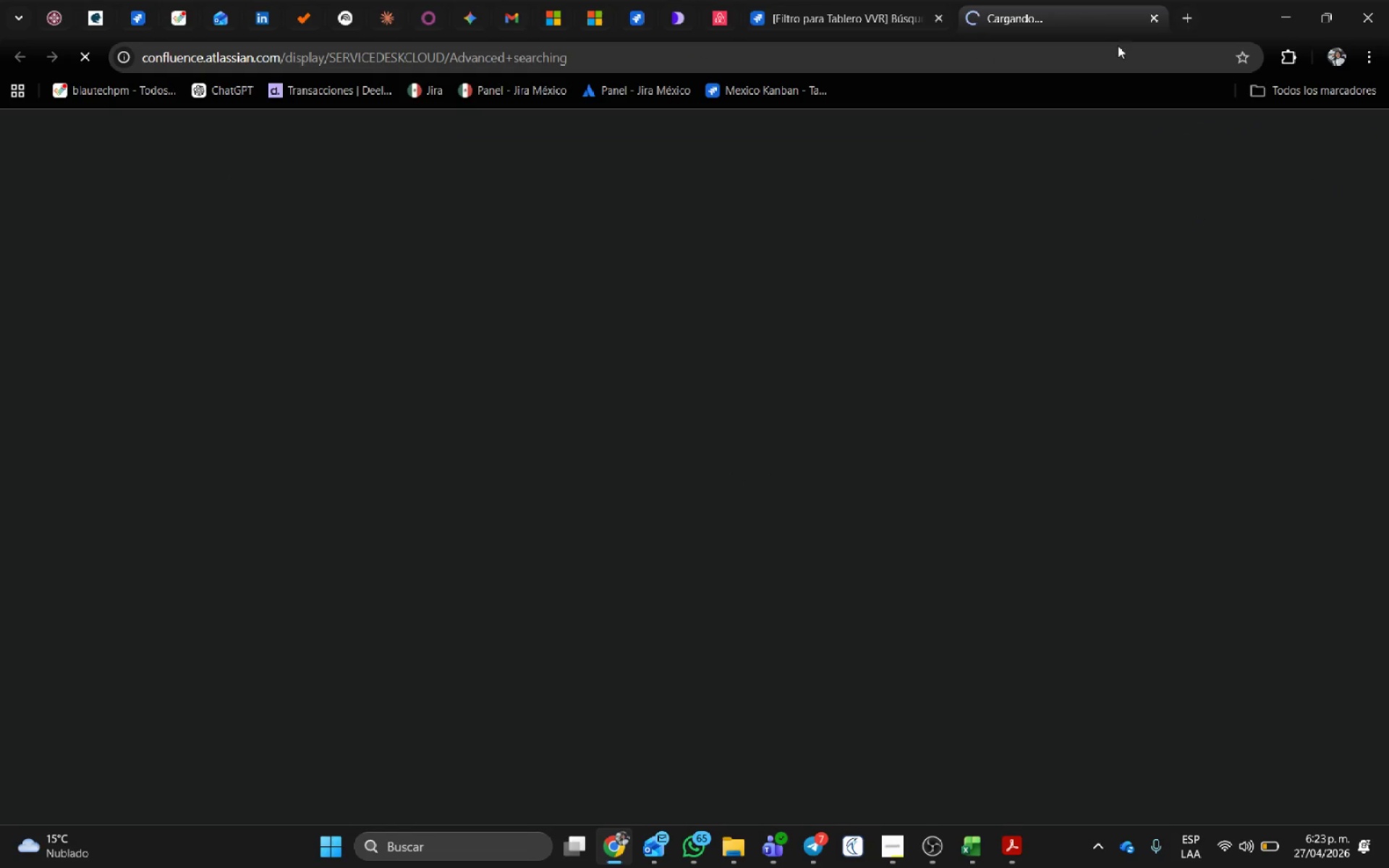 
middle_click([1100, 20])
 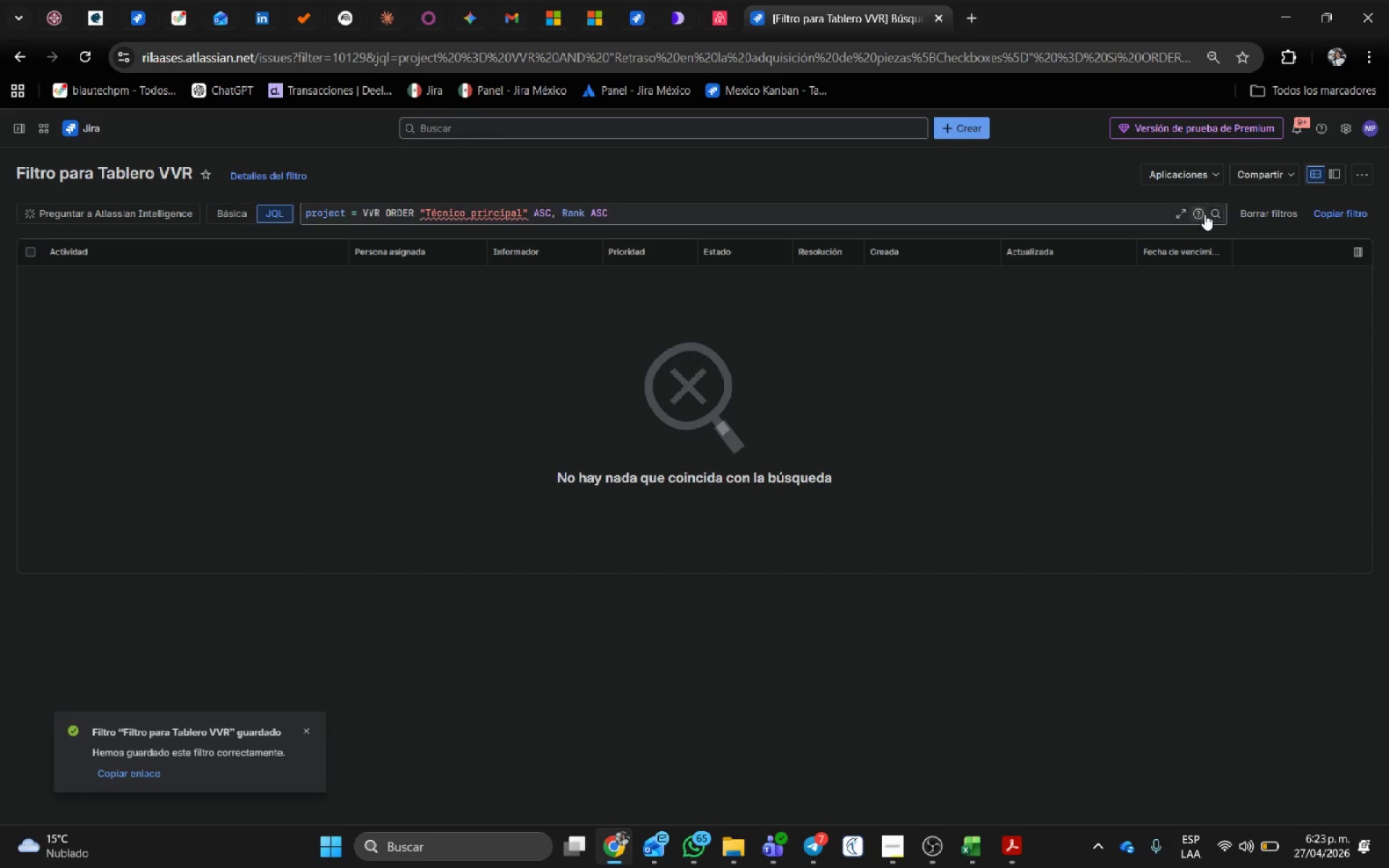 
left_click([1220, 213])
 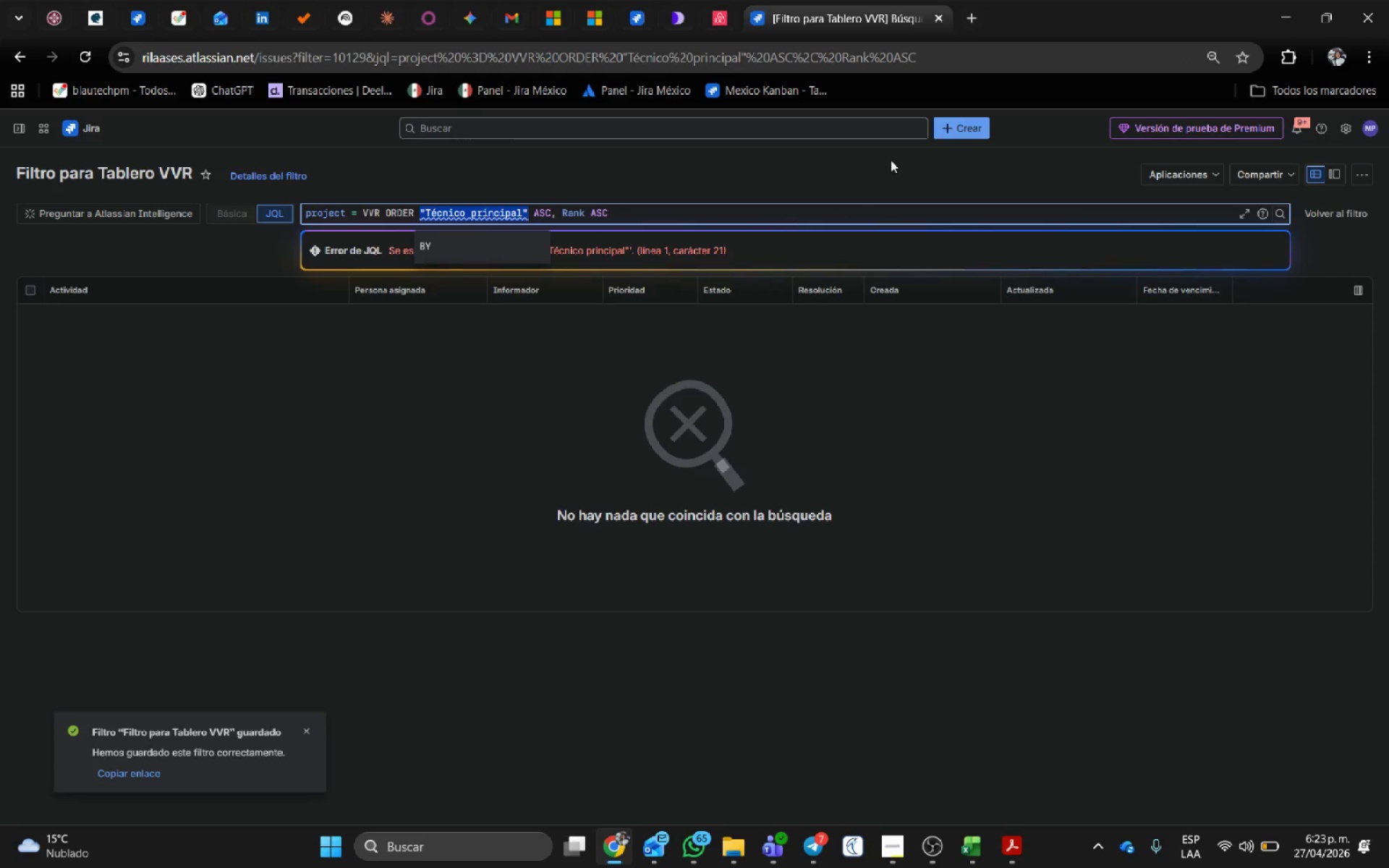 
left_click([880, 154])
 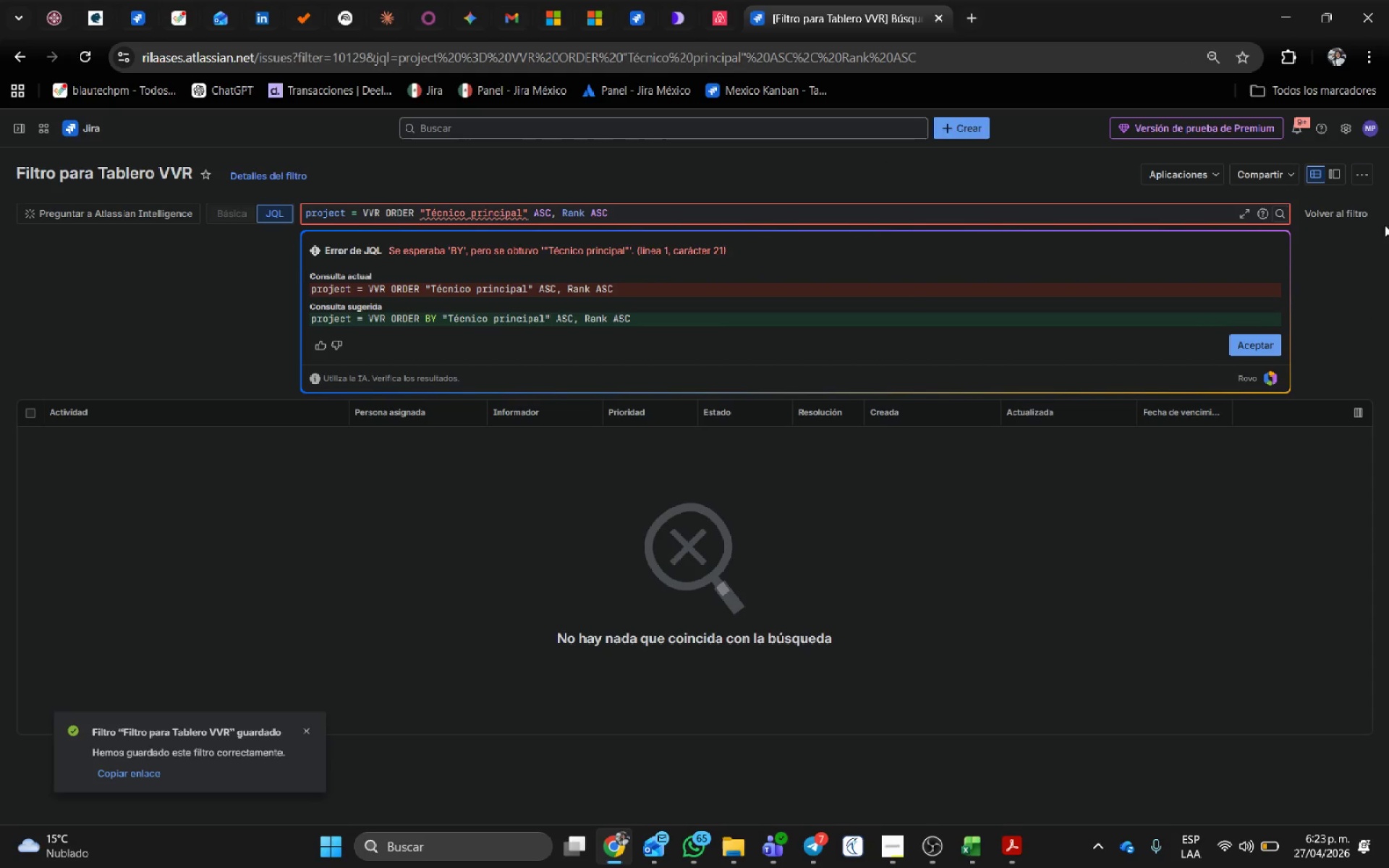 
left_click([1350, 205])
 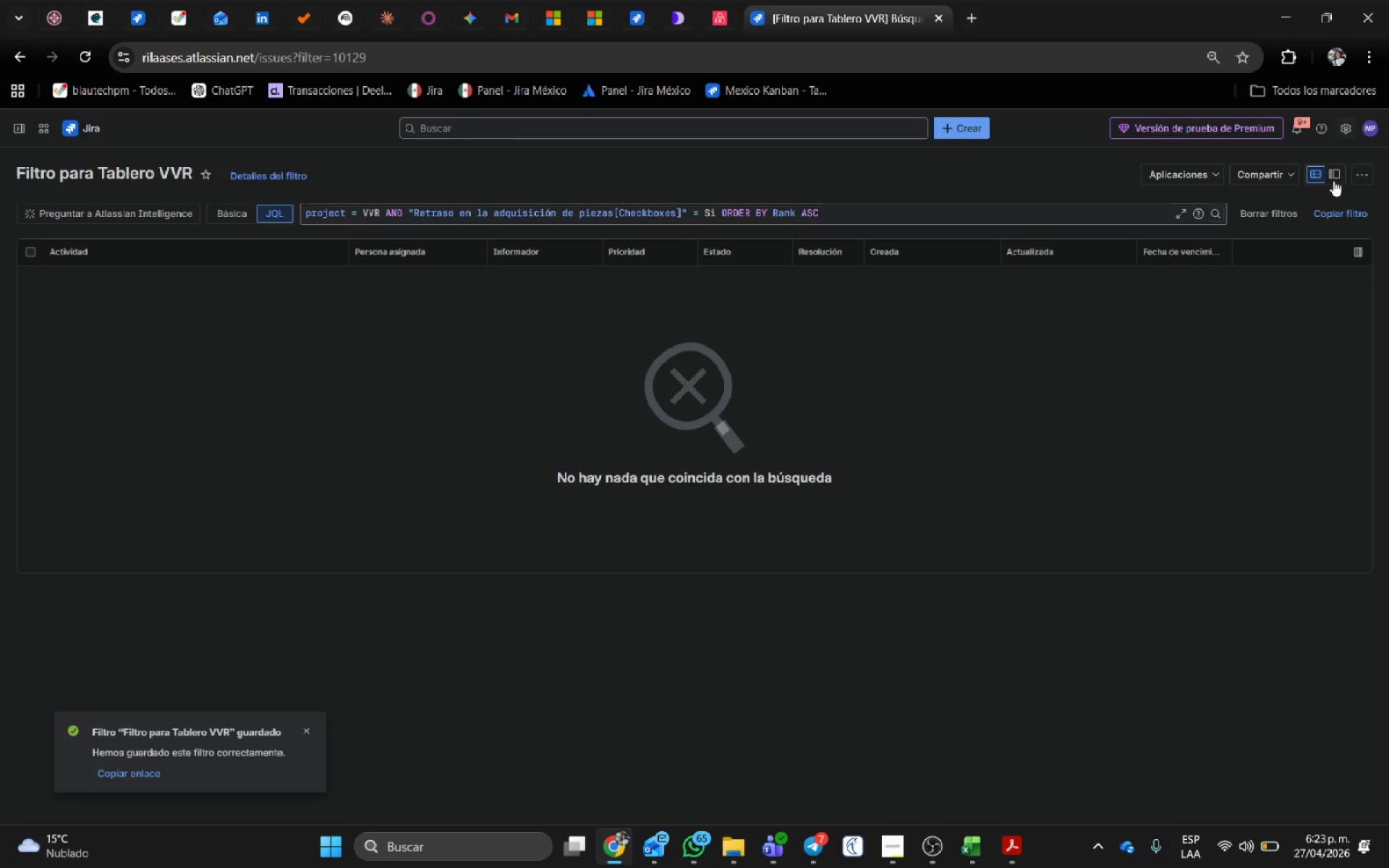 
left_click([1341, 215])
 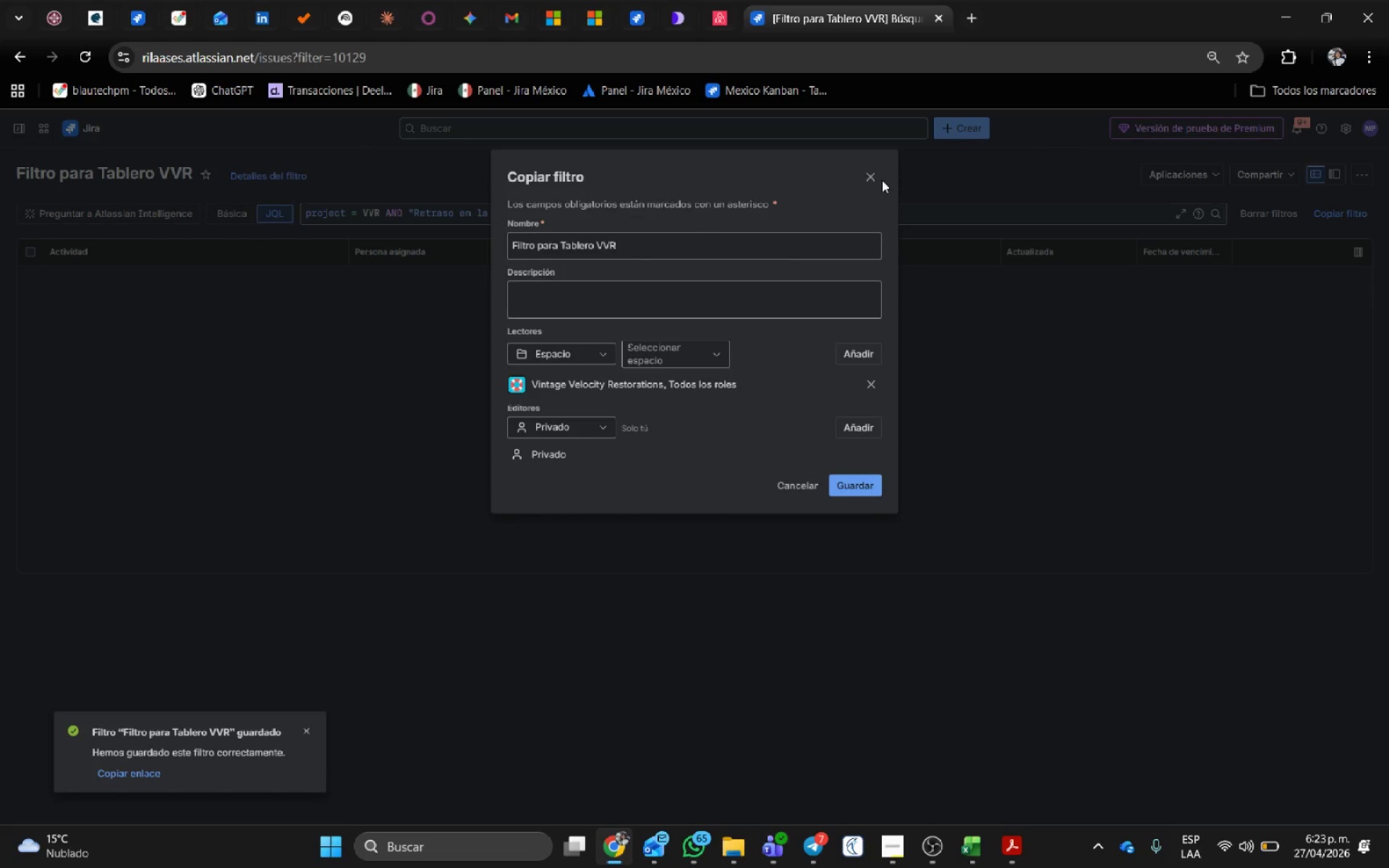 
left_click([877, 177])
 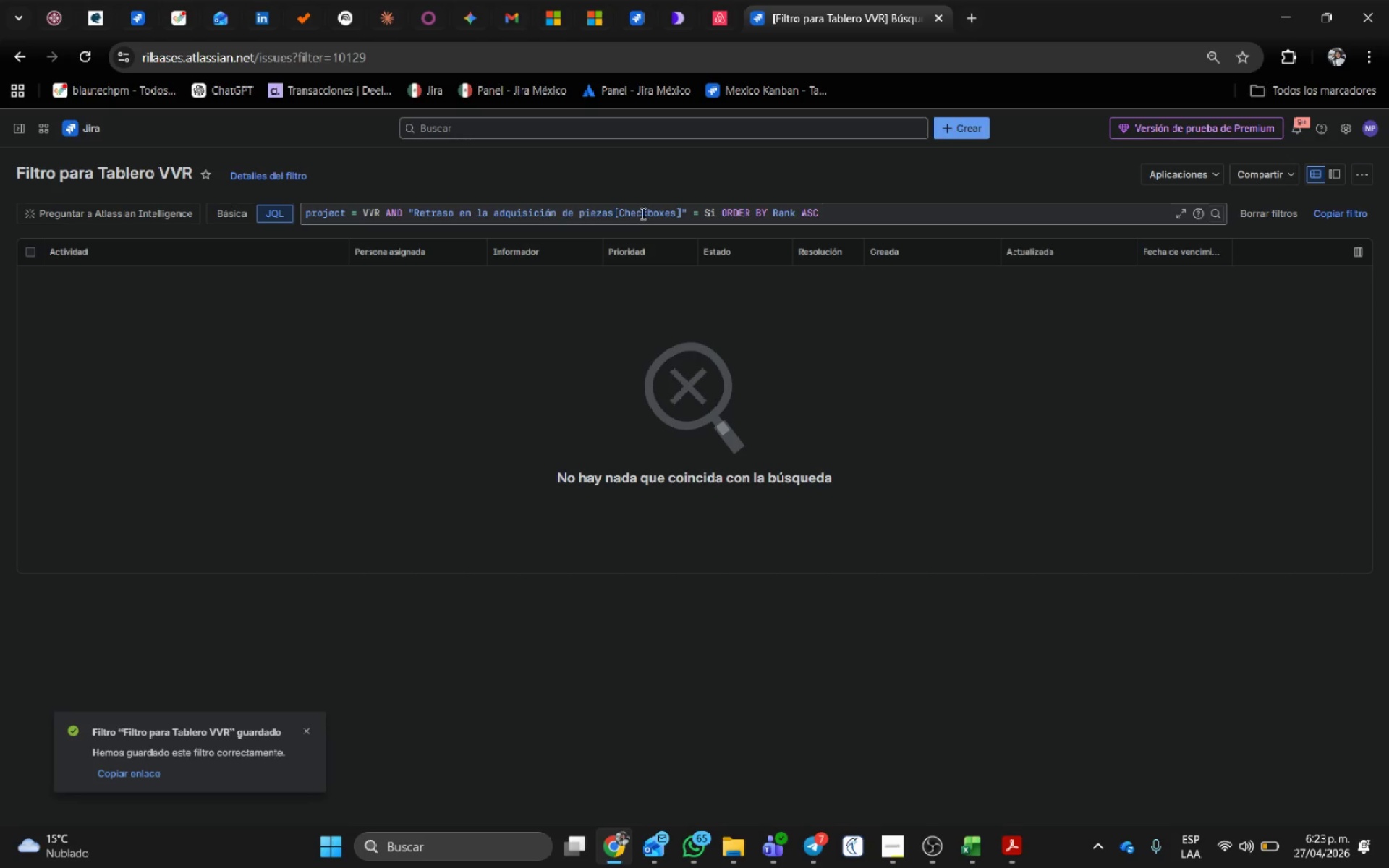 
left_click_drag(start_coordinate=[902, 210], to_coordinate=[414, 215])
 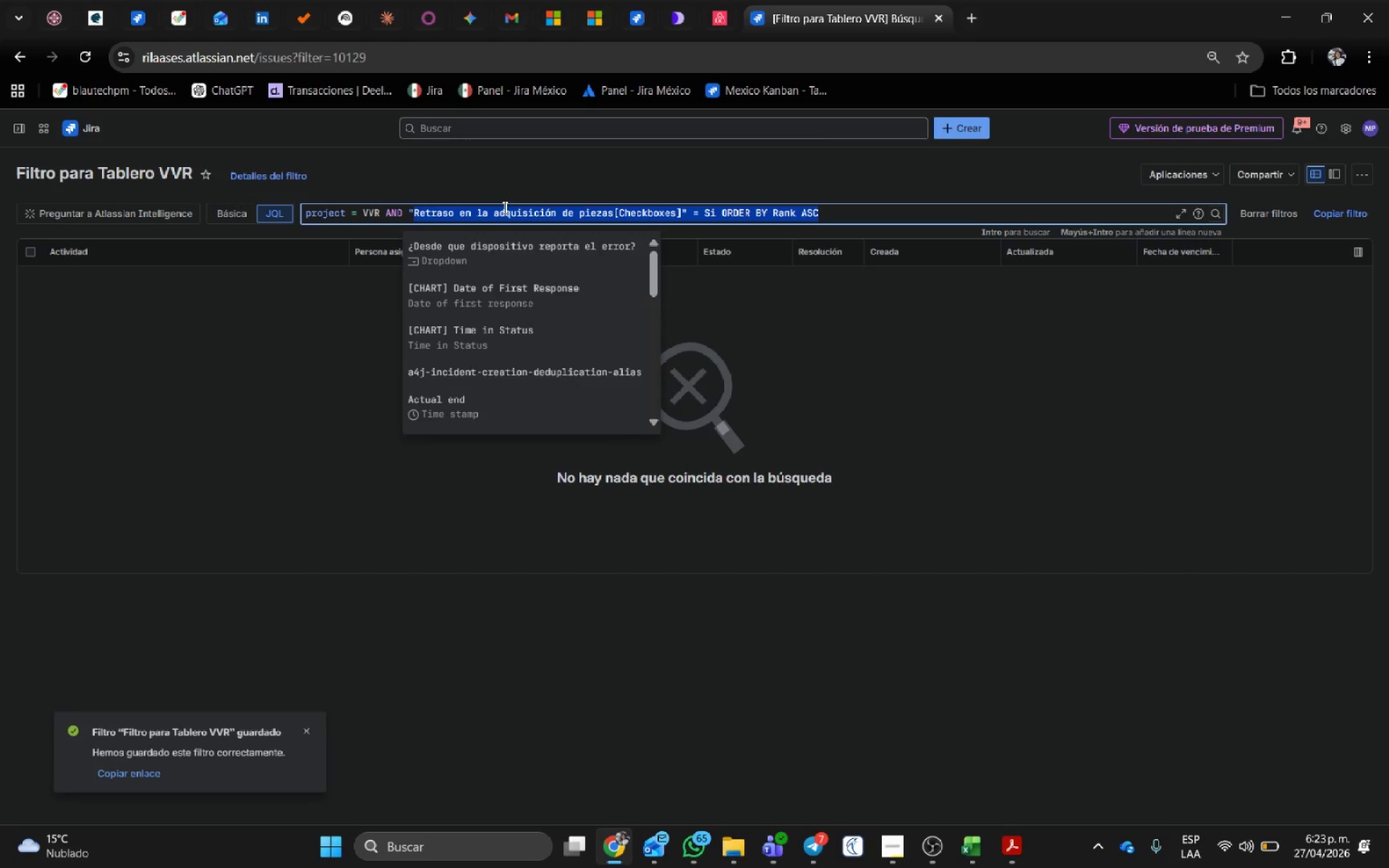 
key(Backspace)
type(T;ec)
 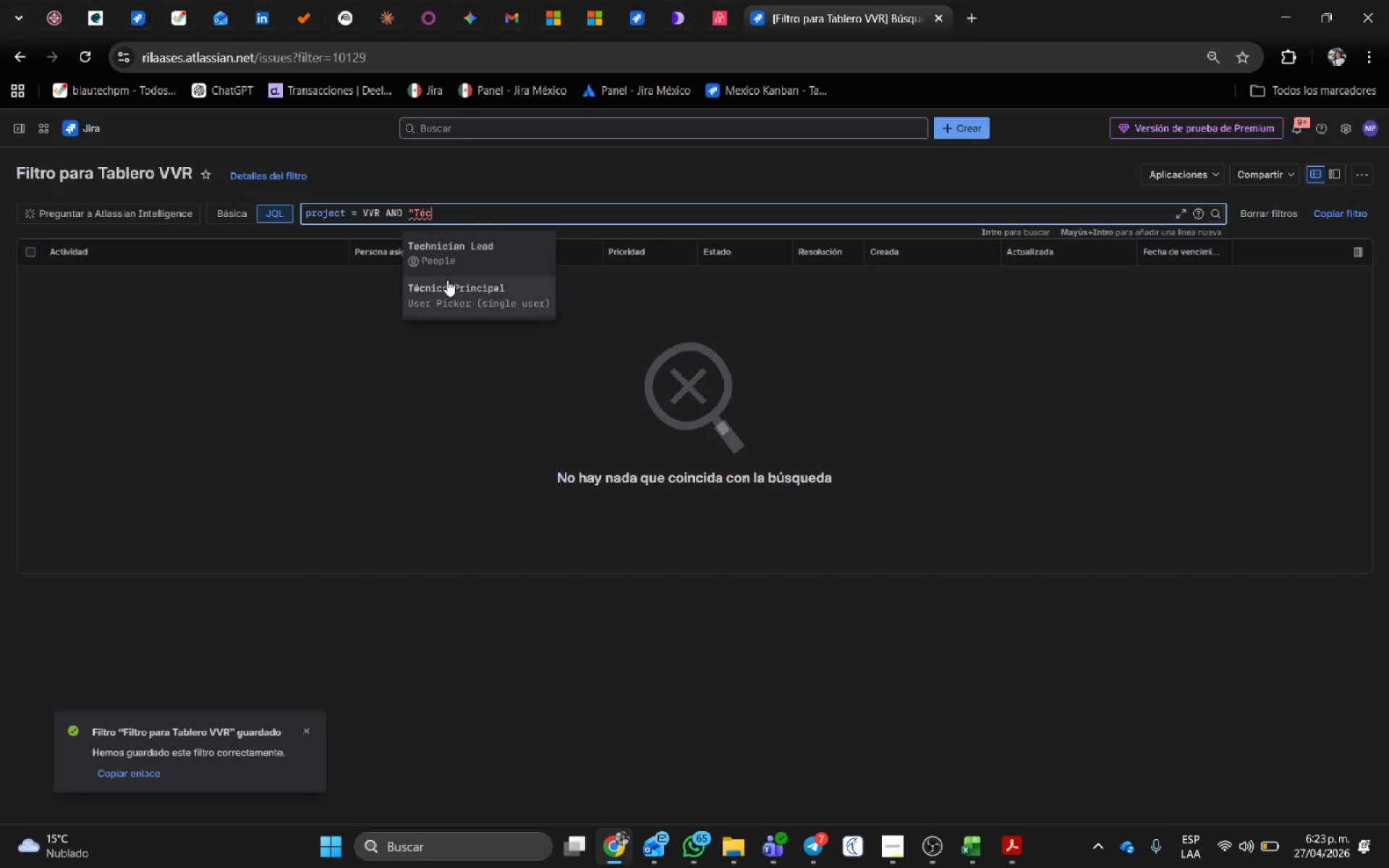 
left_click([447, 287])
 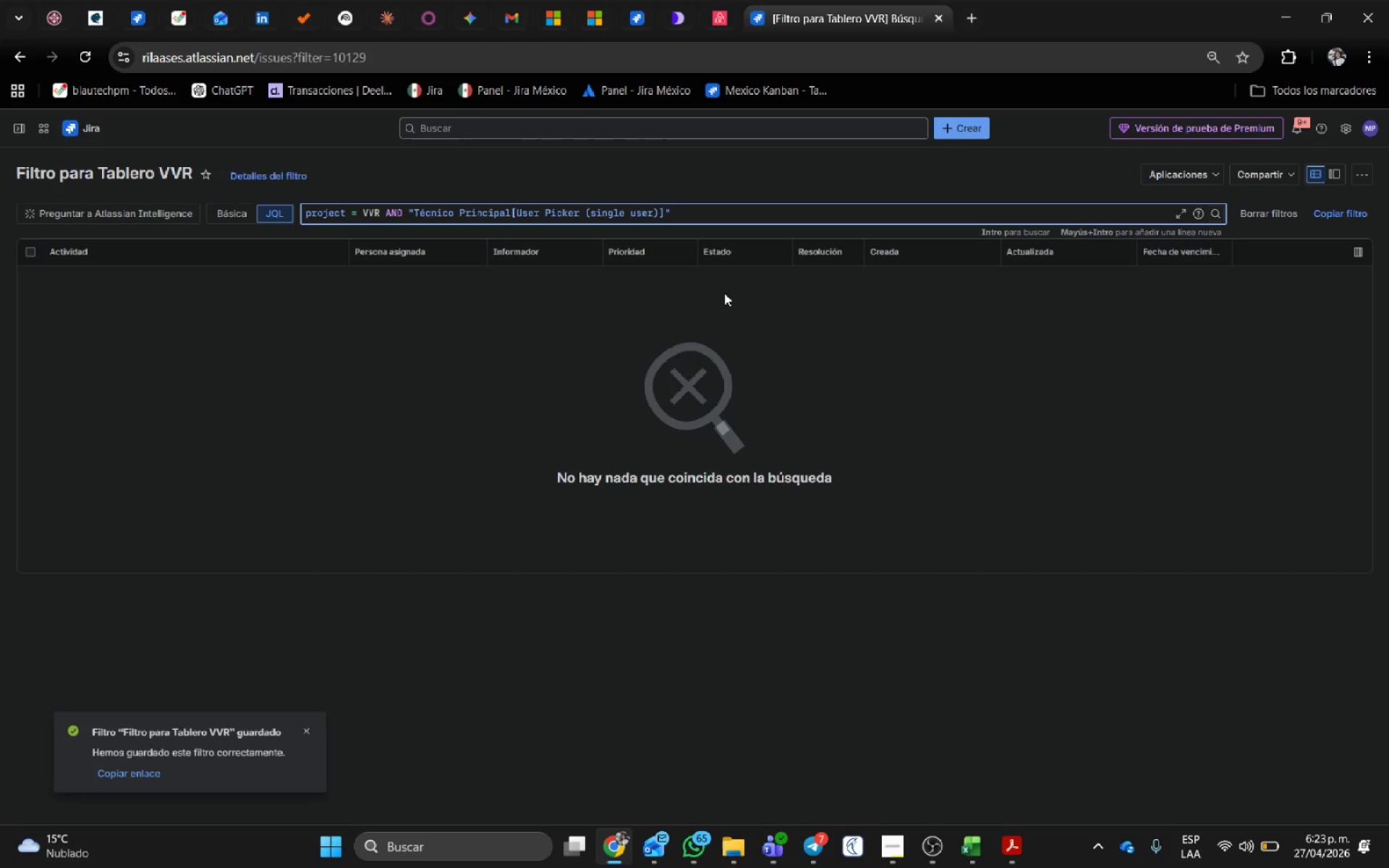 
key(Space)
 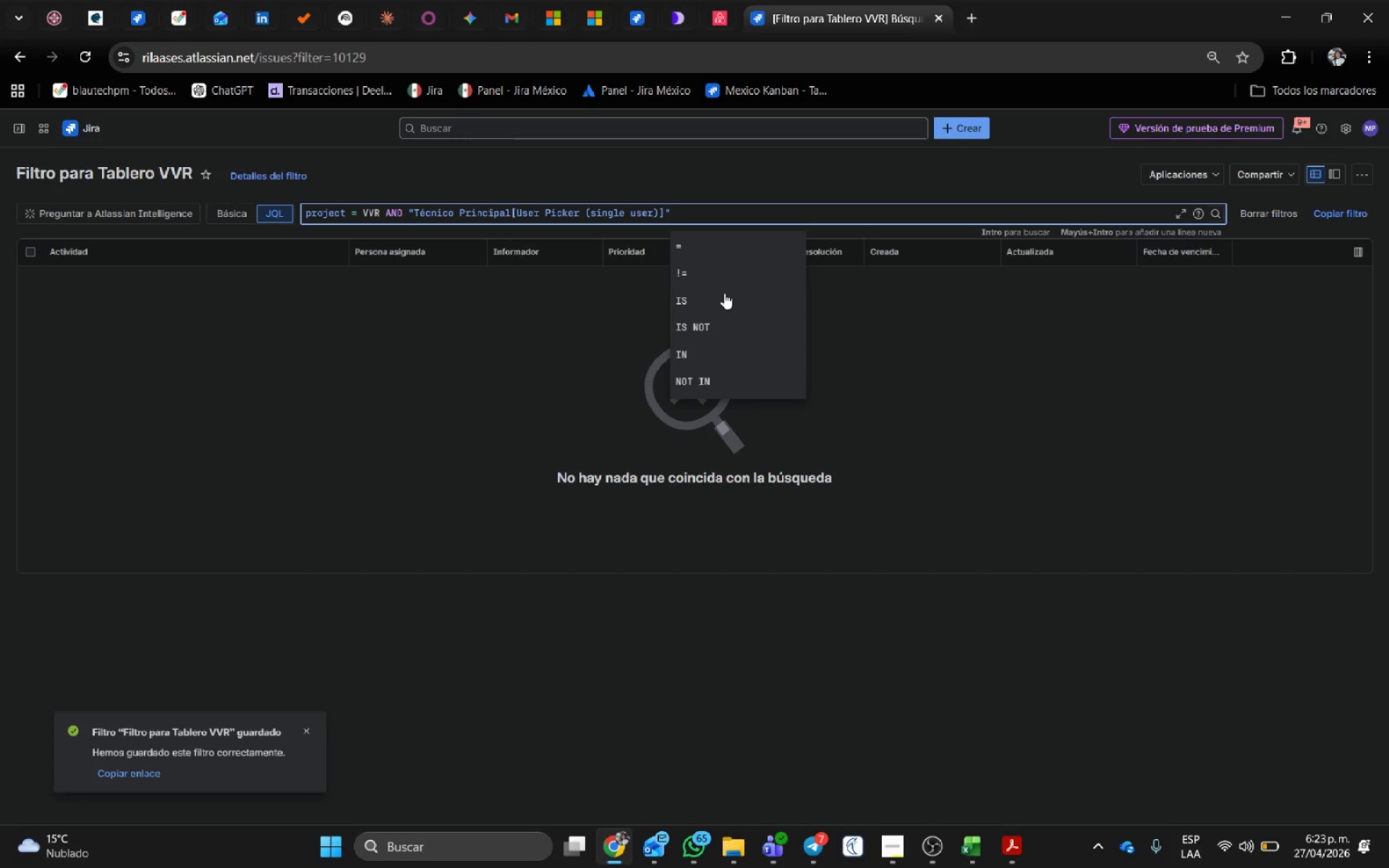 
wait(12.22)
 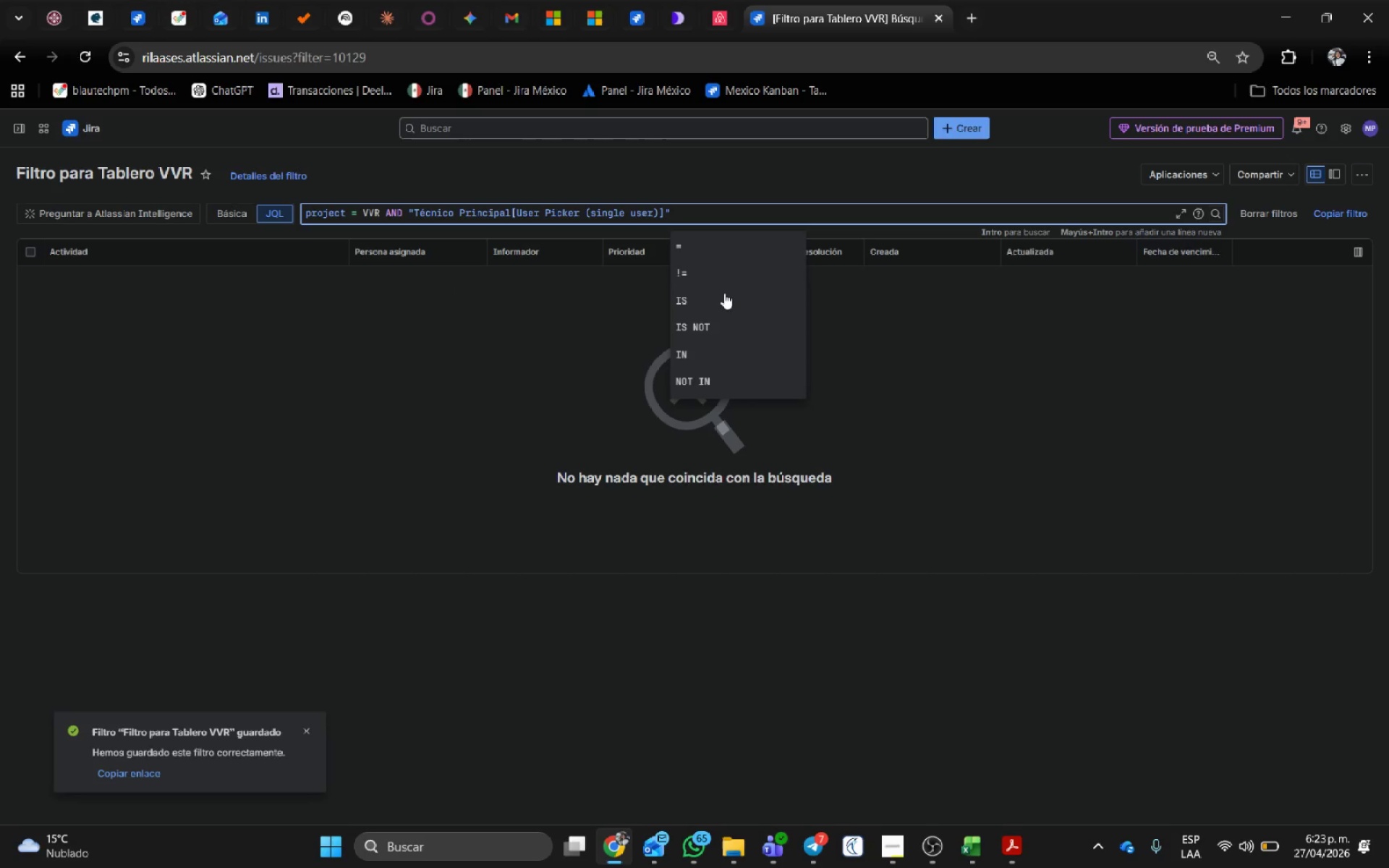 
type(ASC, RA)
key(Backspace)
type(ank ASC )
 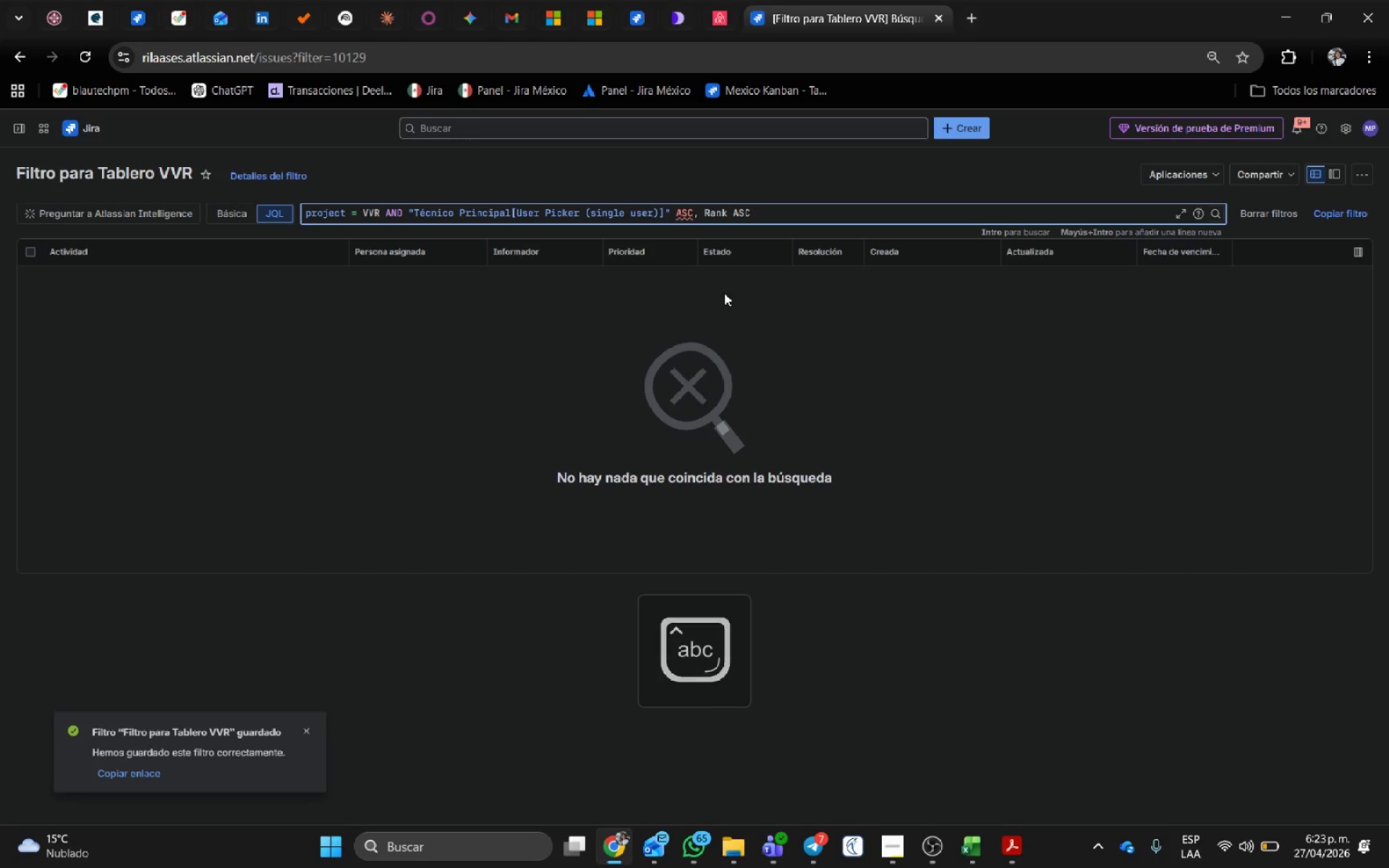 
wait(12.16)
 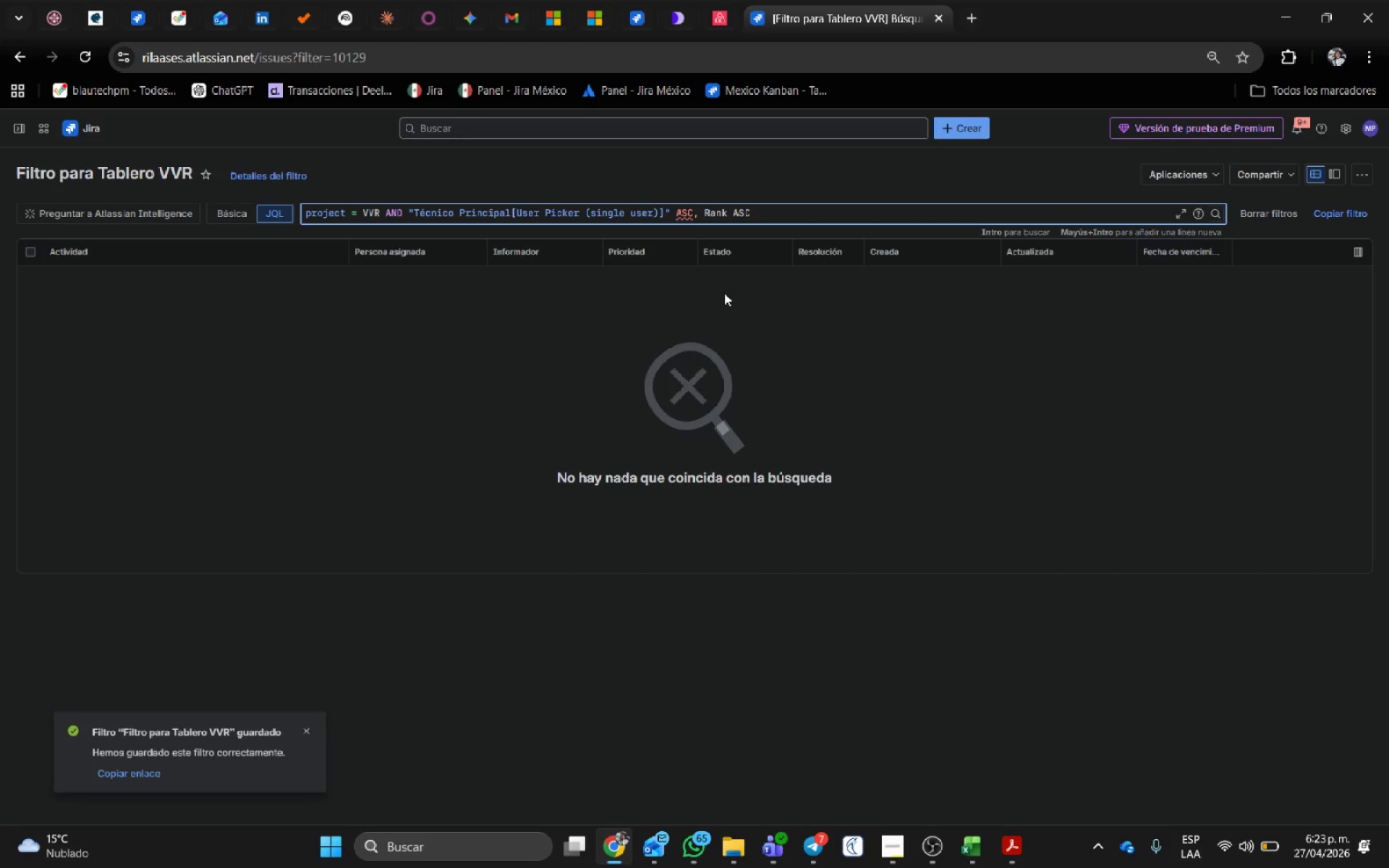 
double_click([394, 211])
 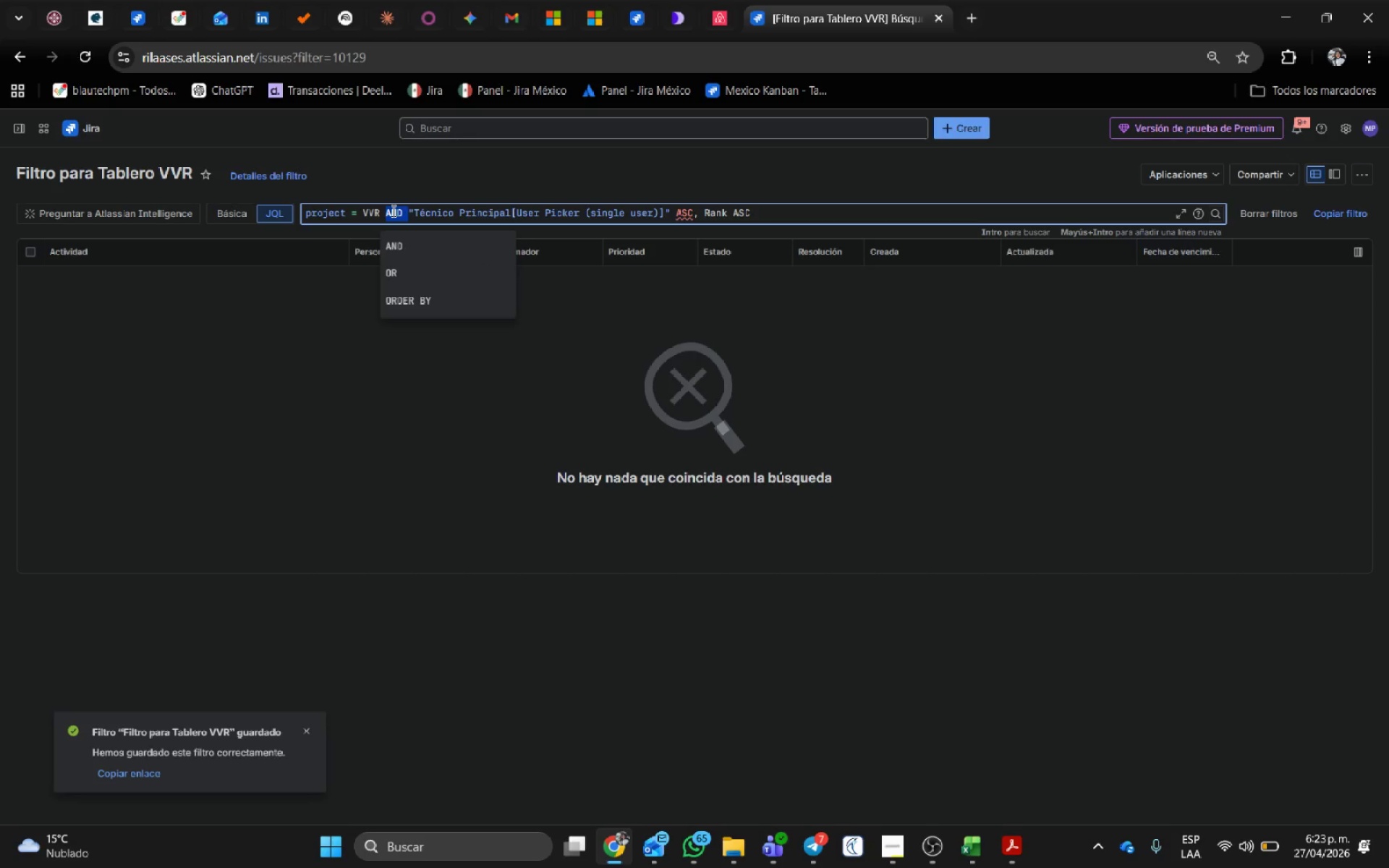 
type(orde)
 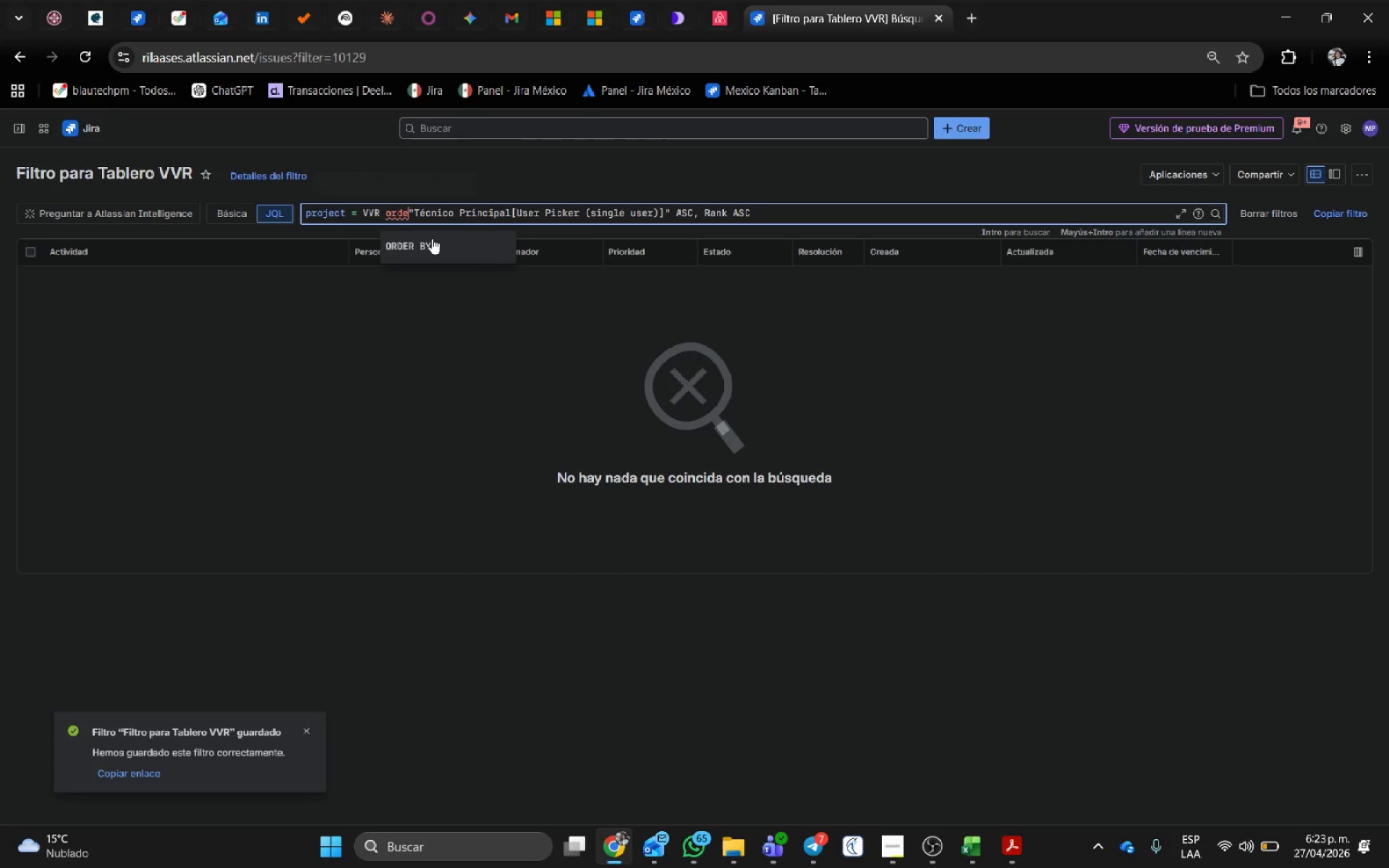 
left_click([428, 246])
 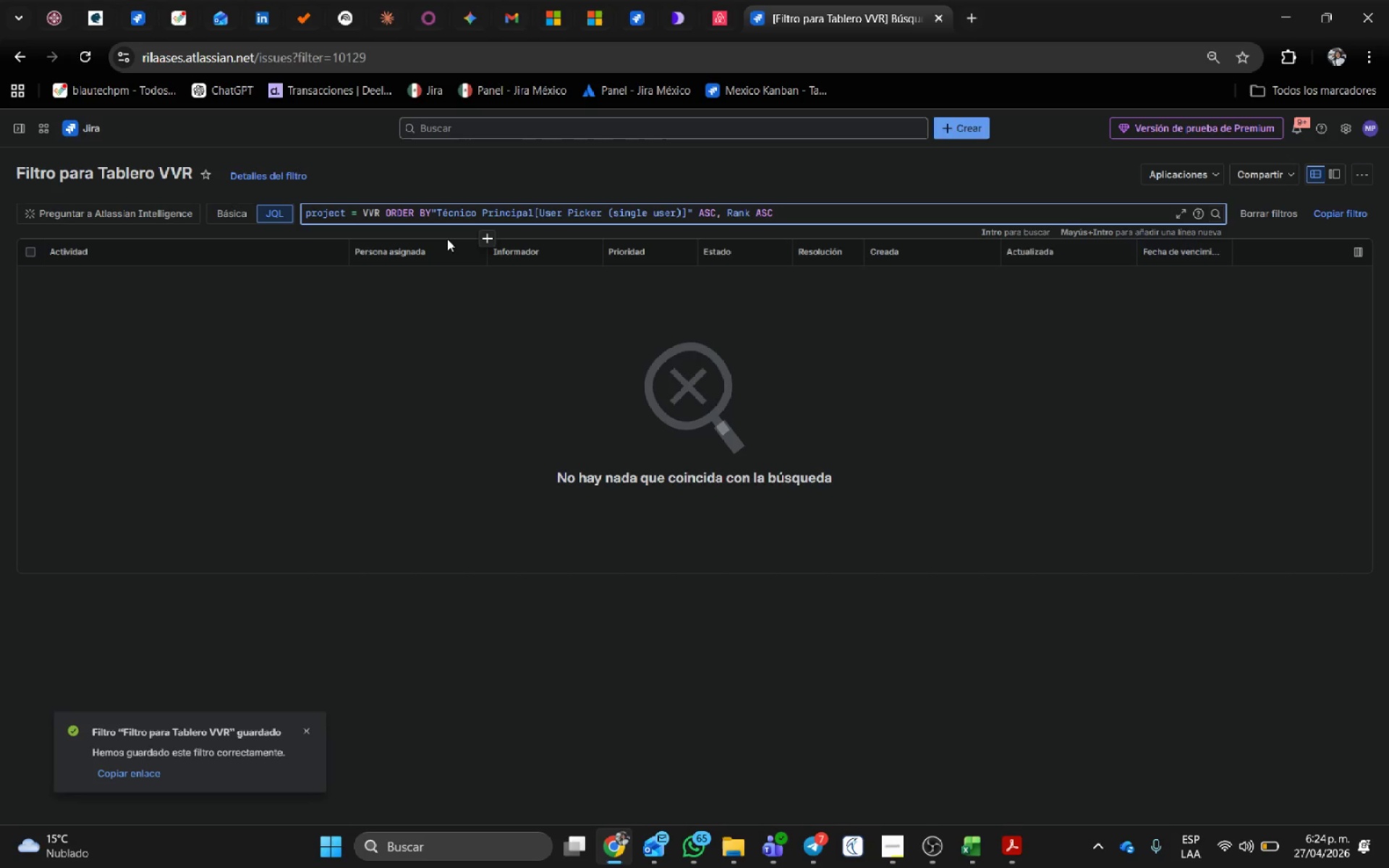 
key(Space)
 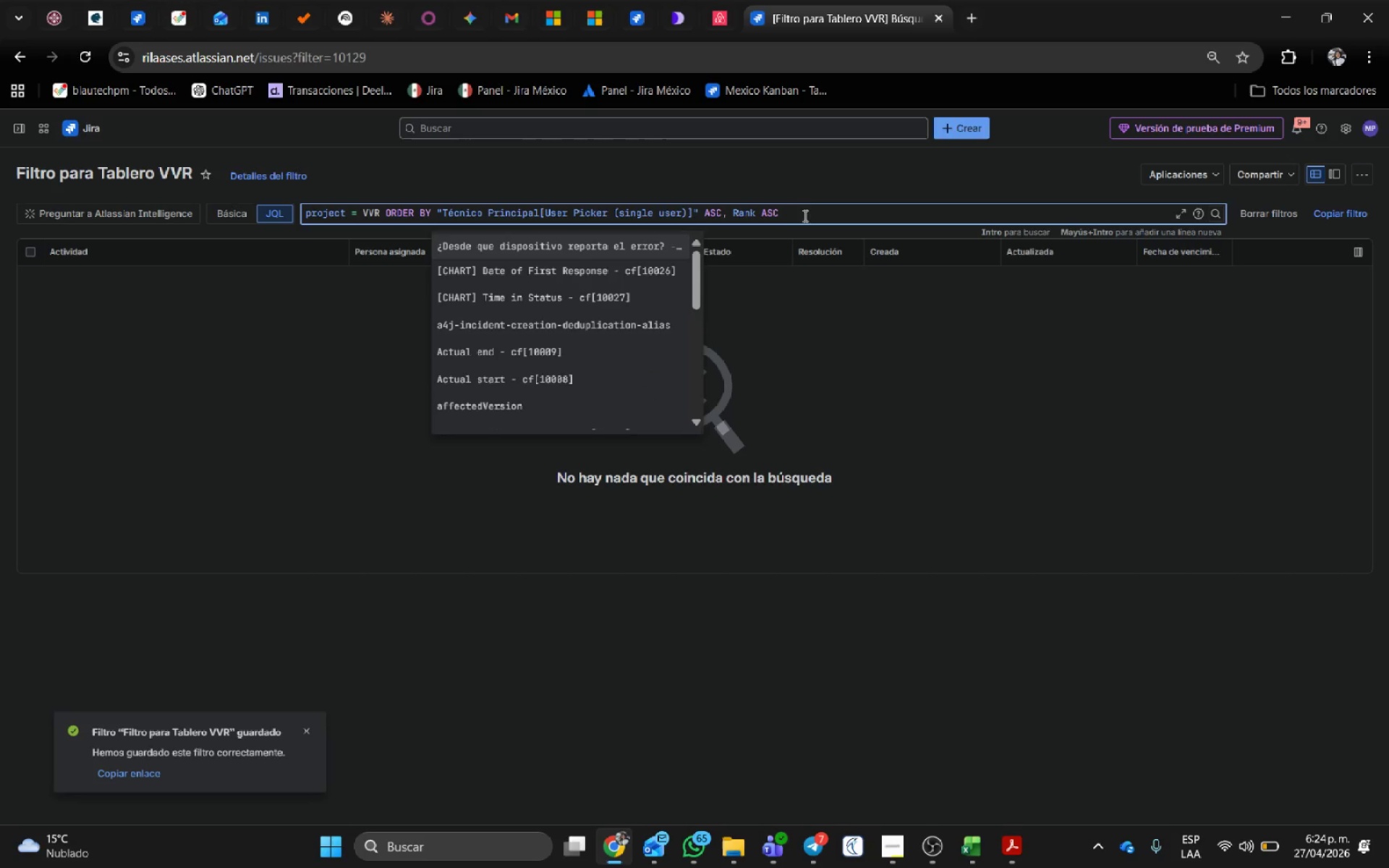 
left_click([810, 210])
 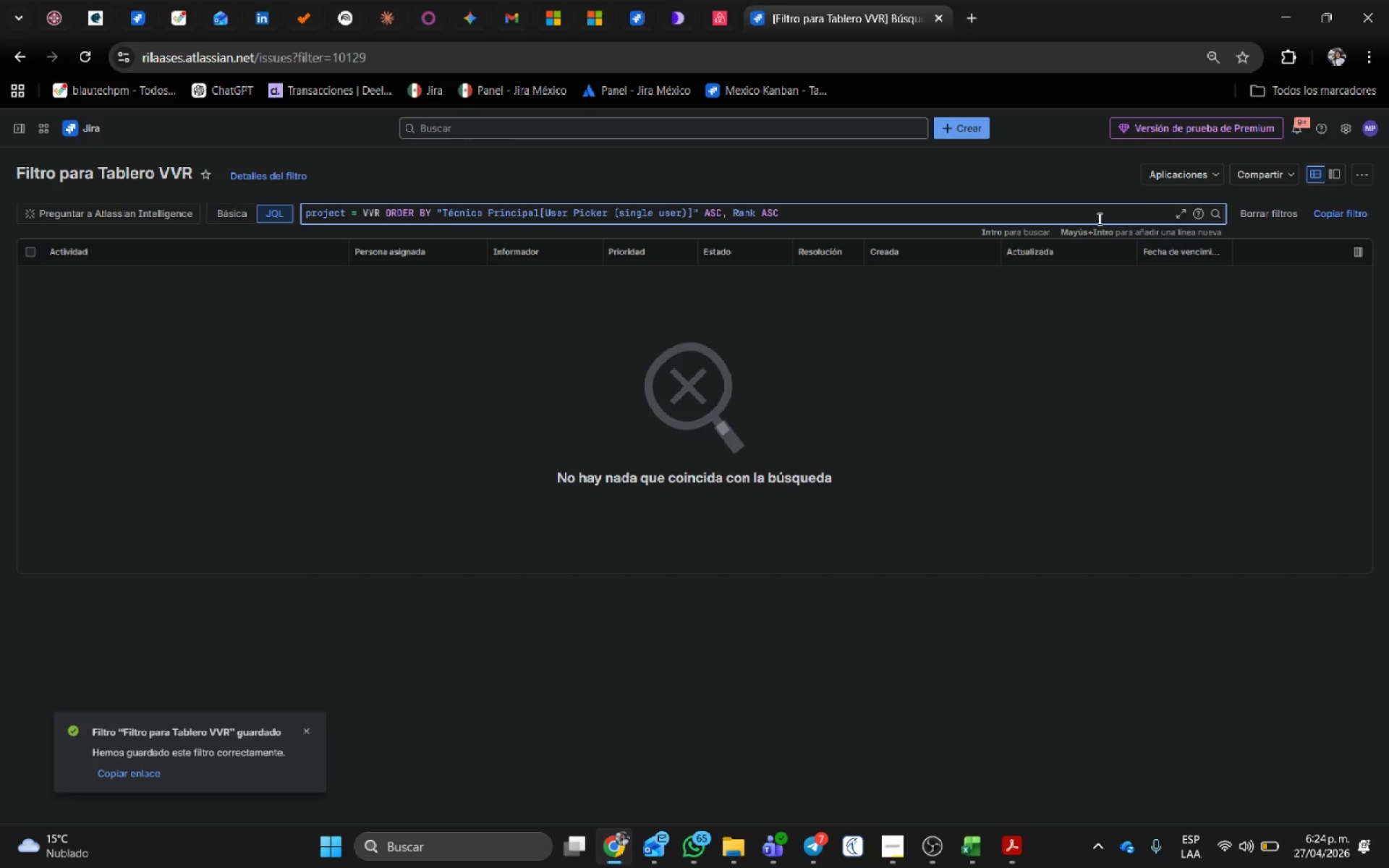 
left_click([1215, 213])
 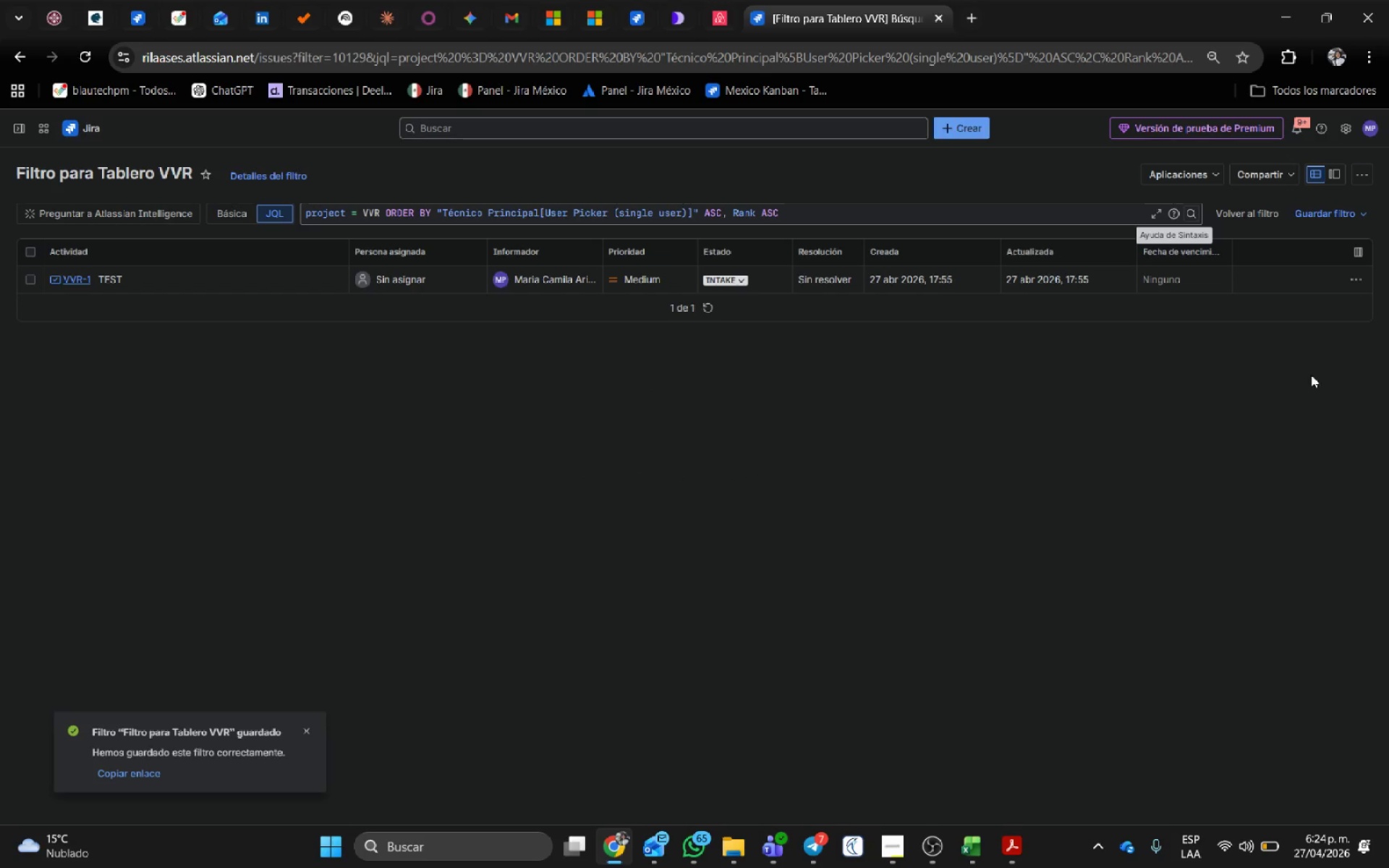 
left_click([1361, 212])
 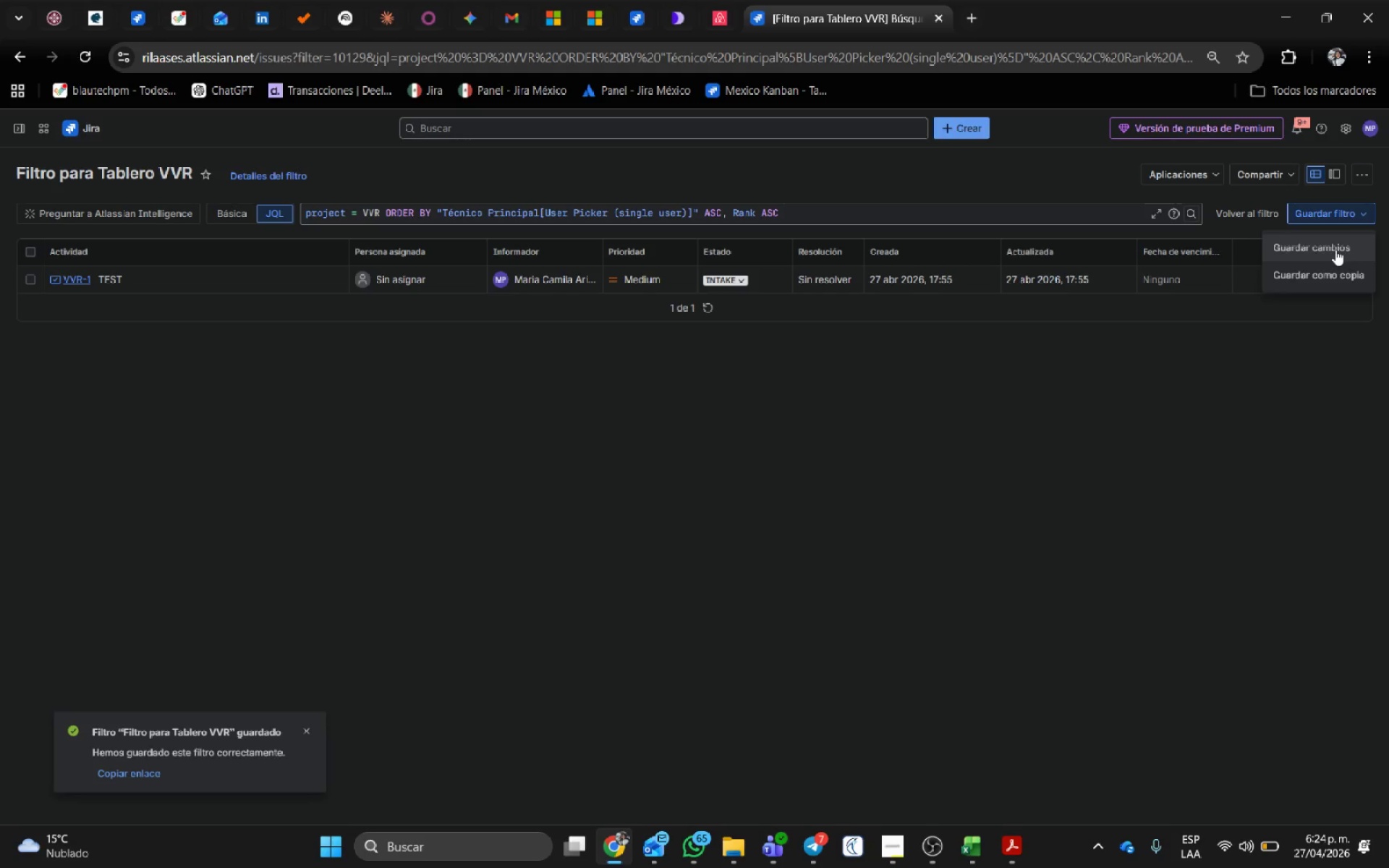 
left_click([1335, 248])
 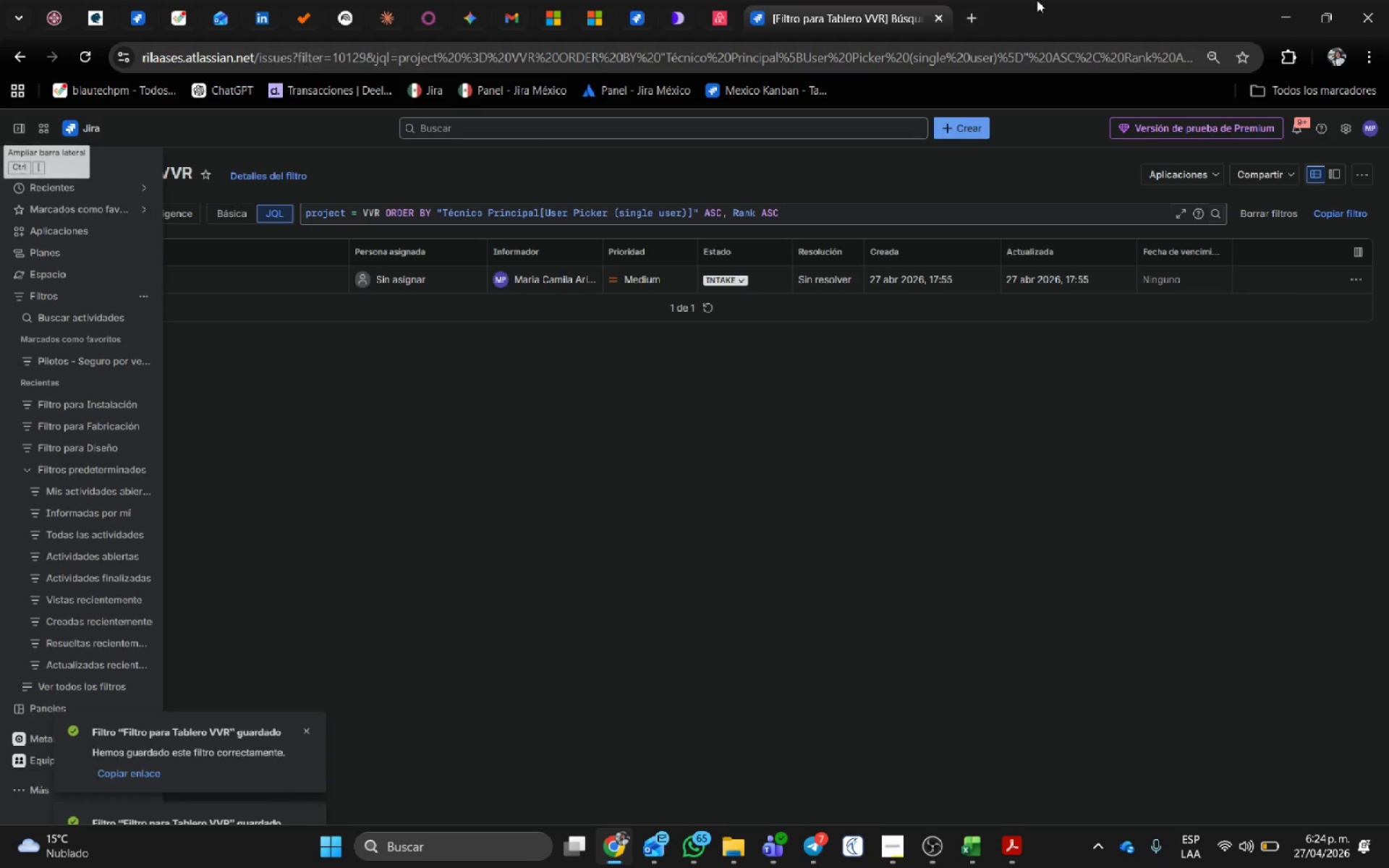 
middle_click([841, 12])
 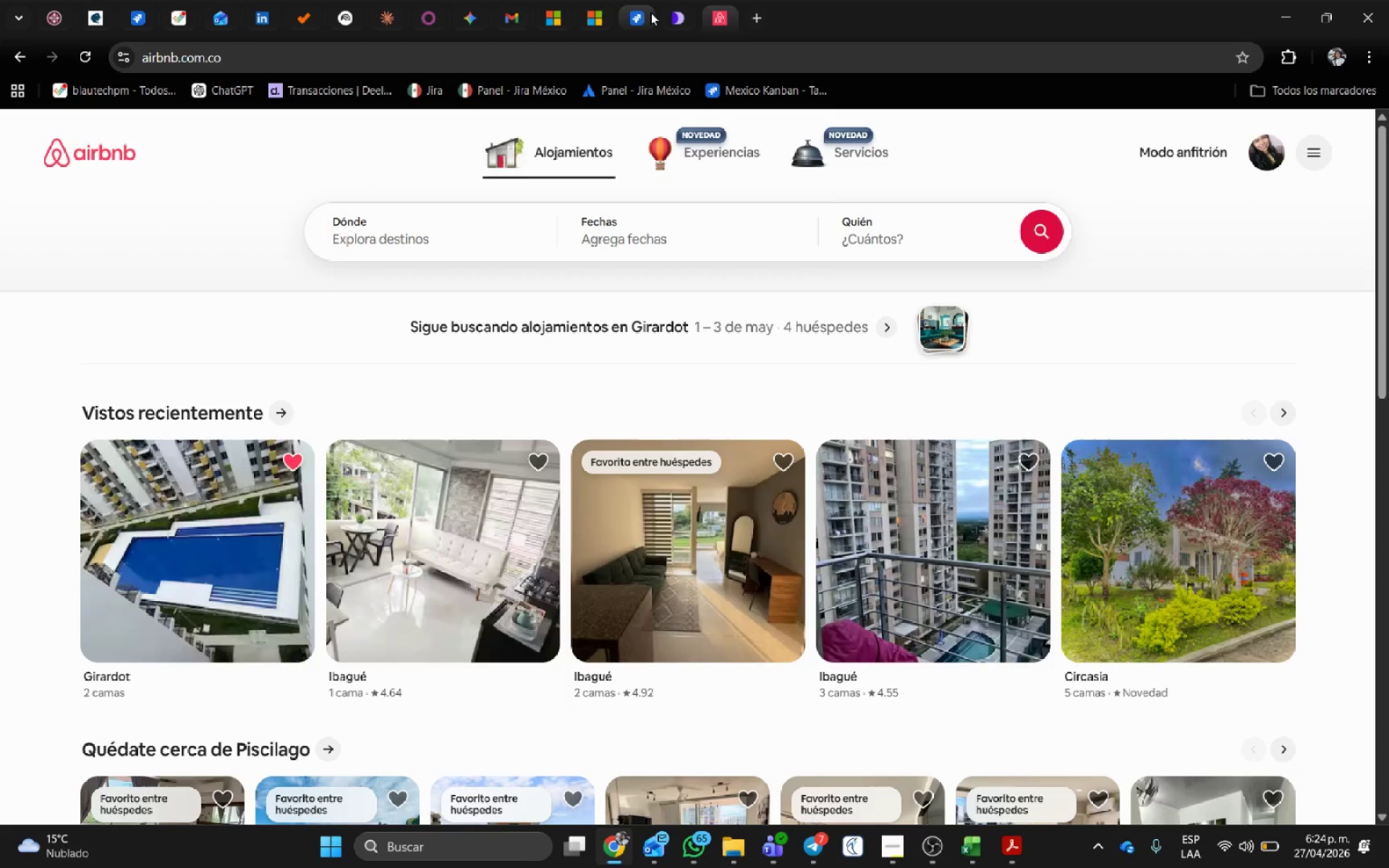 
left_click([649, 12])
 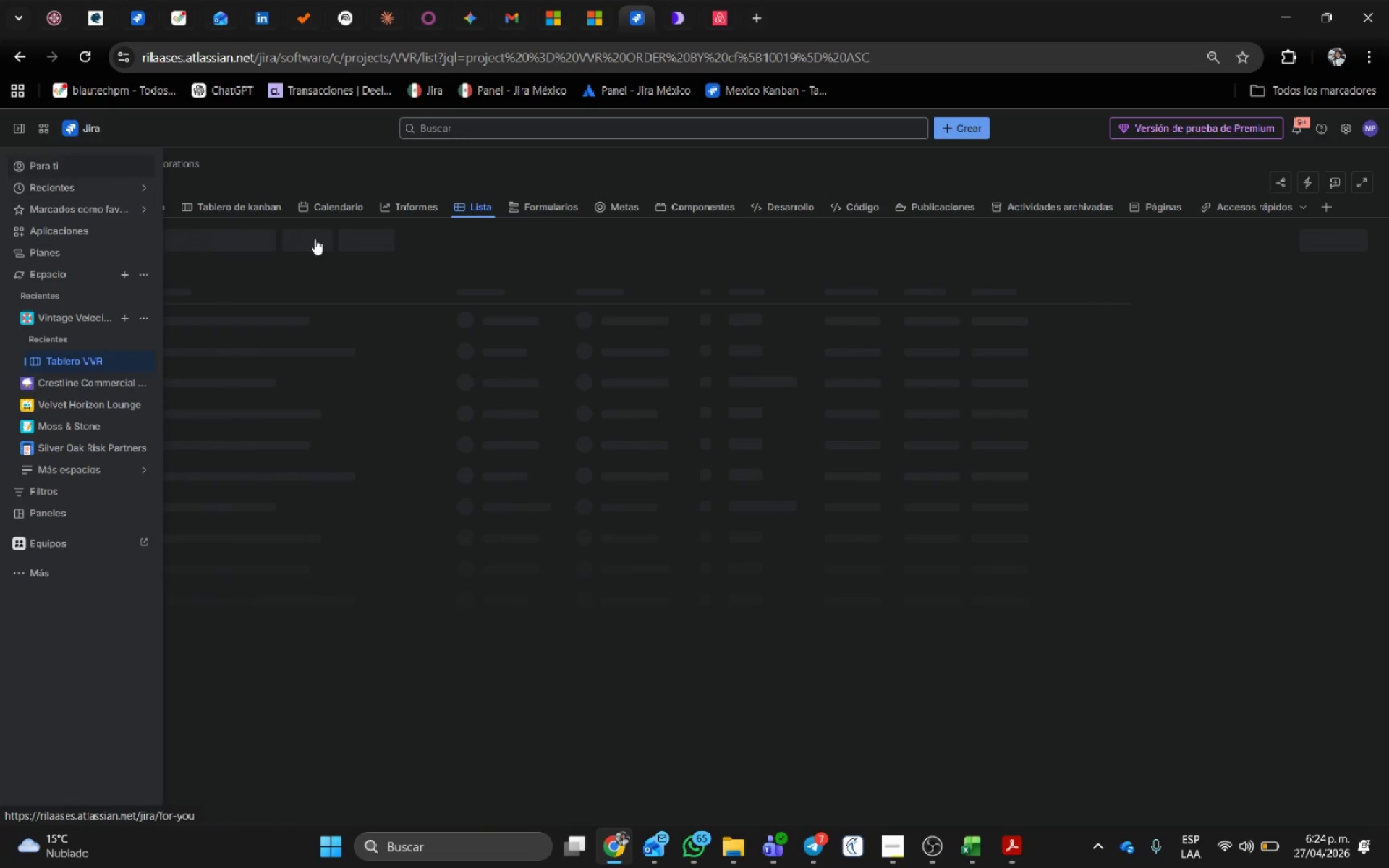 
wait(6.75)
 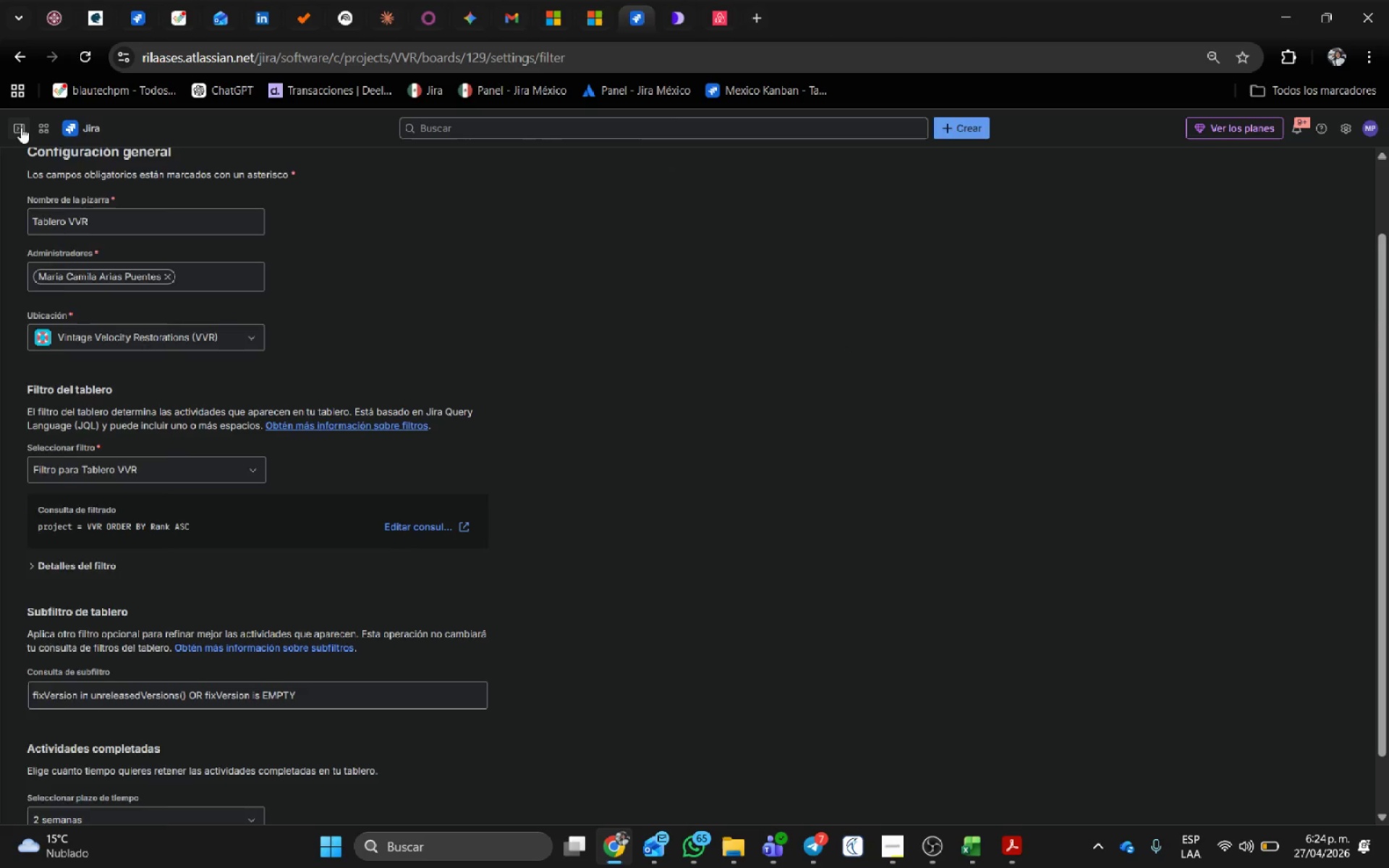 
left_click([700, 467])
 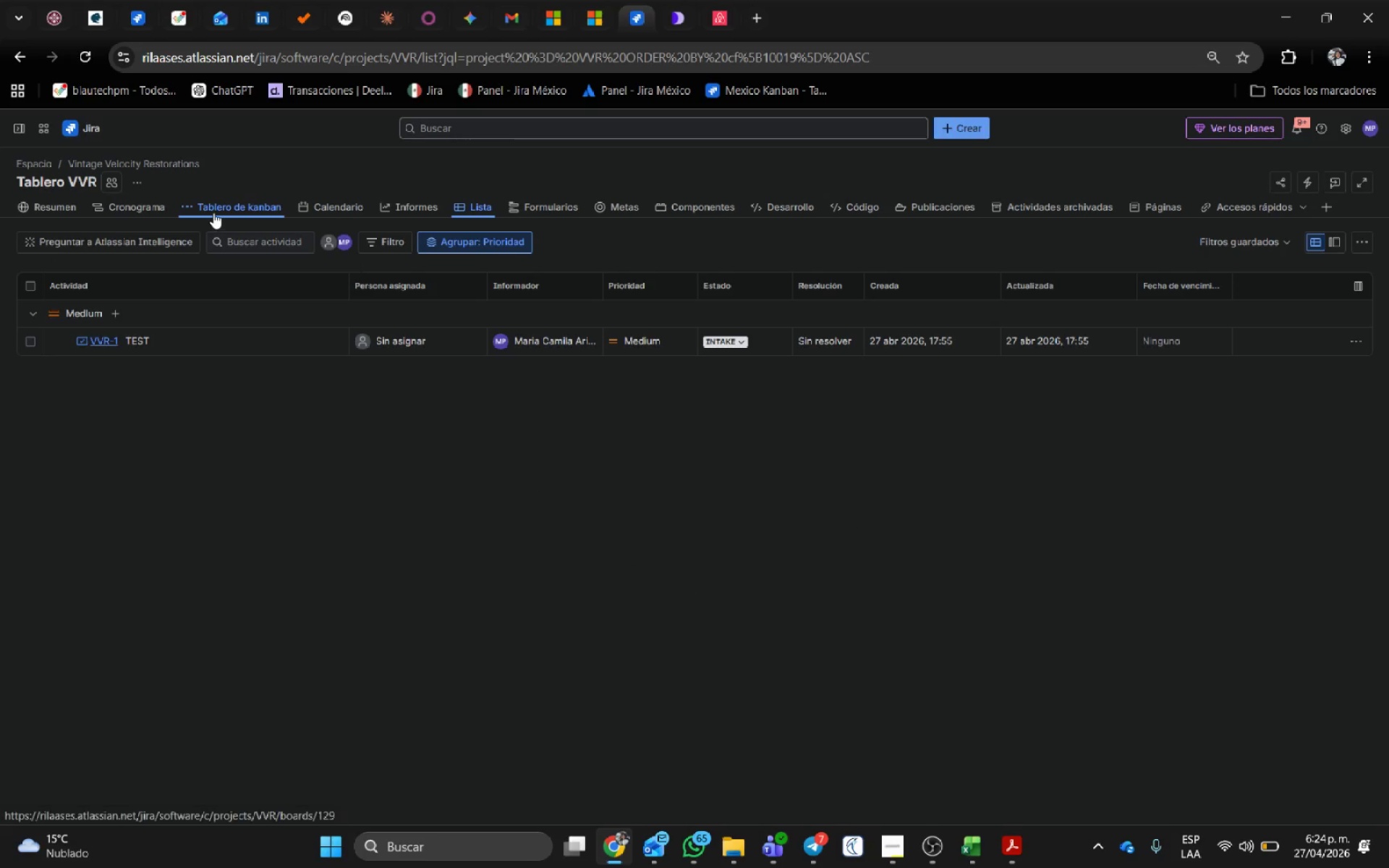 
left_click([210, 210])
 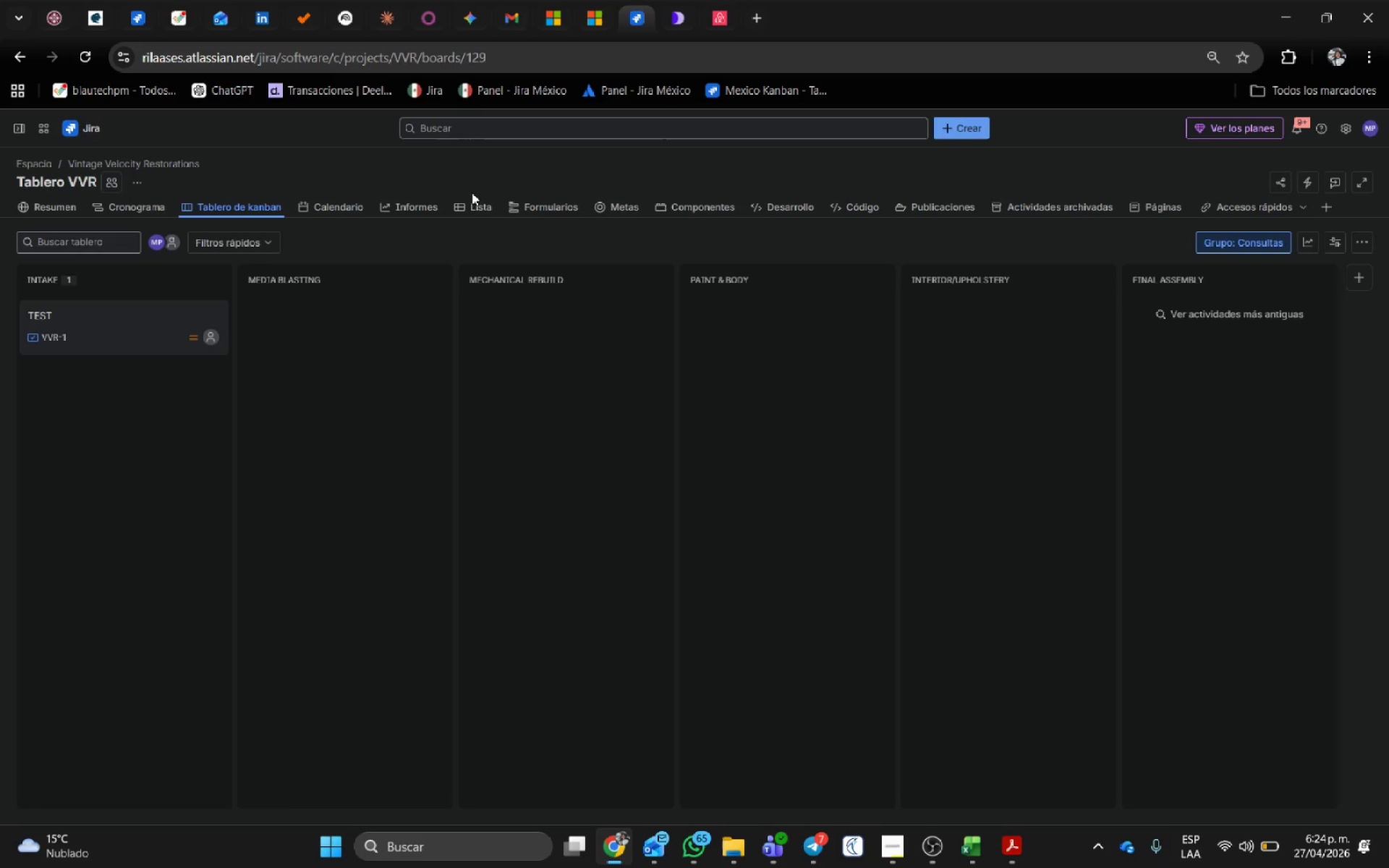 
wait(21.76)
 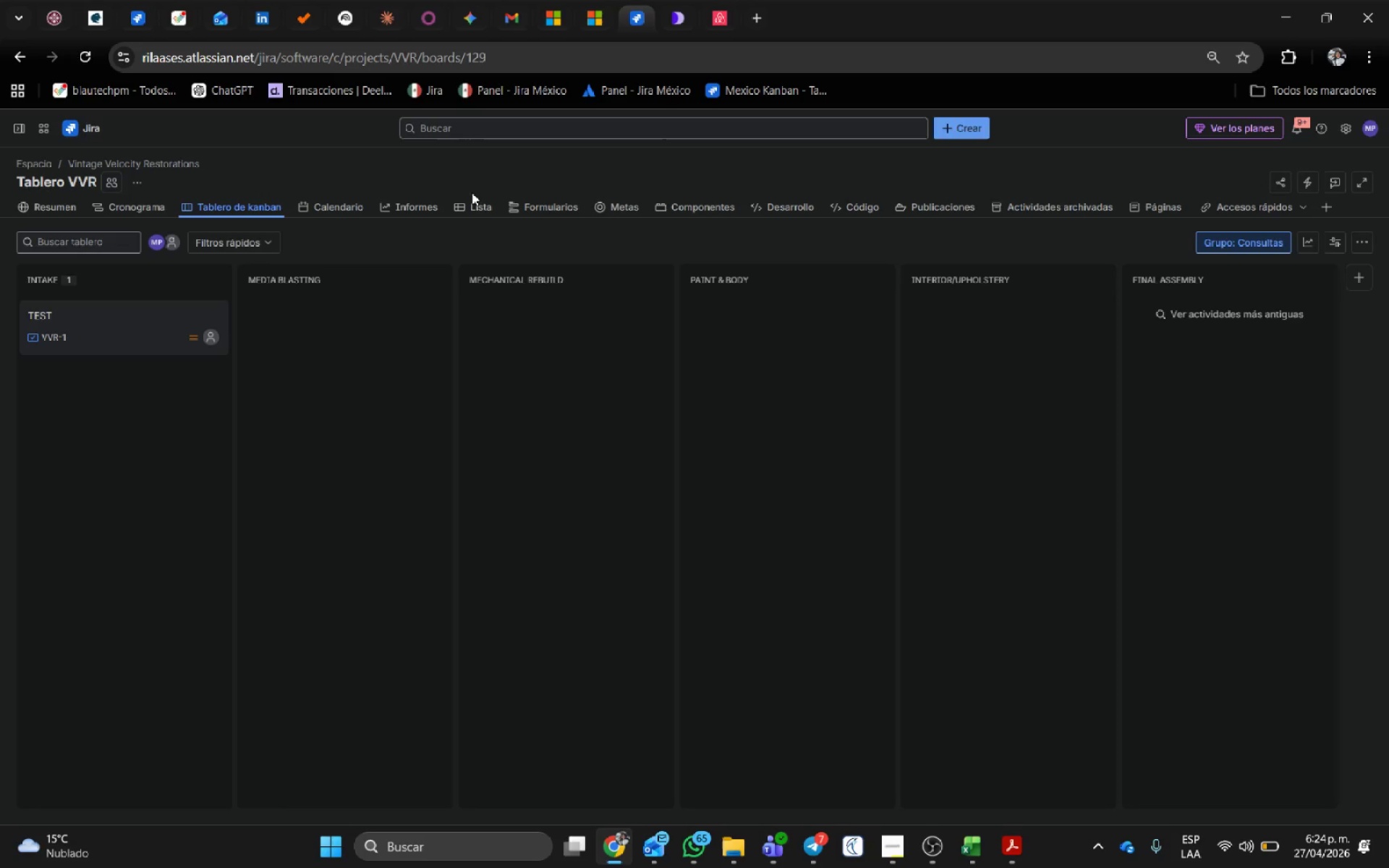 
left_click([143, 205])
 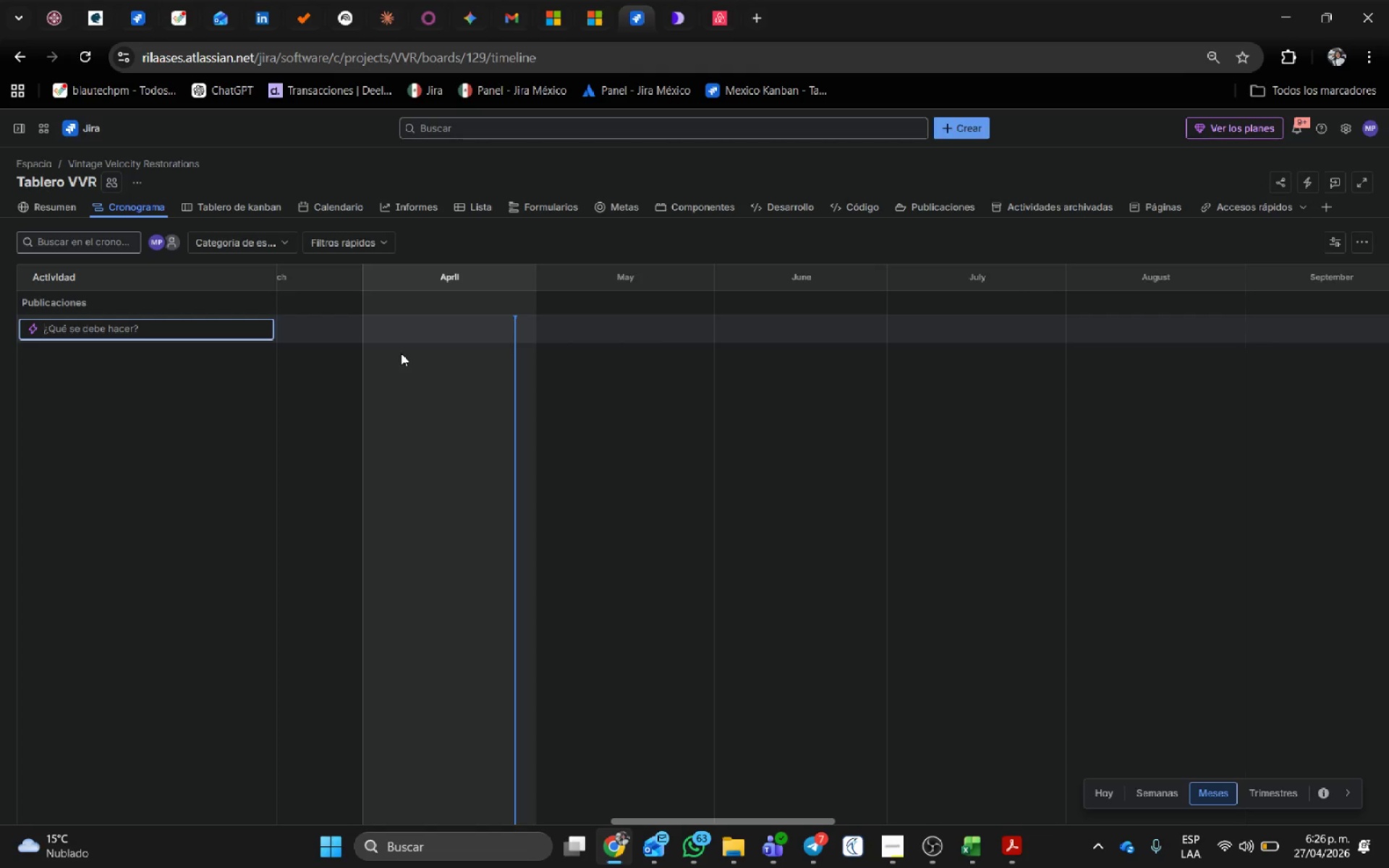 
wait(84.99)
 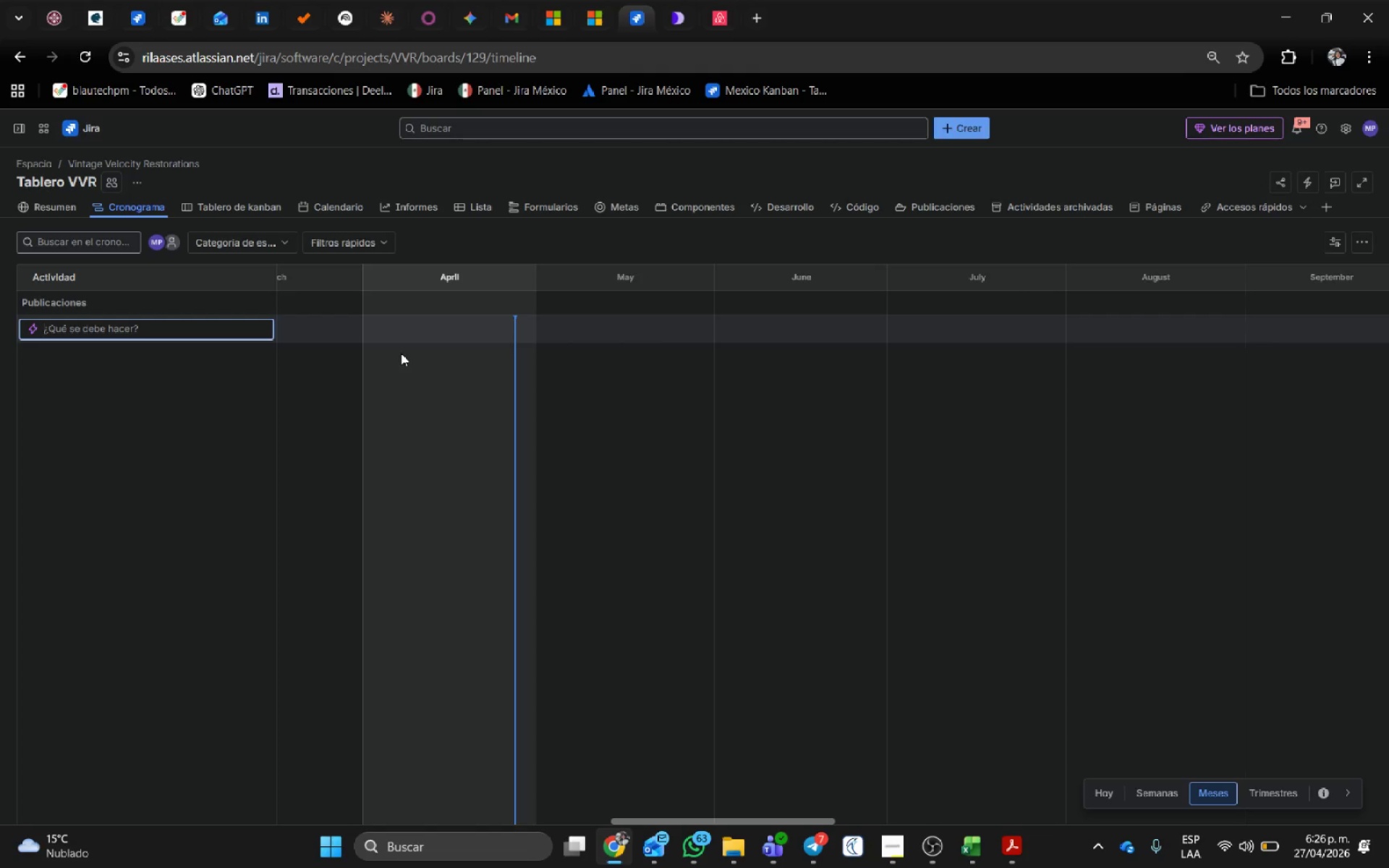 
left_click([475, 203])
 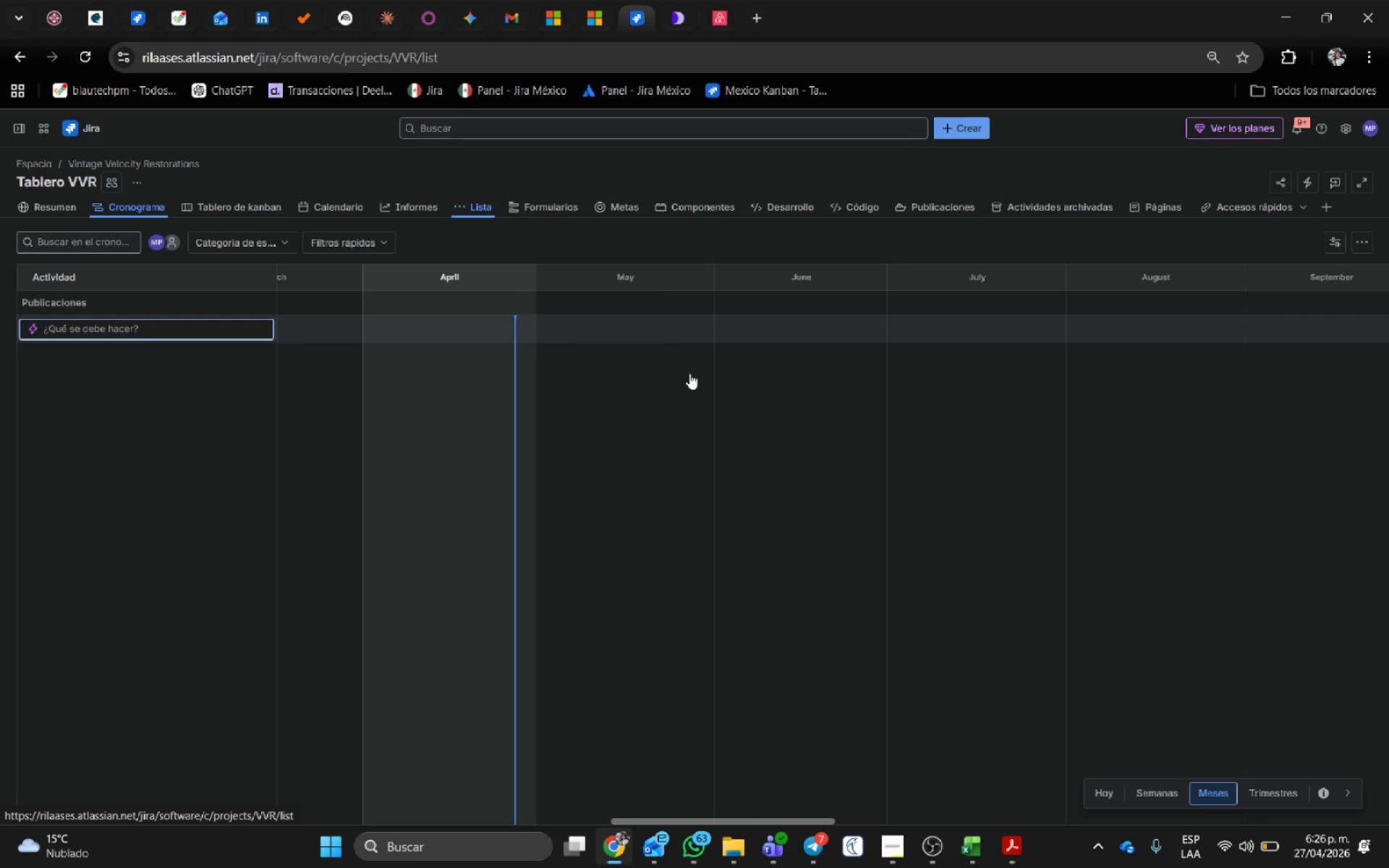 
mouse_move([711, 392])
 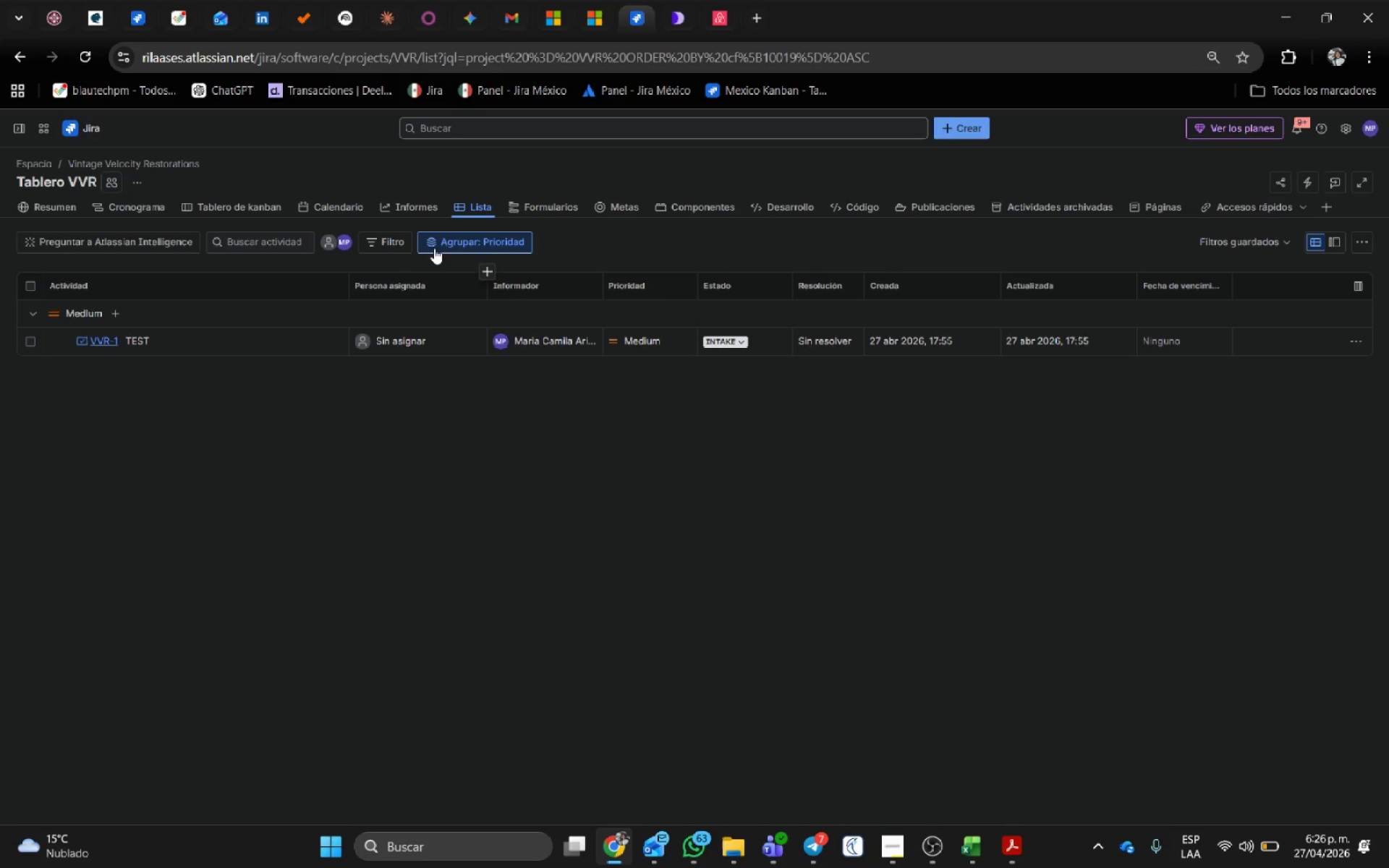 
left_click([468, 245])
 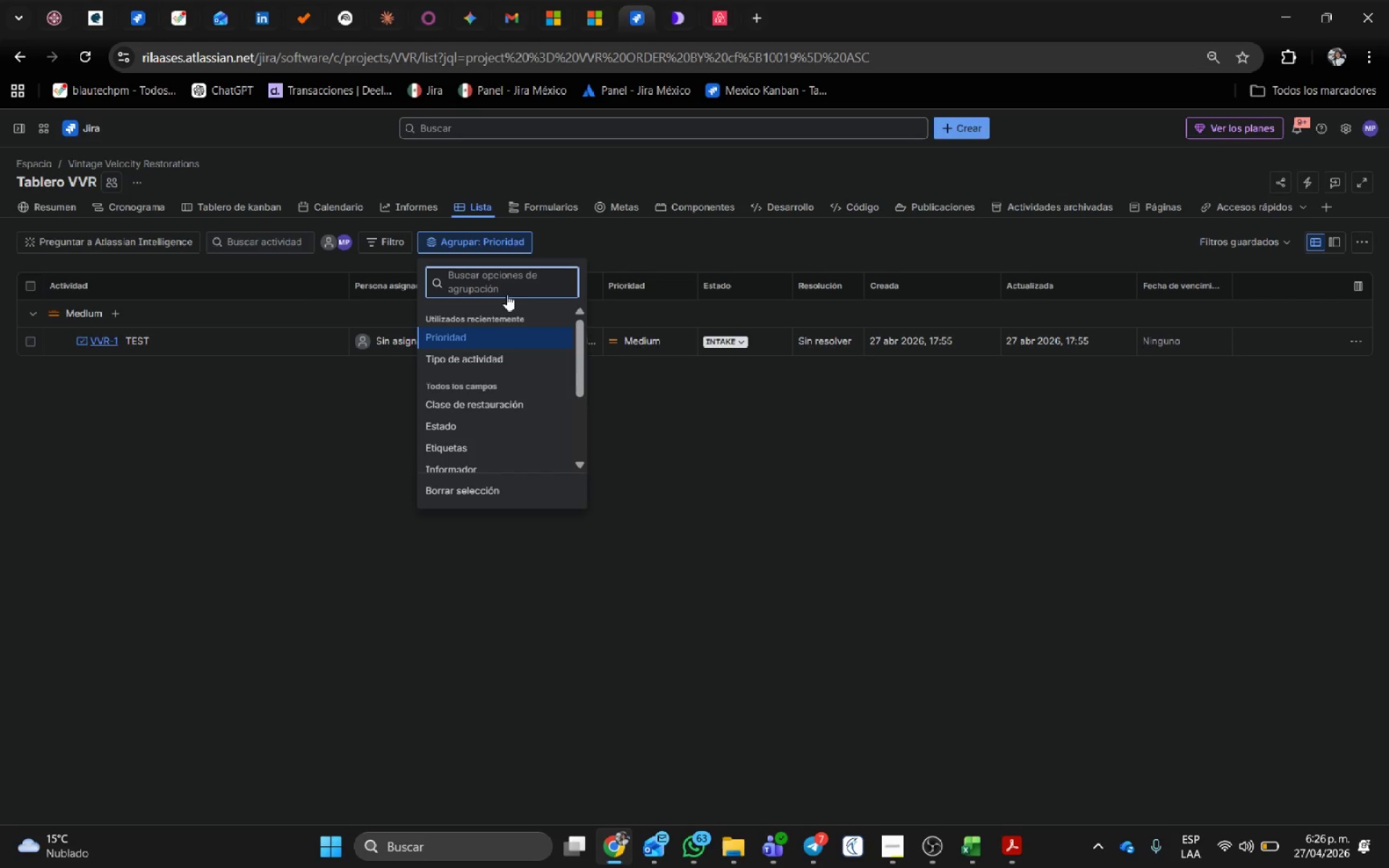 
left_click([506, 287])
 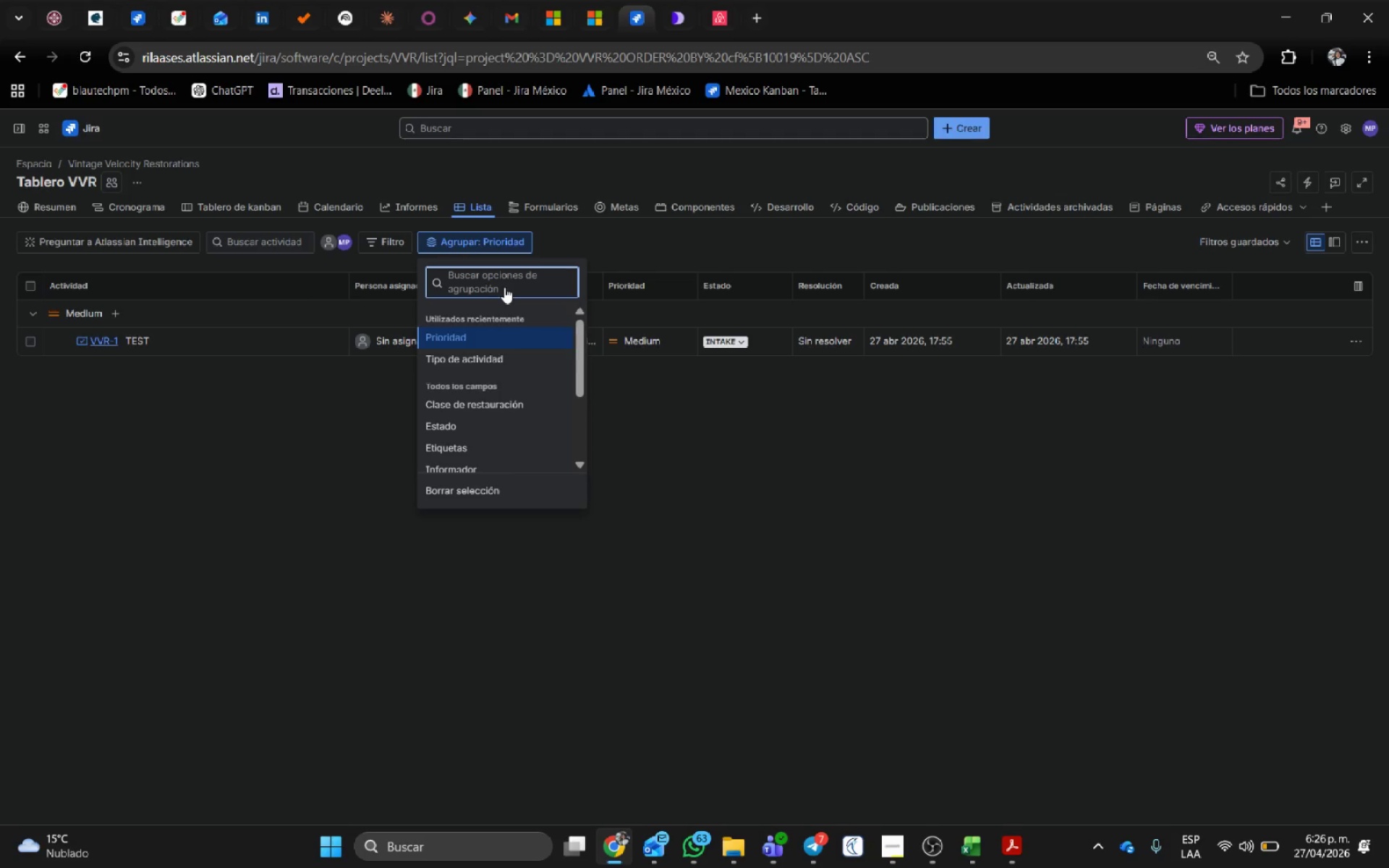 
type(retras)
 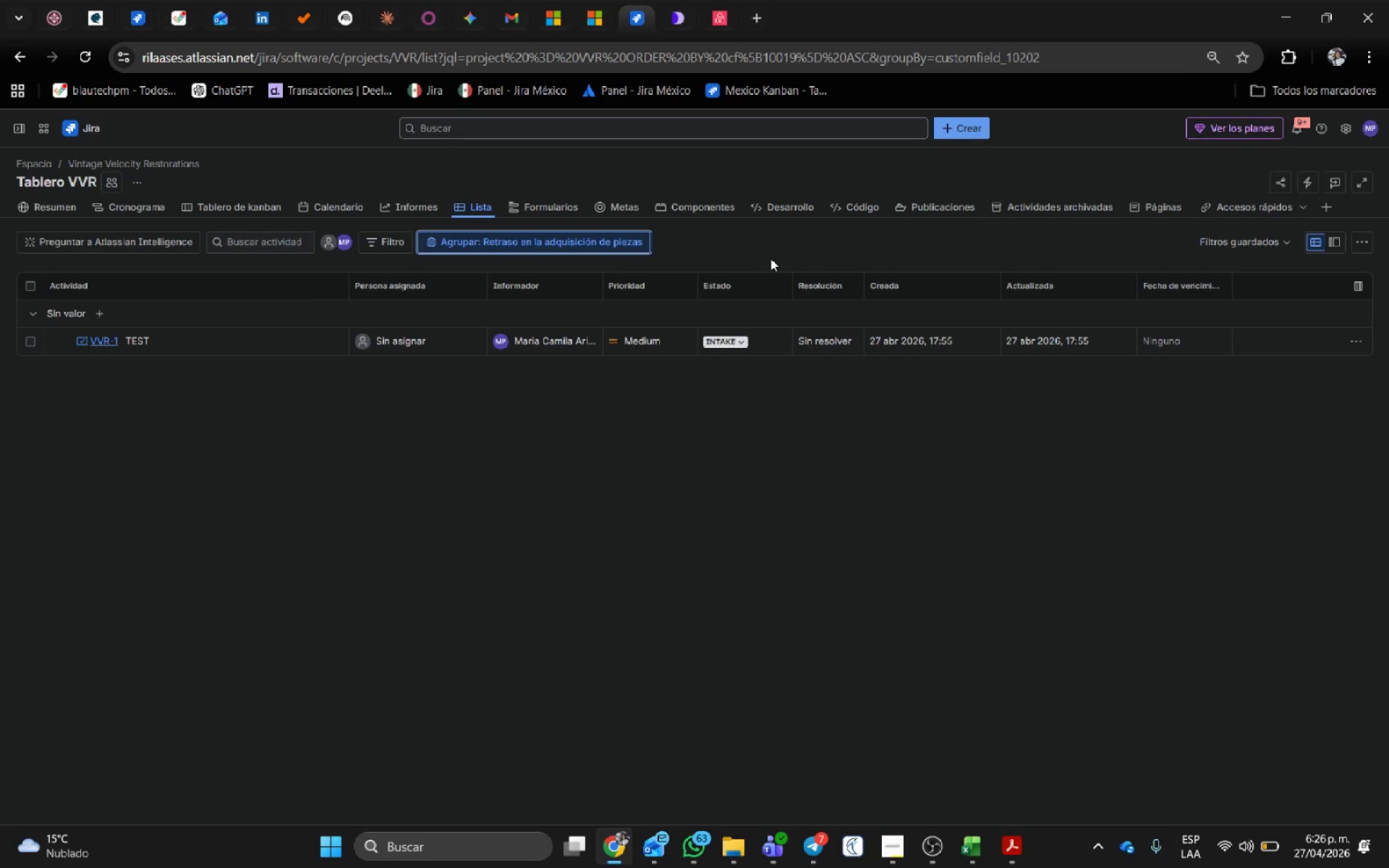 
wait(6.2)
 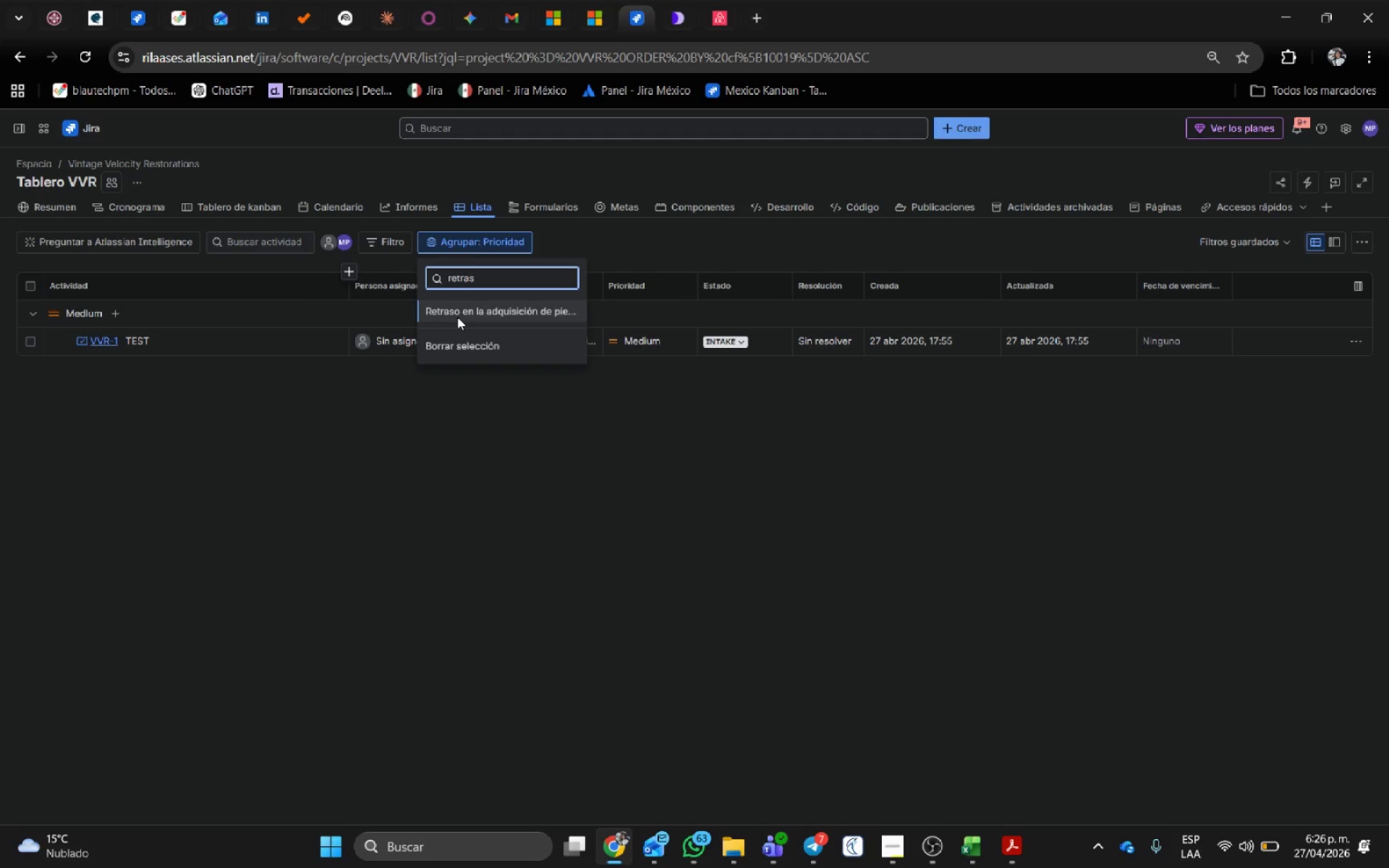 
left_click([632, 243])
 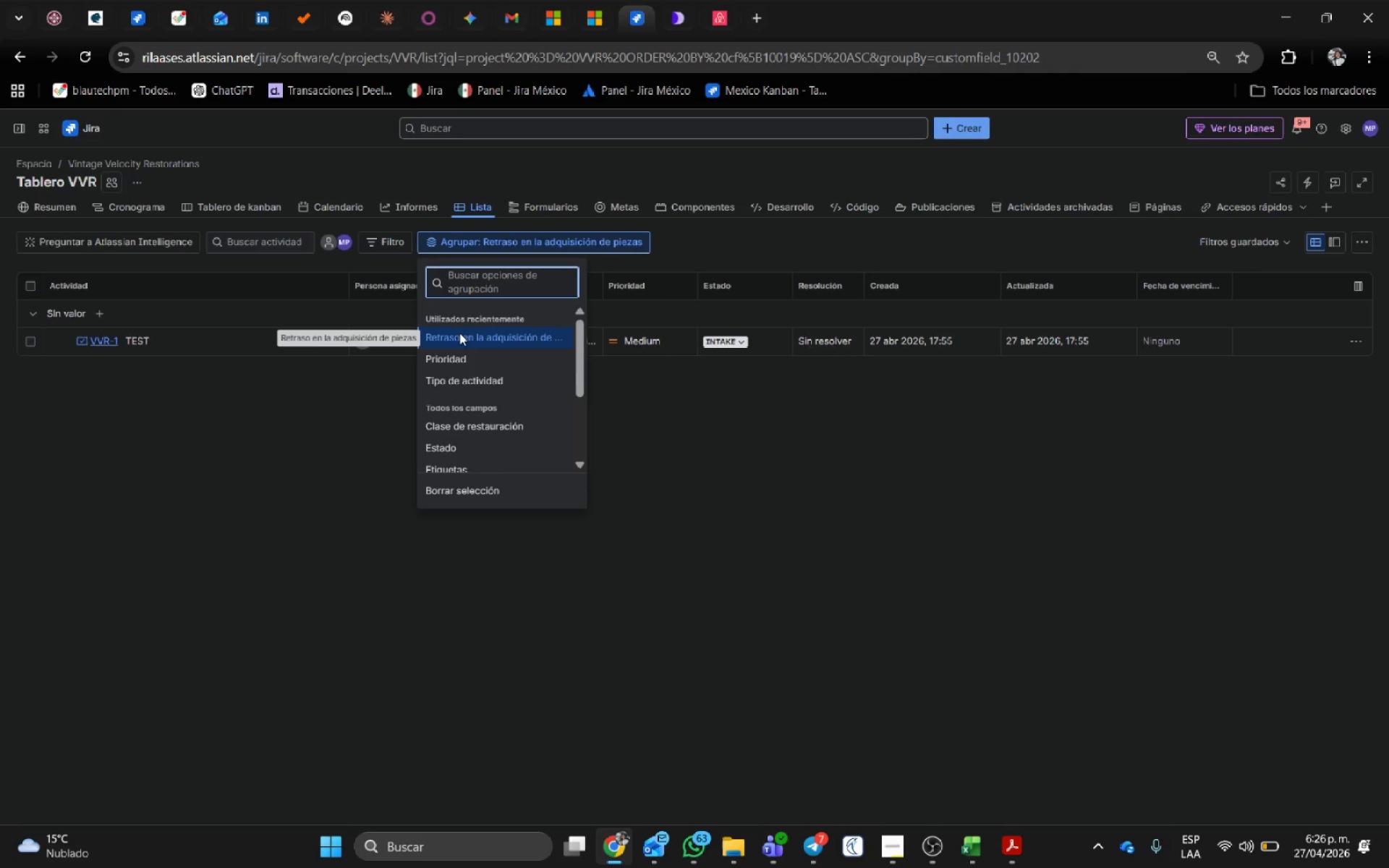 
left_click([459, 332])
 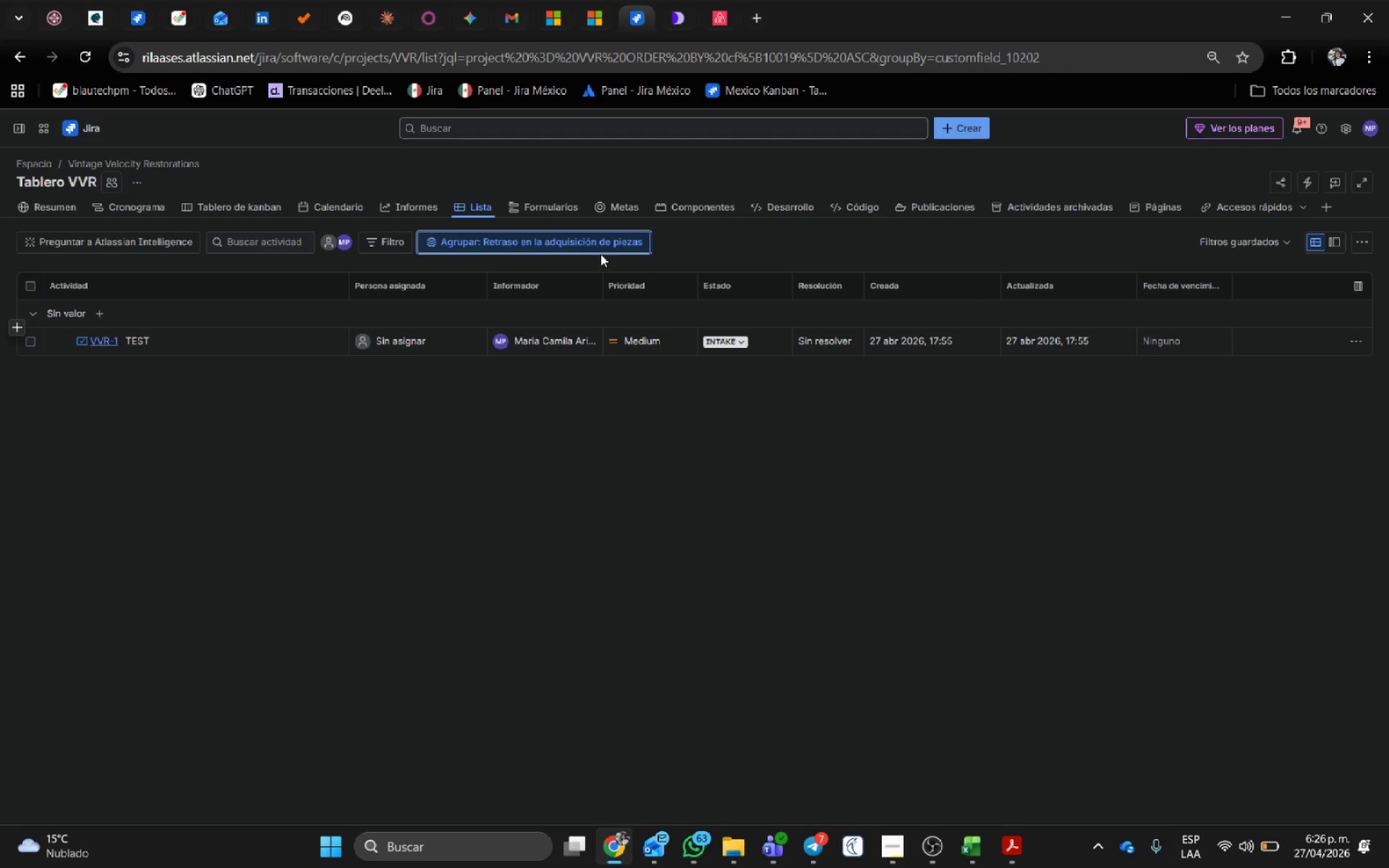 
left_click([603, 247])
 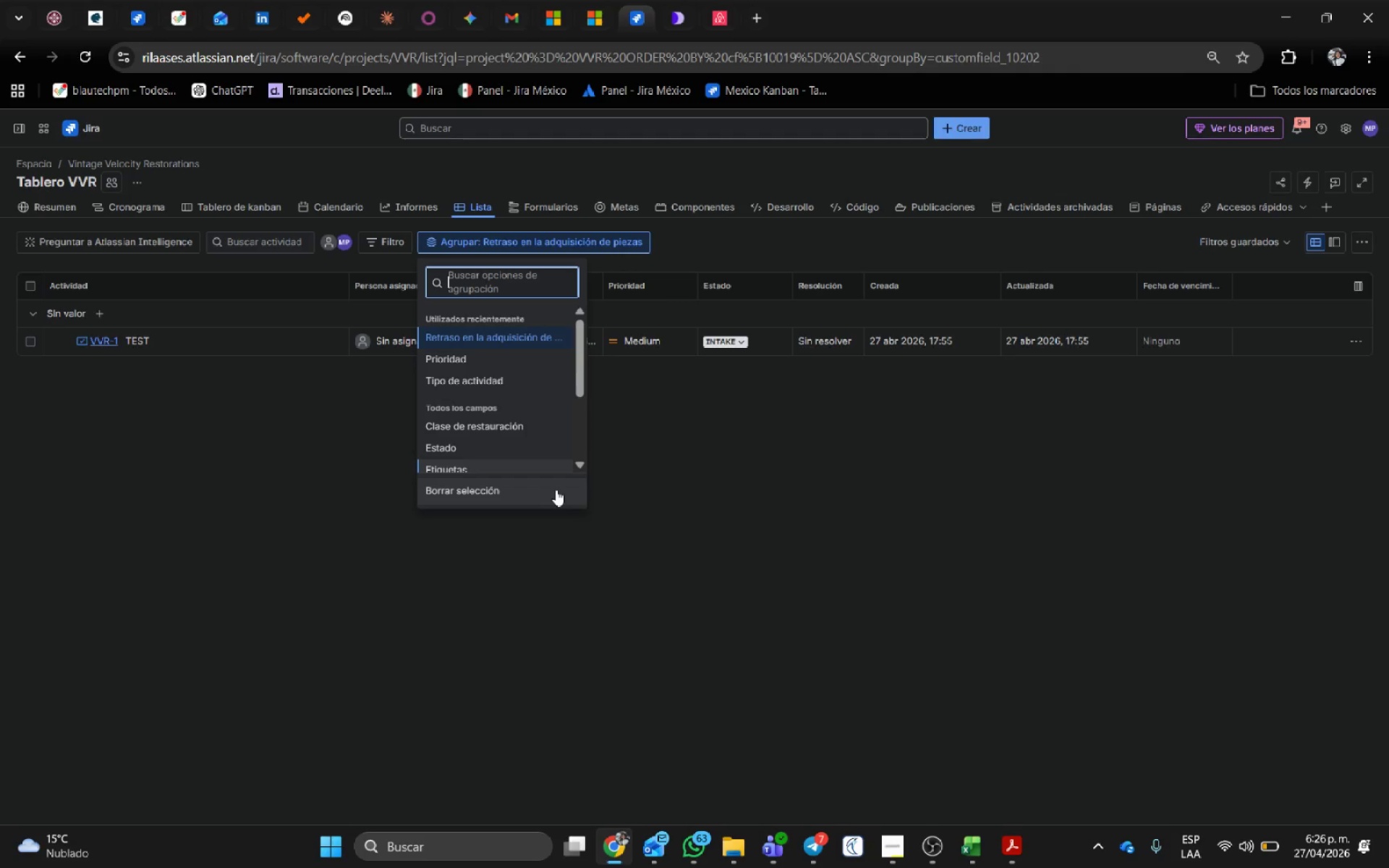 
left_click([760, 249])
 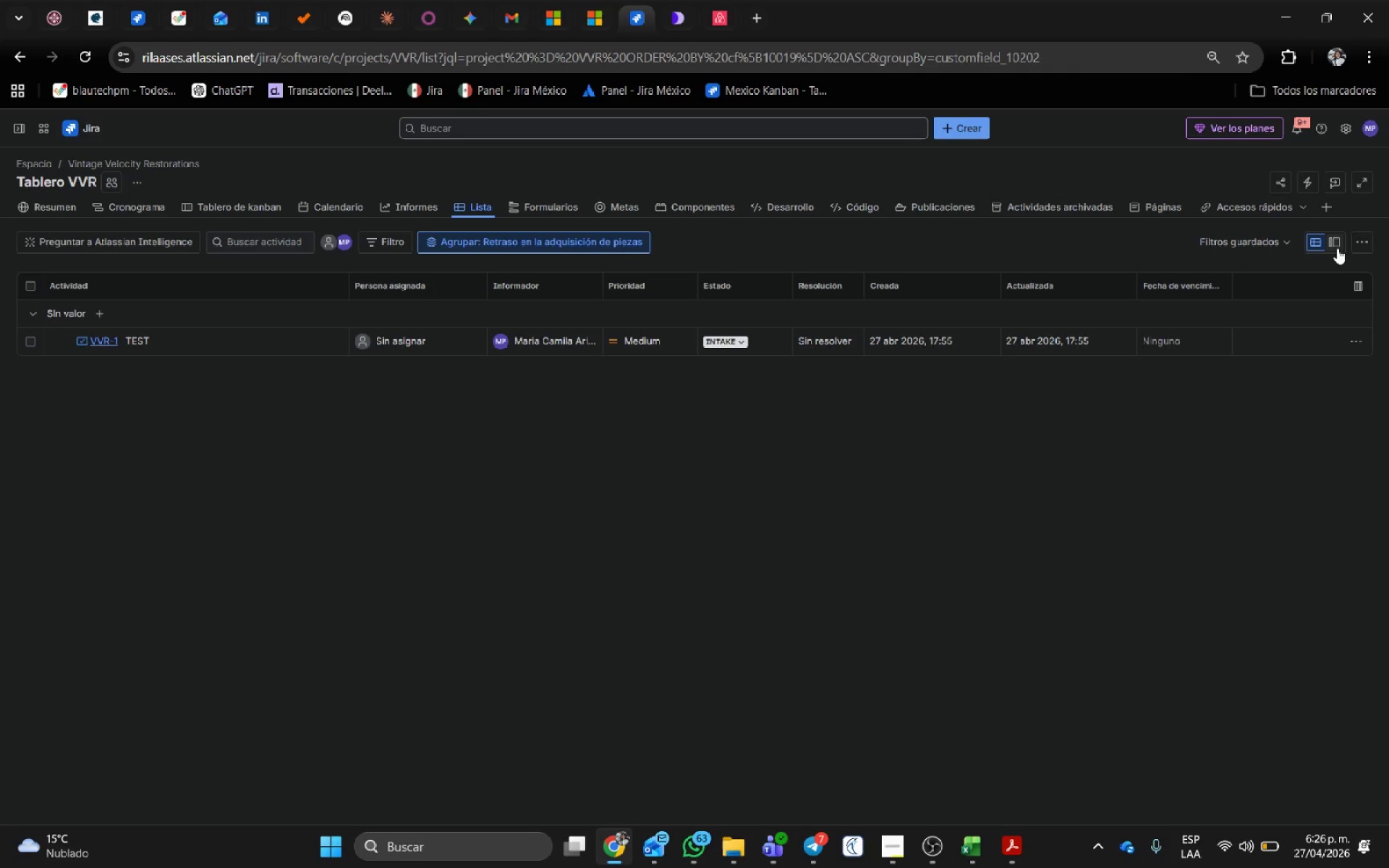 
left_click([1355, 243])
 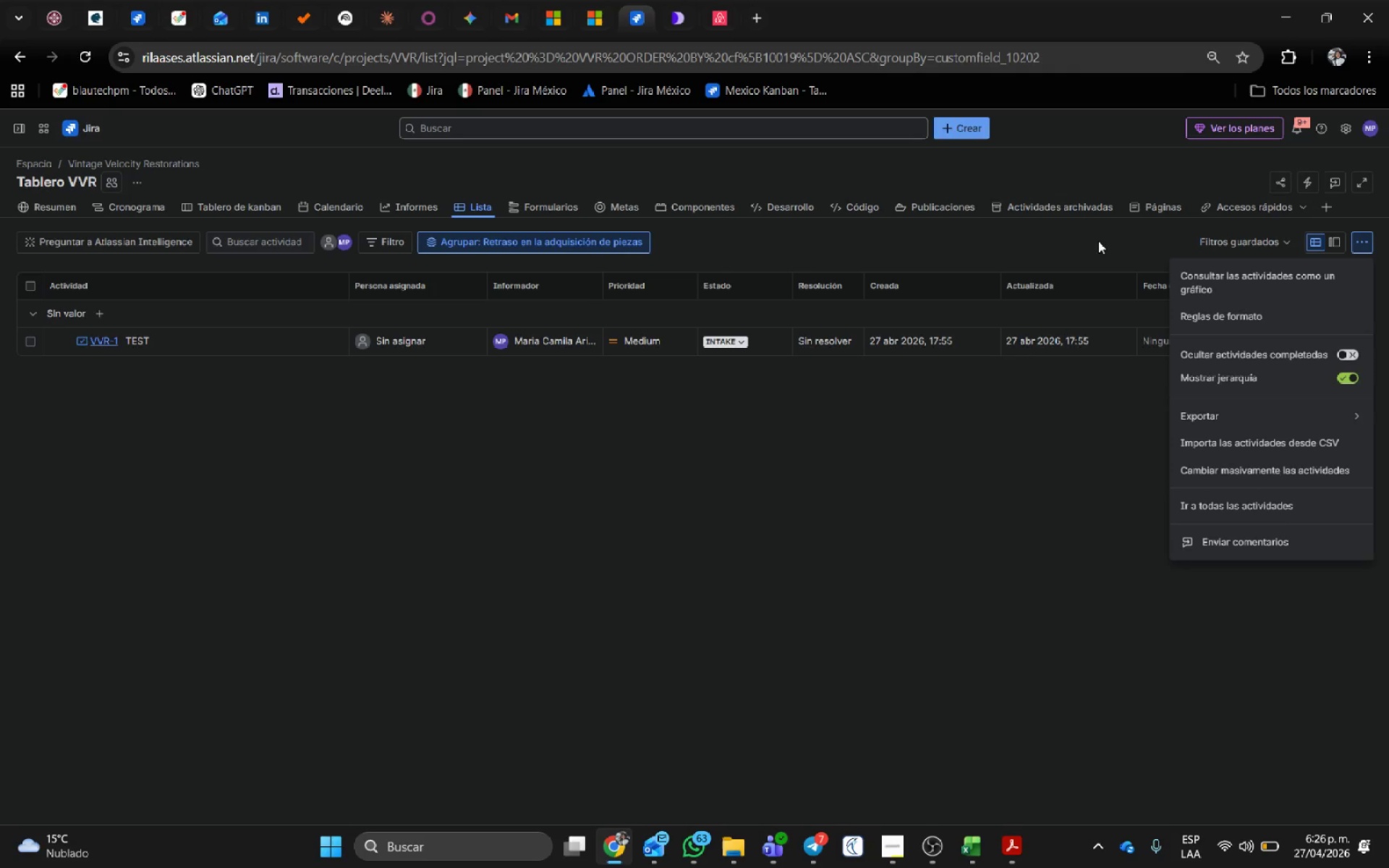 
left_click([1080, 239])
 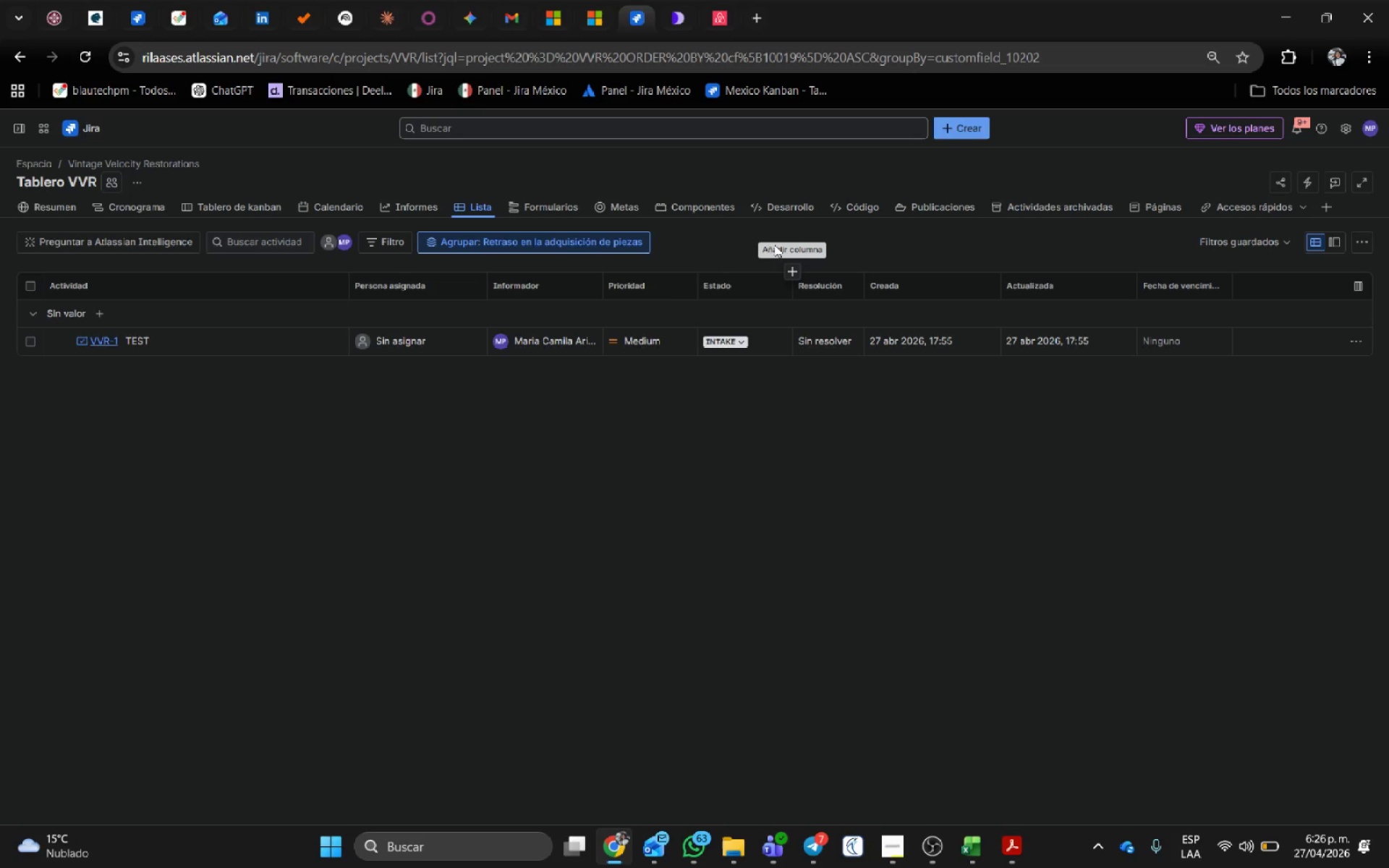 
wait(21.81)
 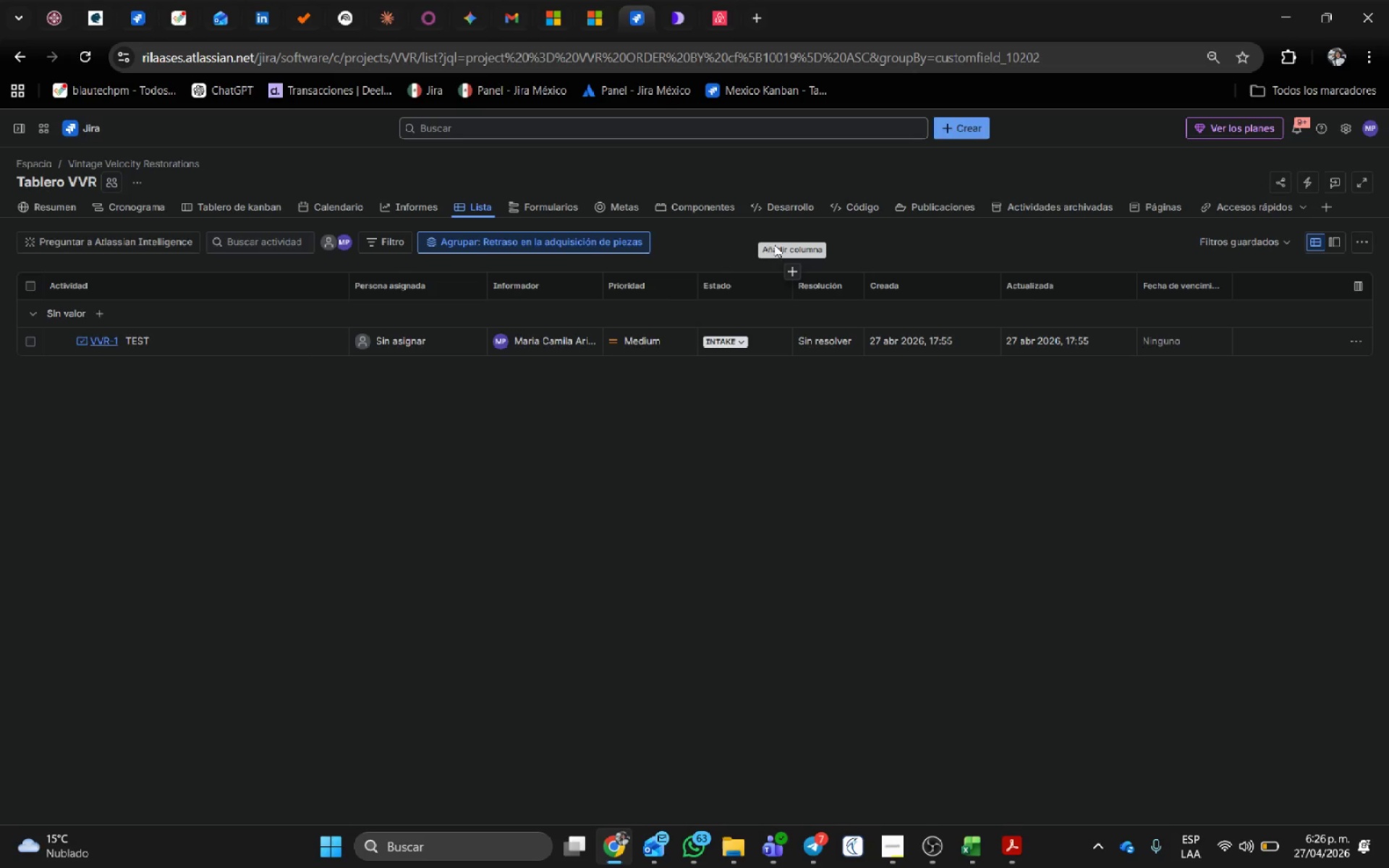 
left_click([1358, 286])
 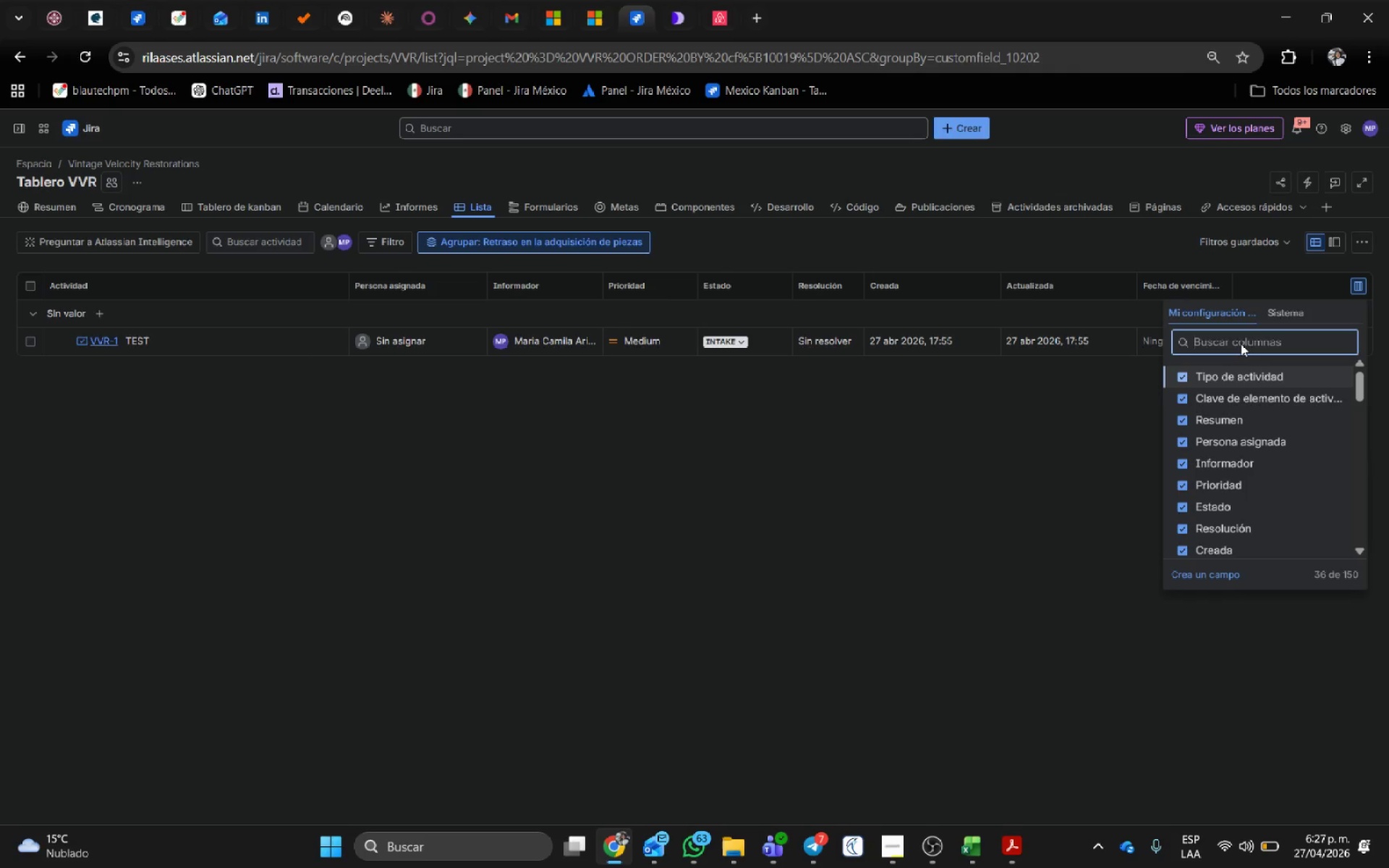 
wait(6.06)
 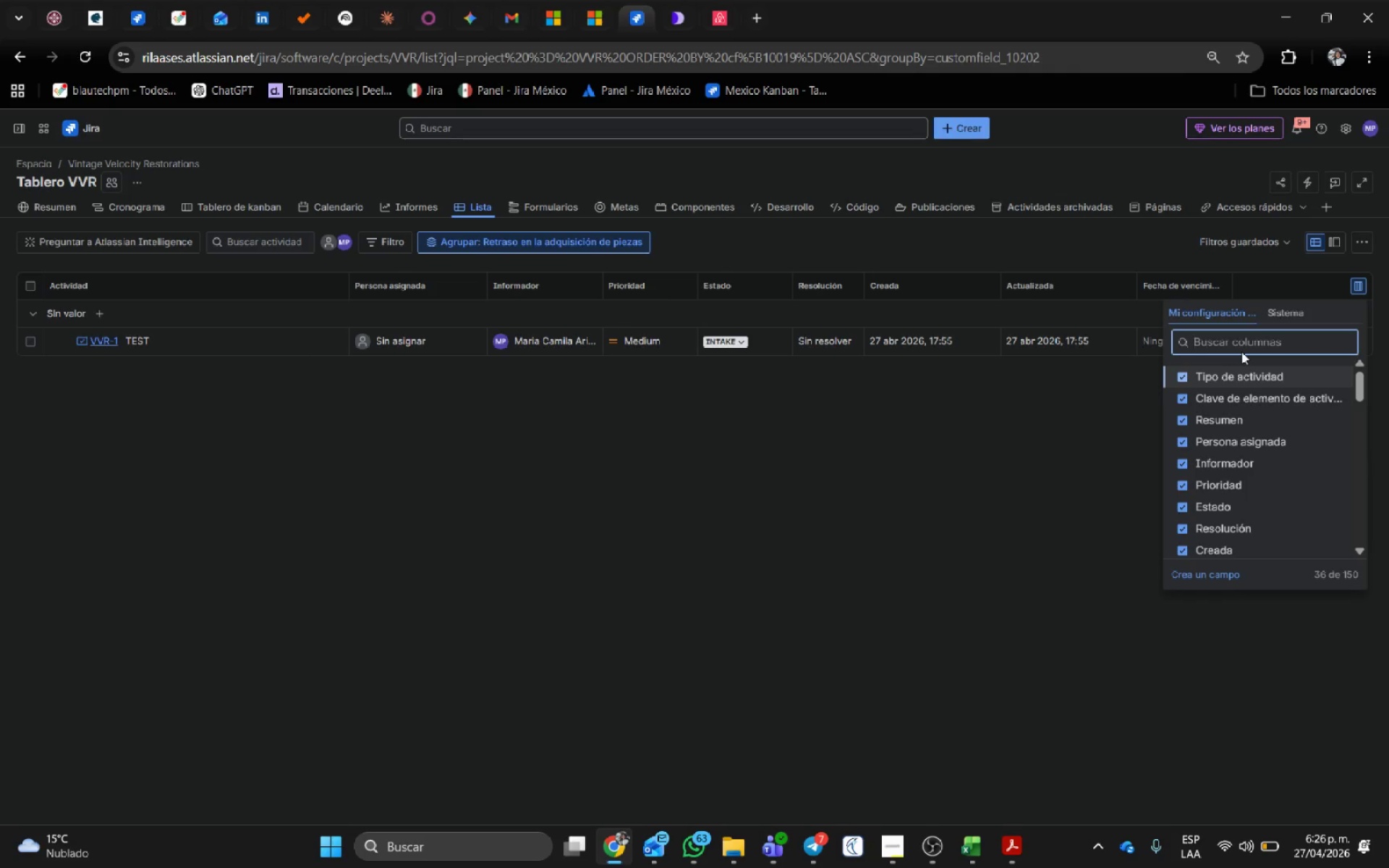 
left_click([1241, 344])
 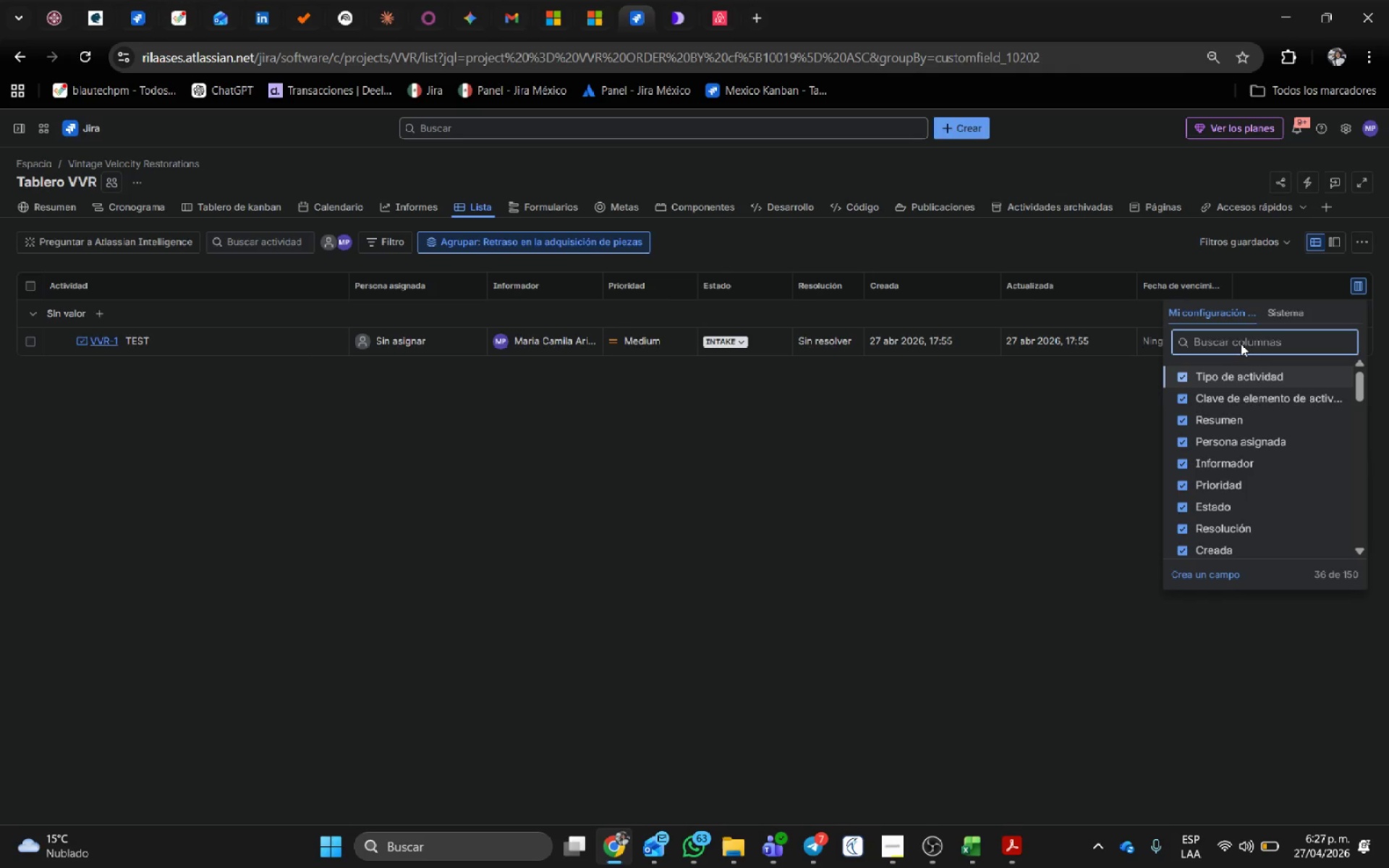 
key(Backspace)
key(Backspace)
key(Backspace)
type(vin)
 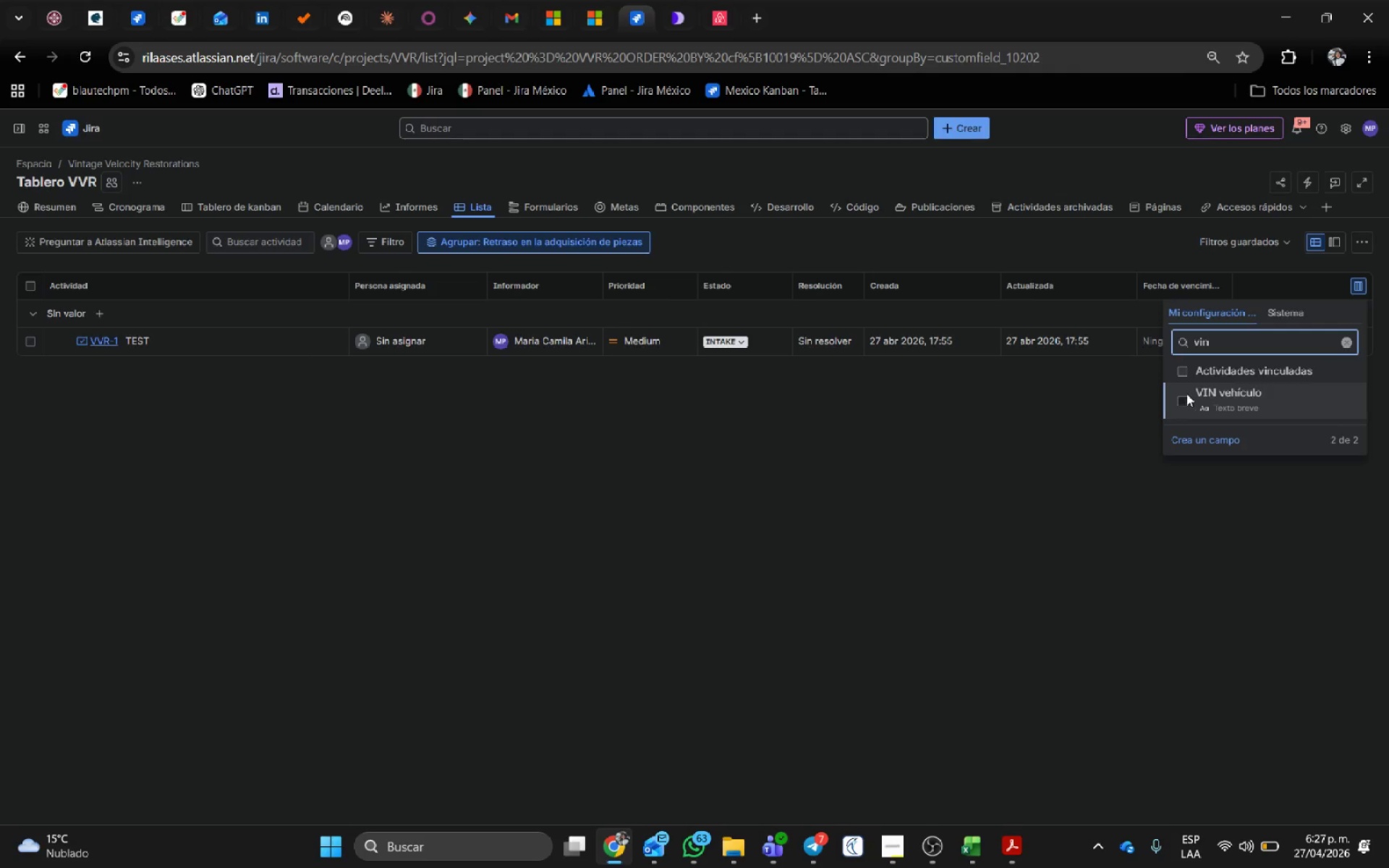 
left_click([1180, 398])
 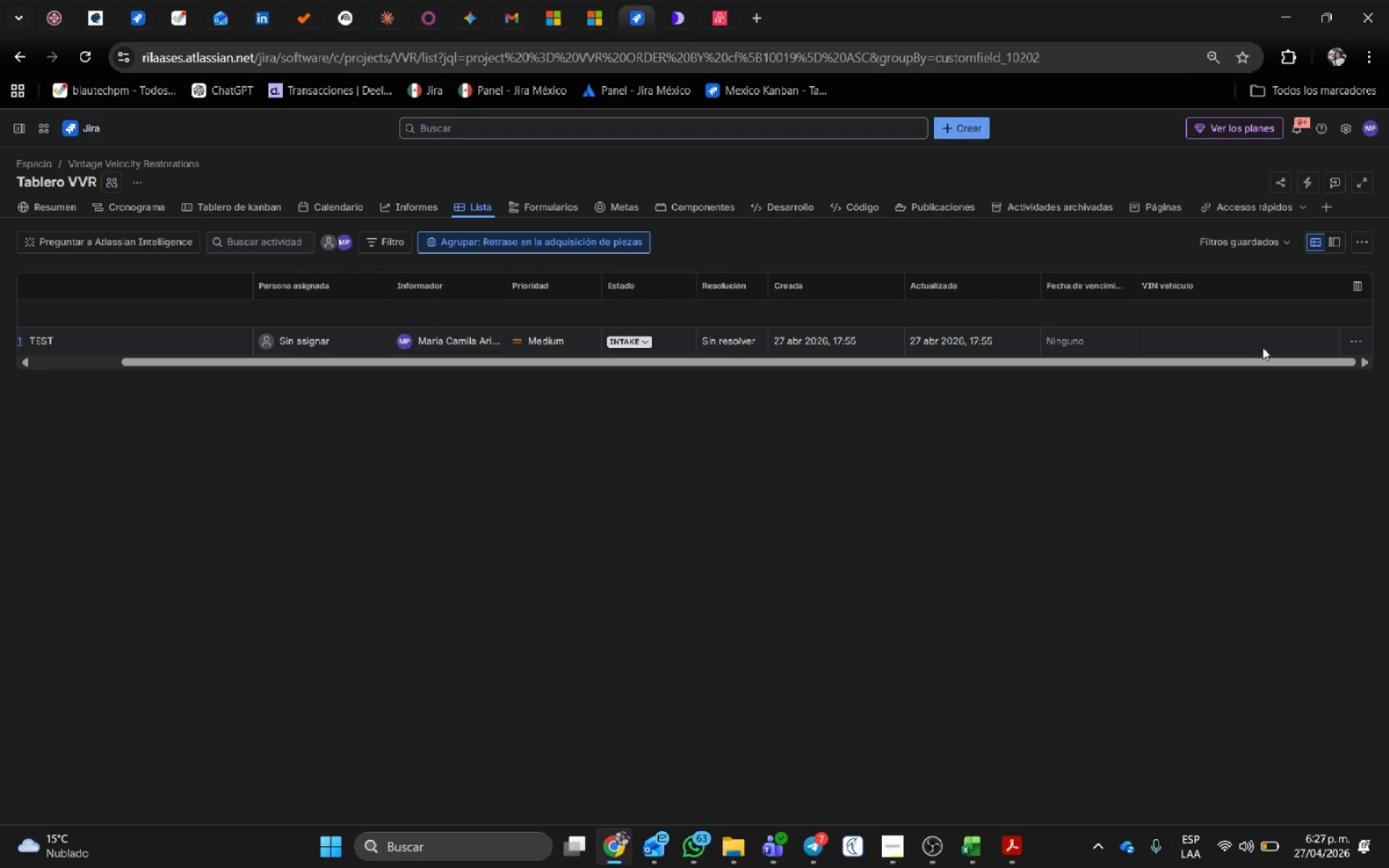 
left_click([1359, 282])
 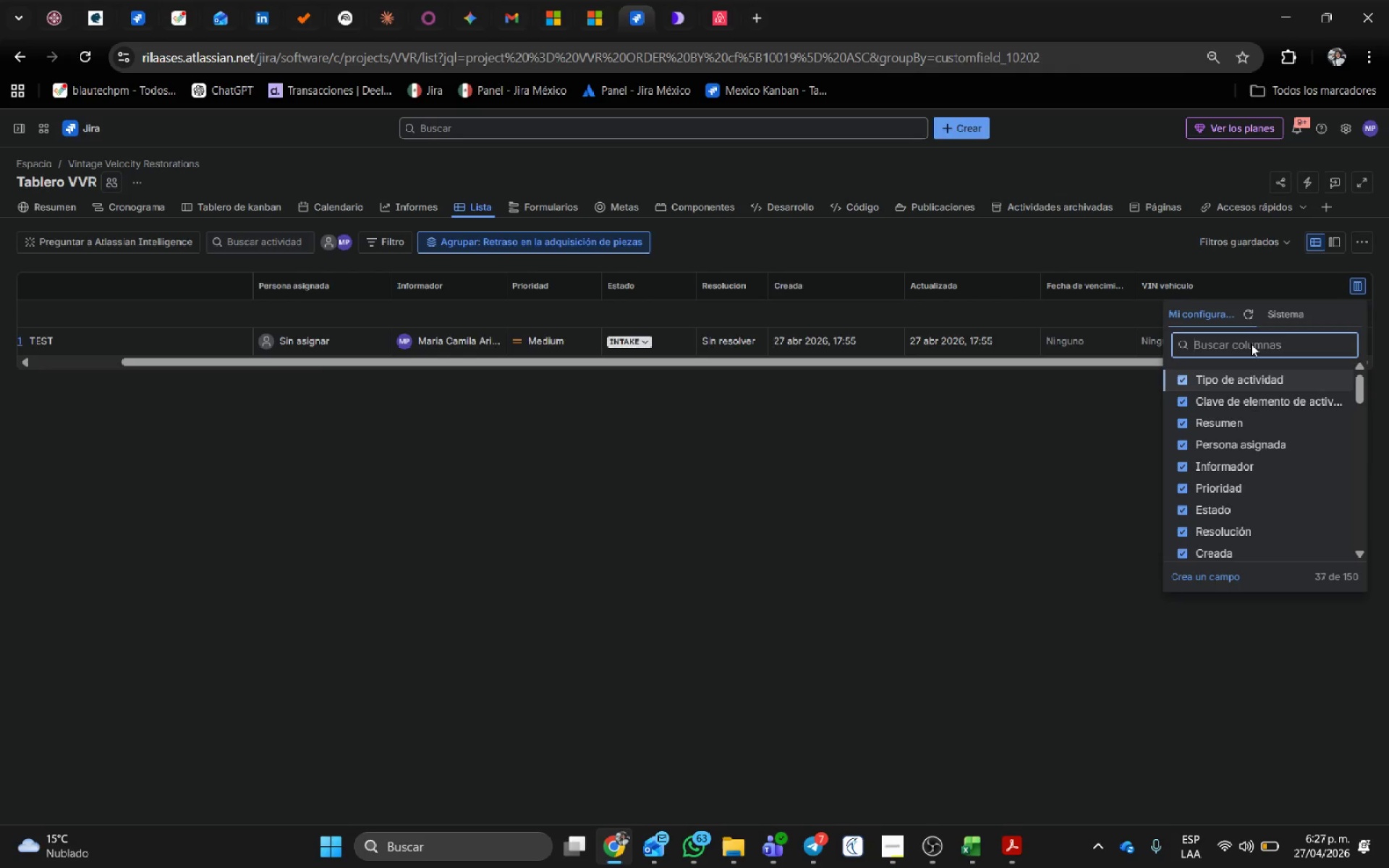 
type(tecni)
key(Backspace)
key(Backspace)
key(Backspace)
key(Backspace)
type(;e)
 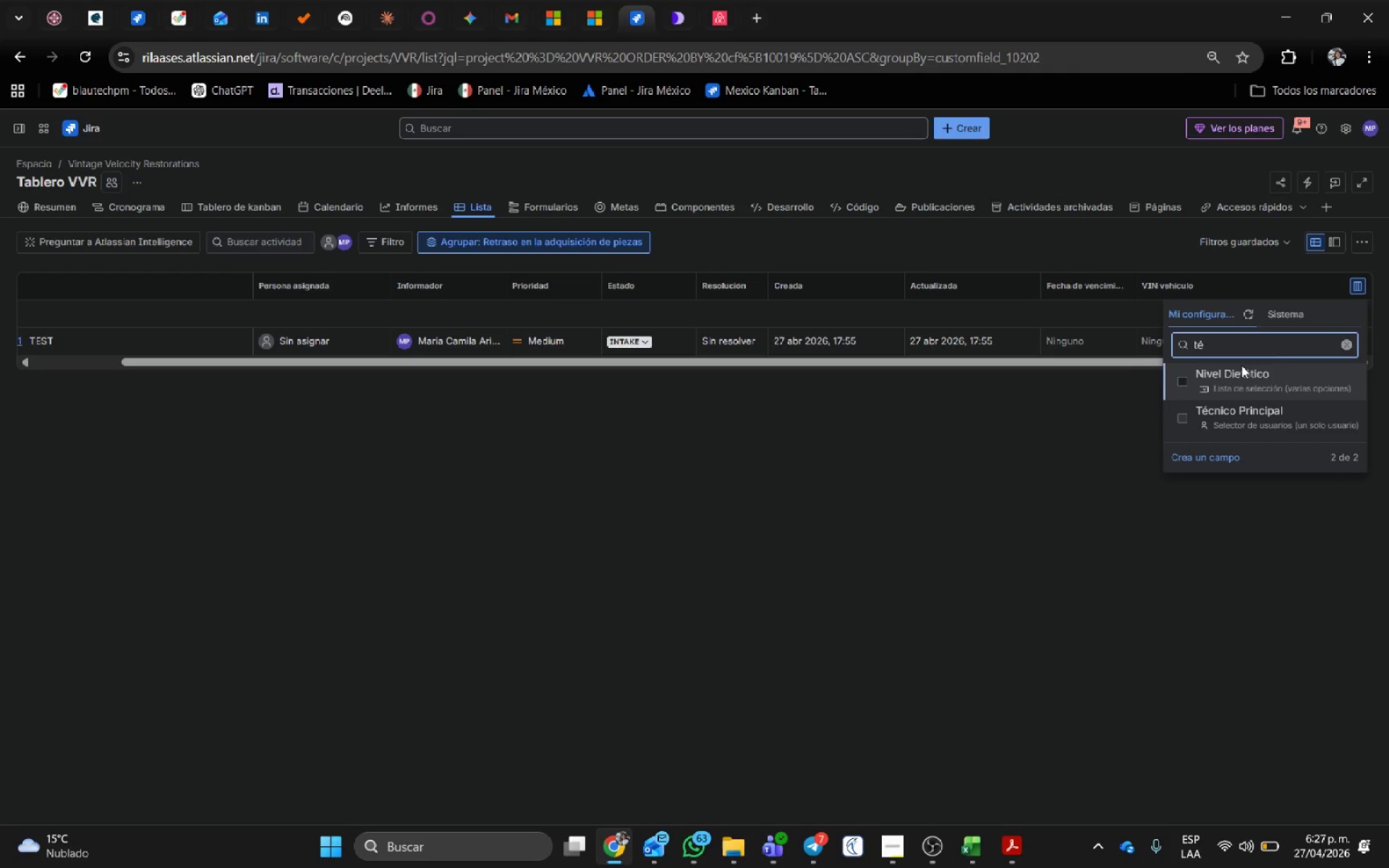 
left_click([1257, 414])
 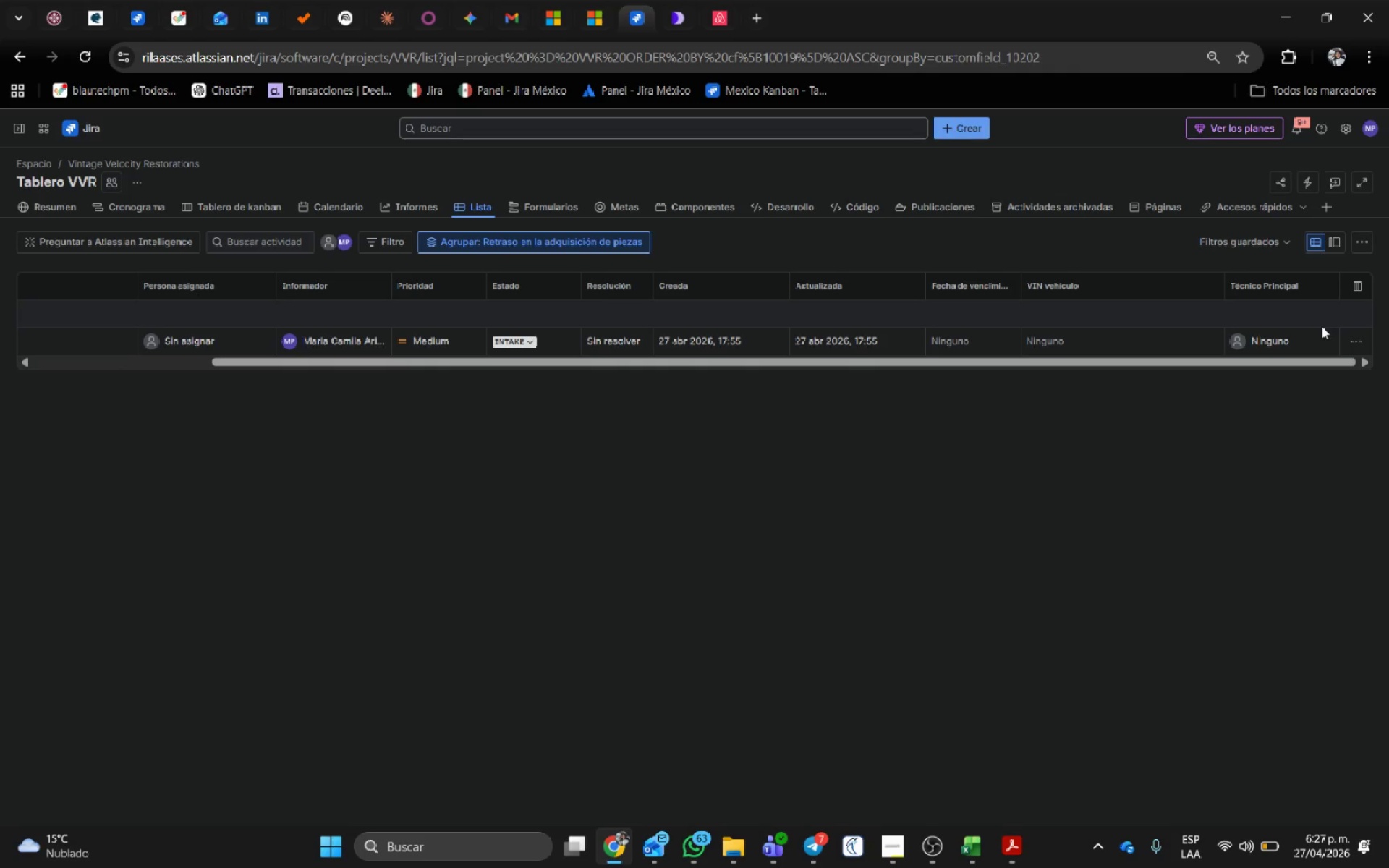 
wait(11.31)
 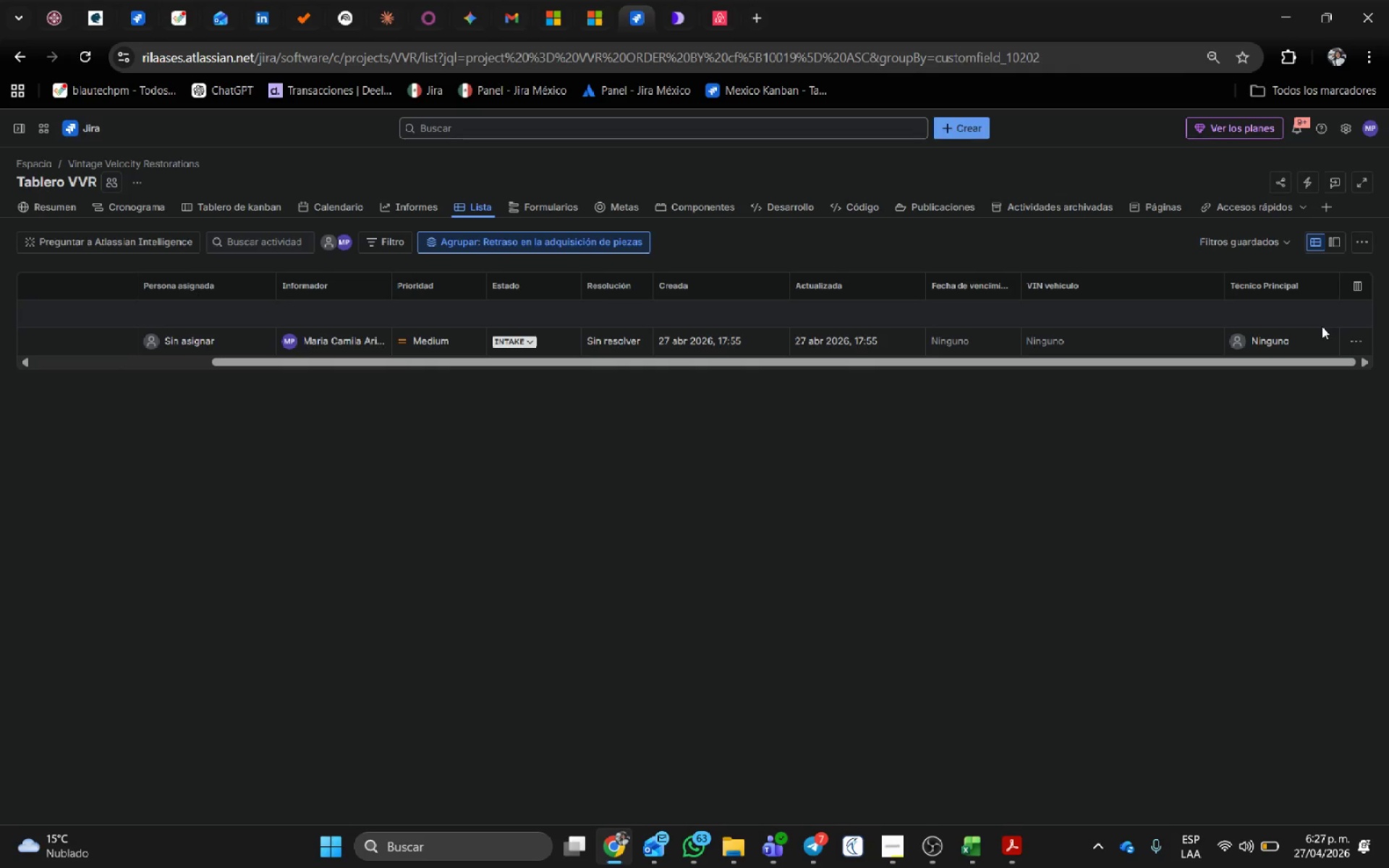 
left_click([1359, 287])
 